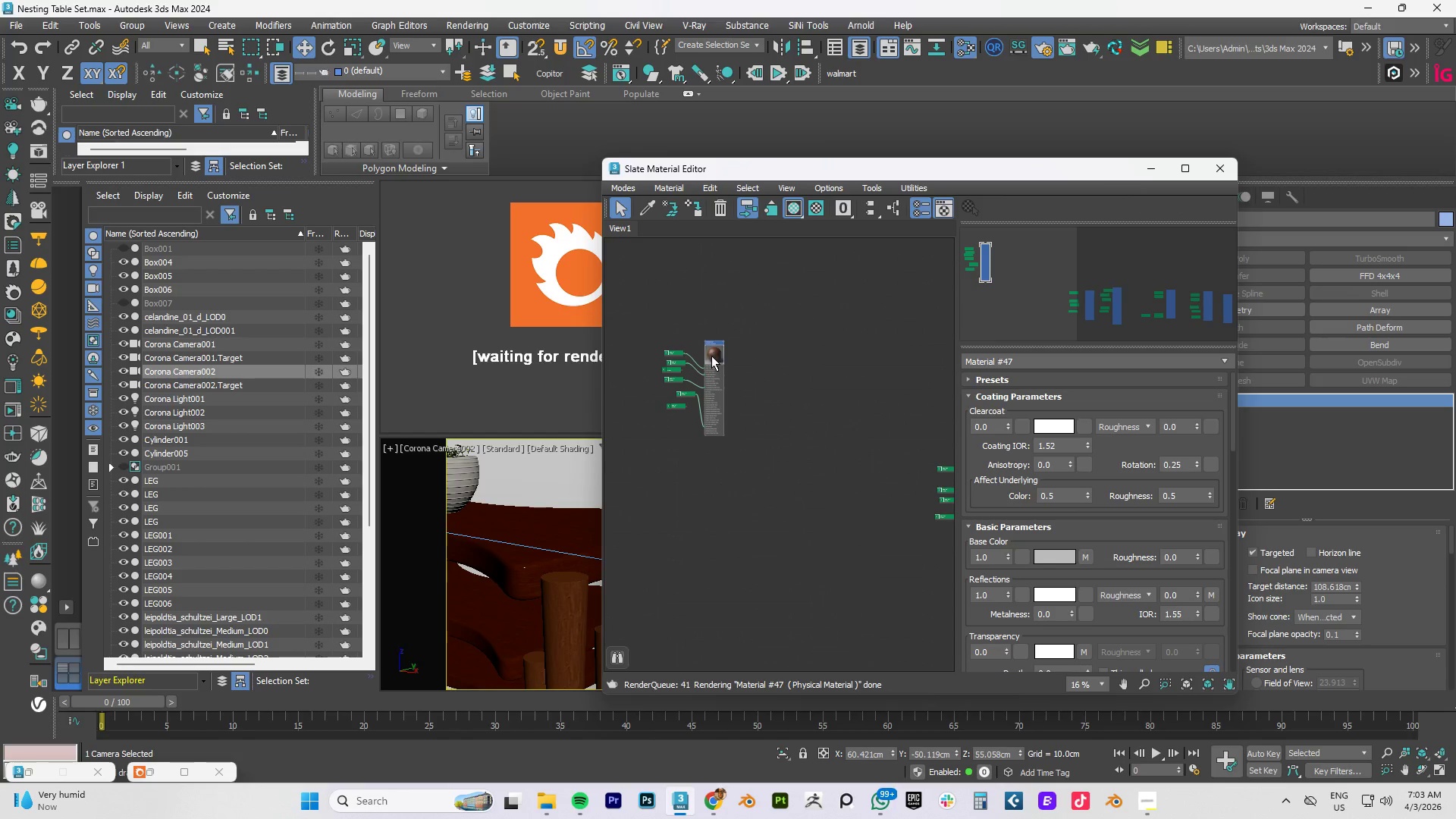 
left_click_drag(start_coordinate=[711, 353], to_coordinate=[841, 380])
 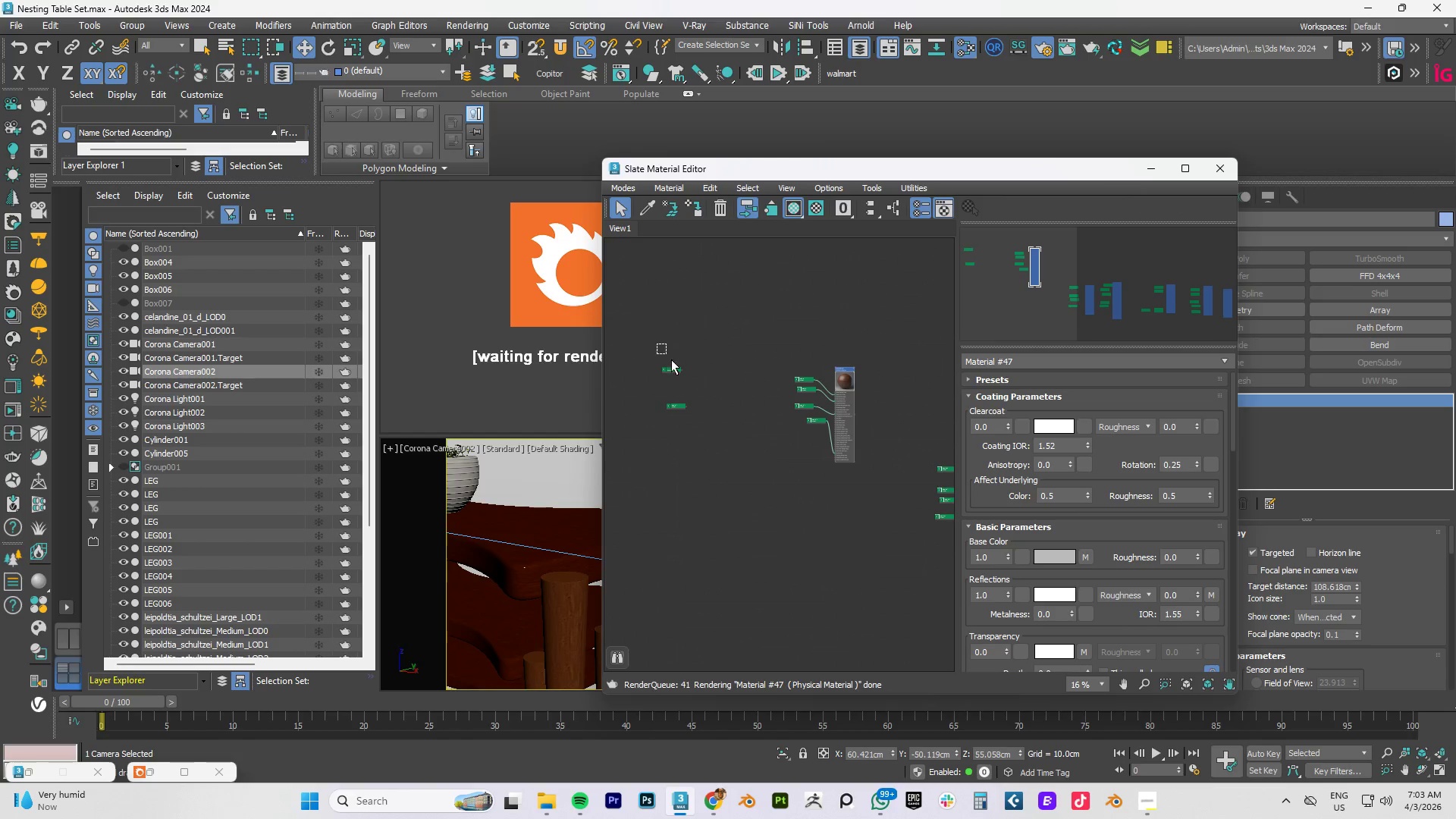 
left_click_drag(start_coordinate=[657, 344], to_coordinate=[745, 487])
 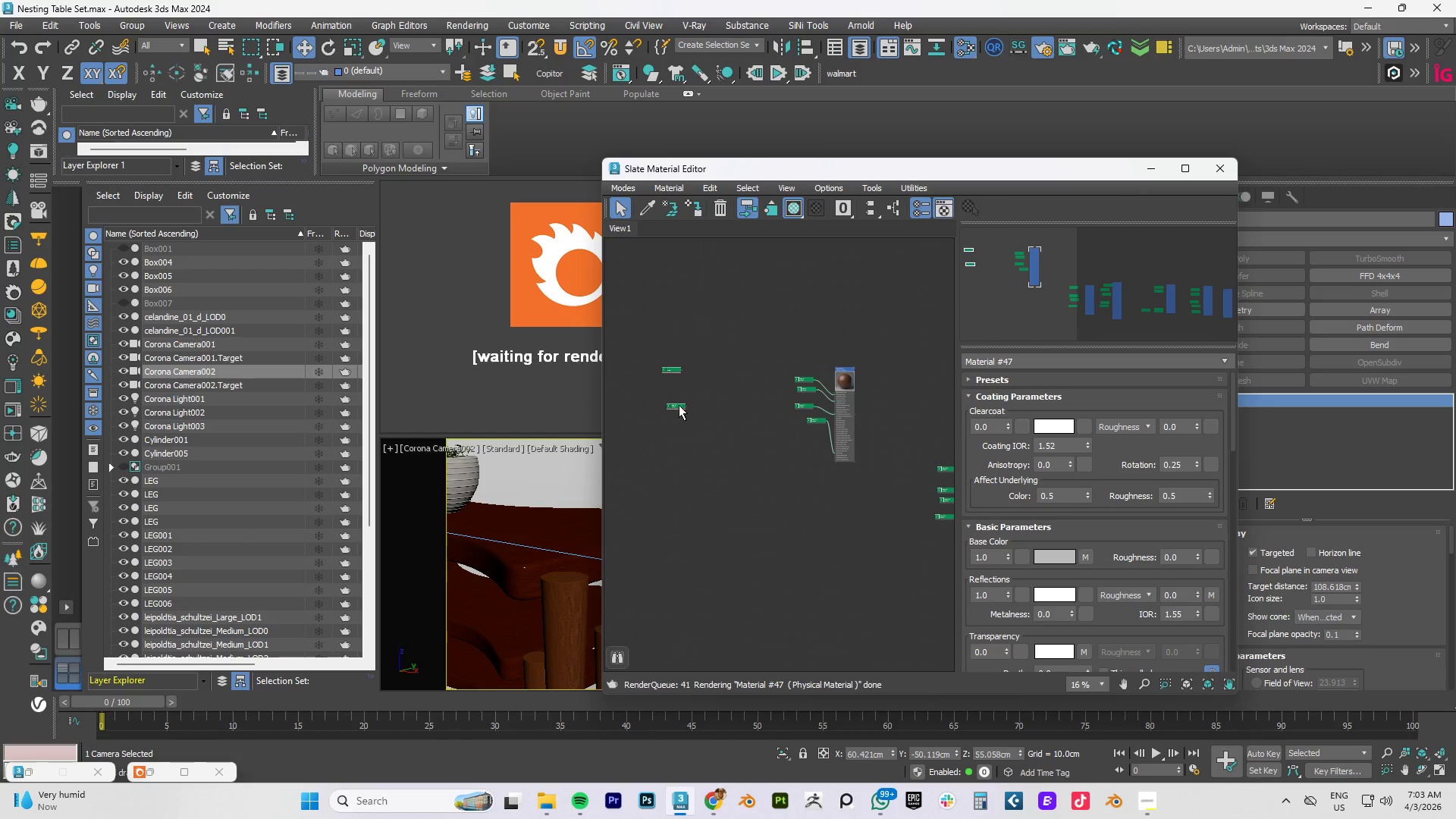 
left_click_drag(start_coordinate=[676, 403], to_coordinate=[660, 322])
 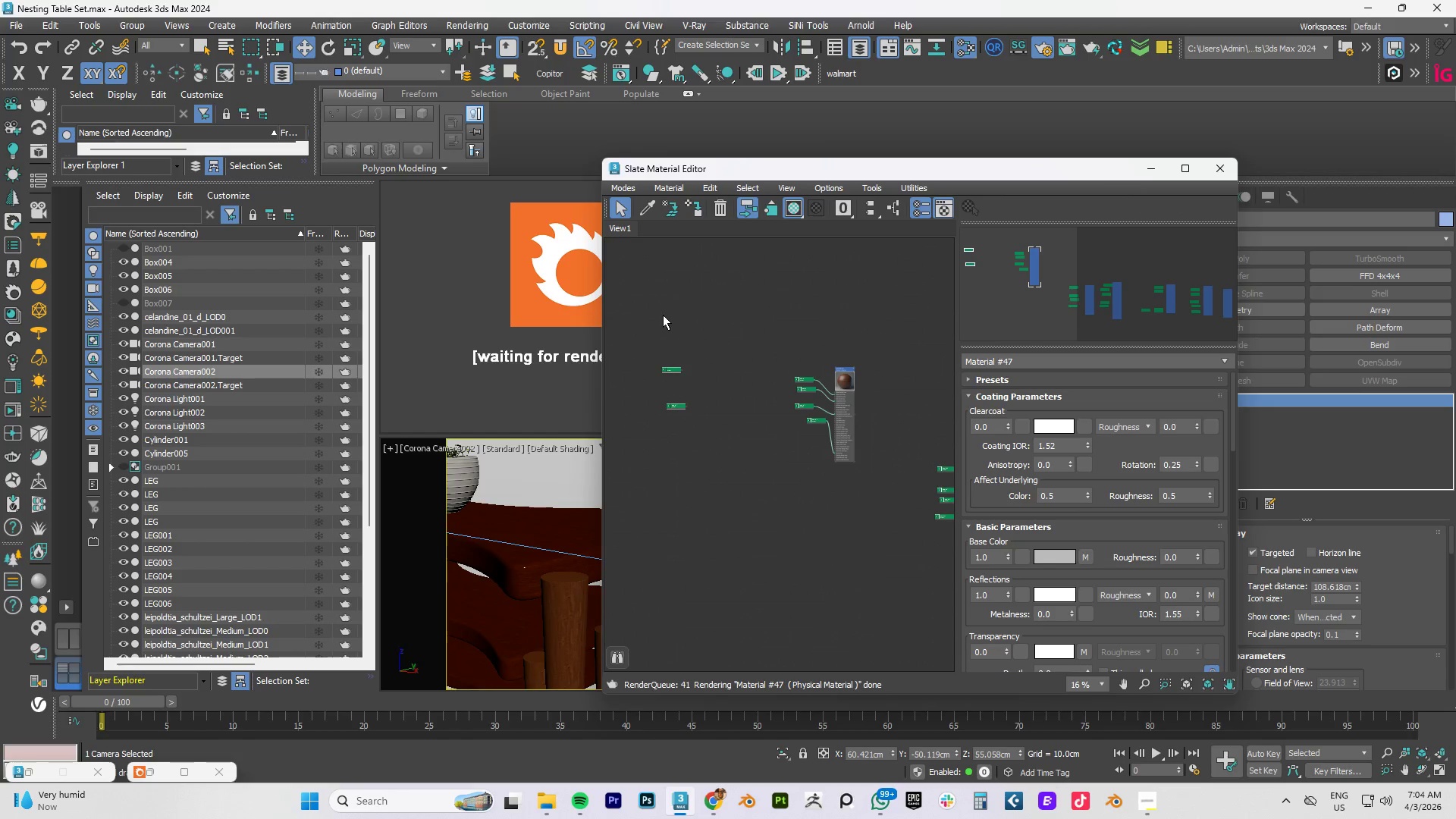 
left_click_drag(start_coordinate=[663, 315], to_coordinate=[692, 439])
 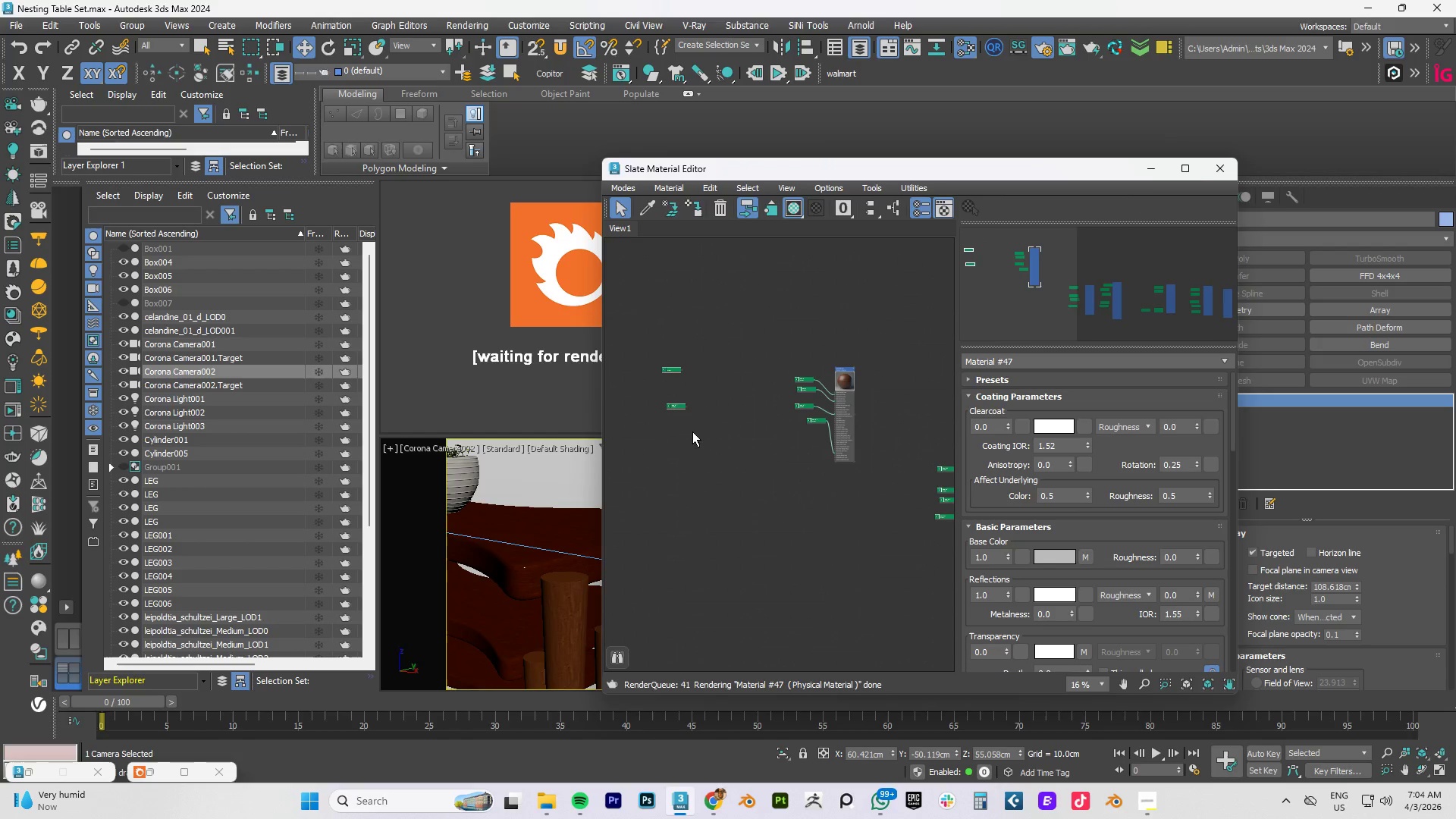 
key(Delete)
 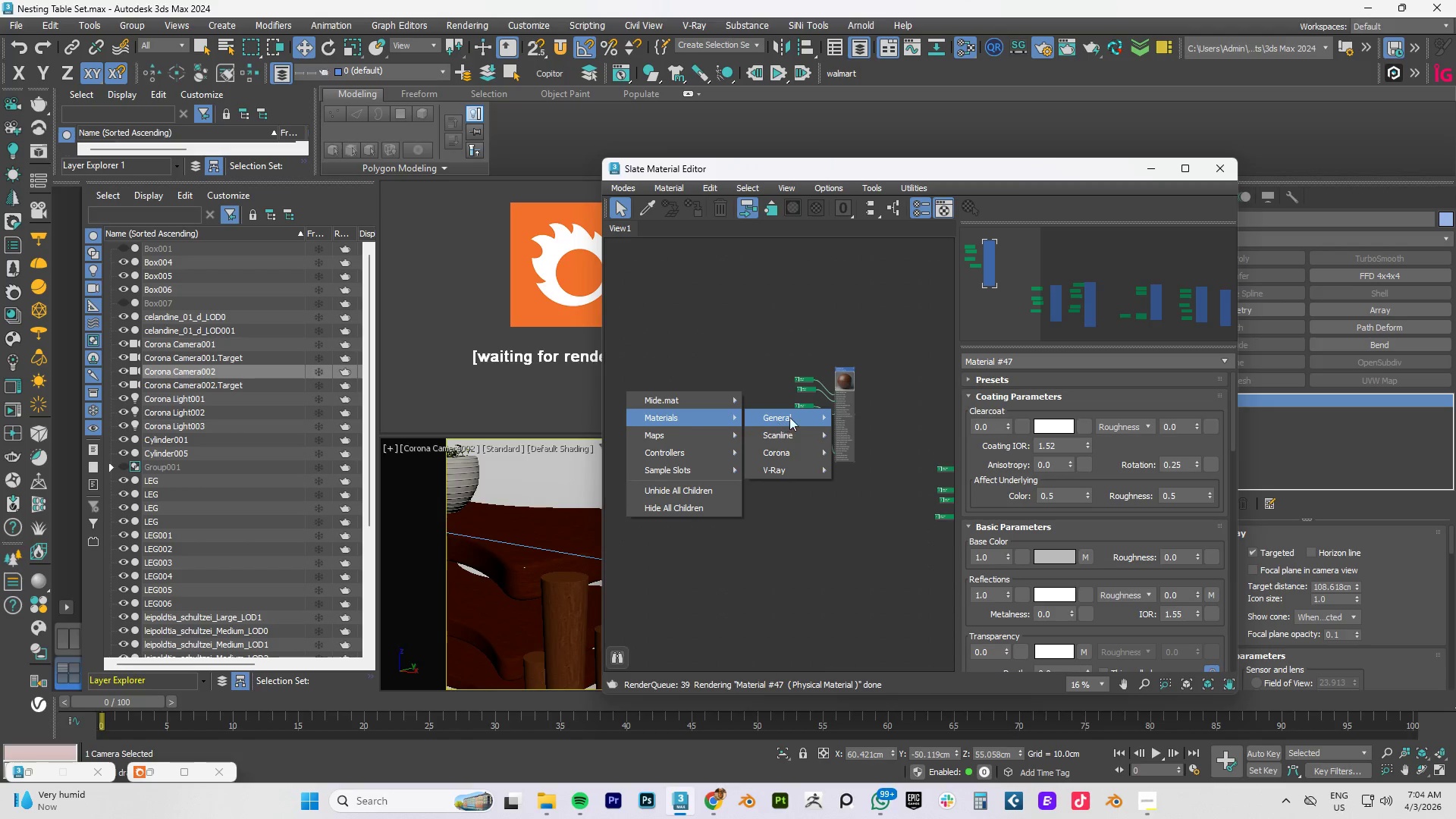 
left_click([907, 415])
 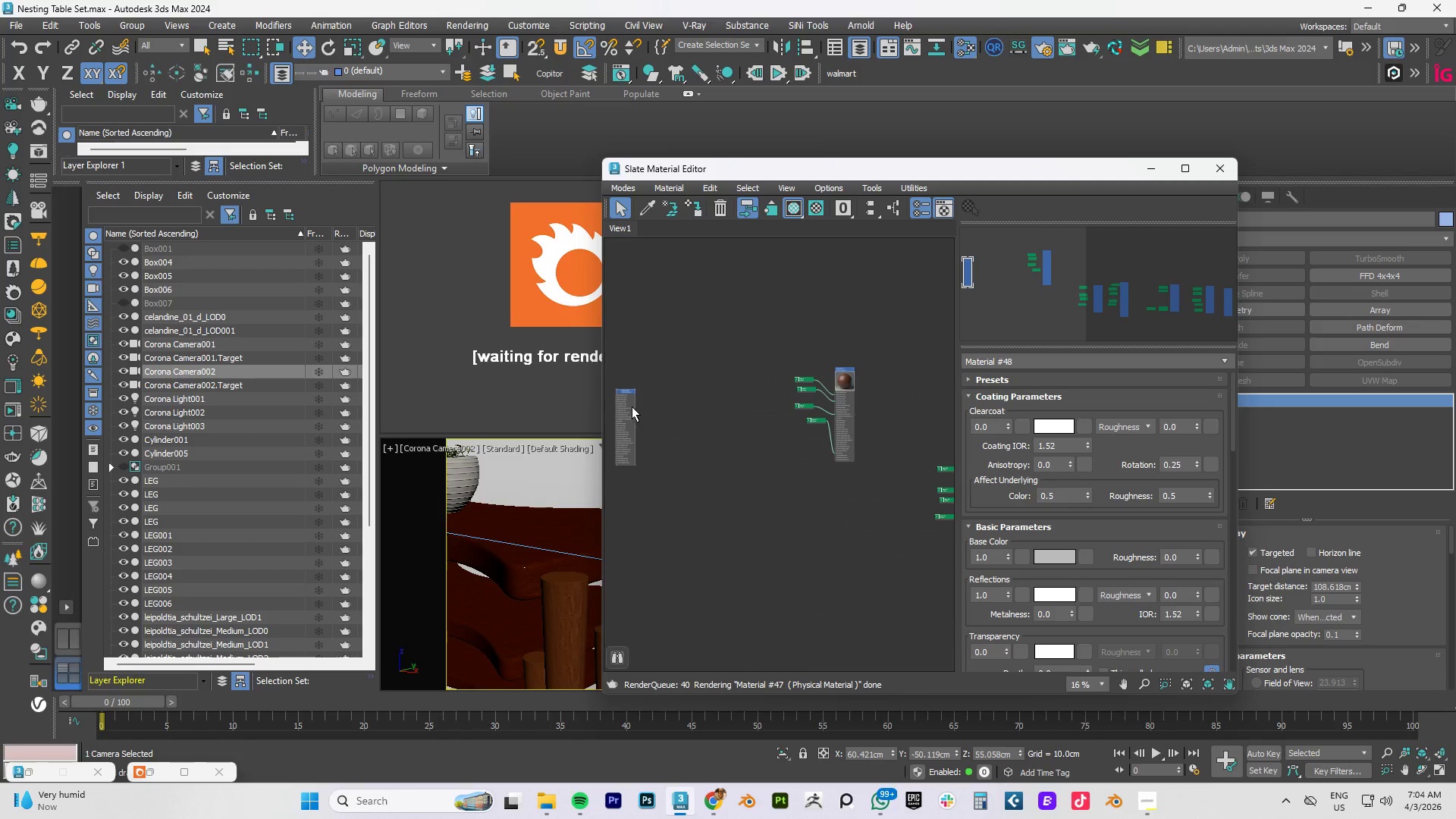 
left_click_drag(start_coordinate=[626, 389], to_coordinate=[704, 388])
 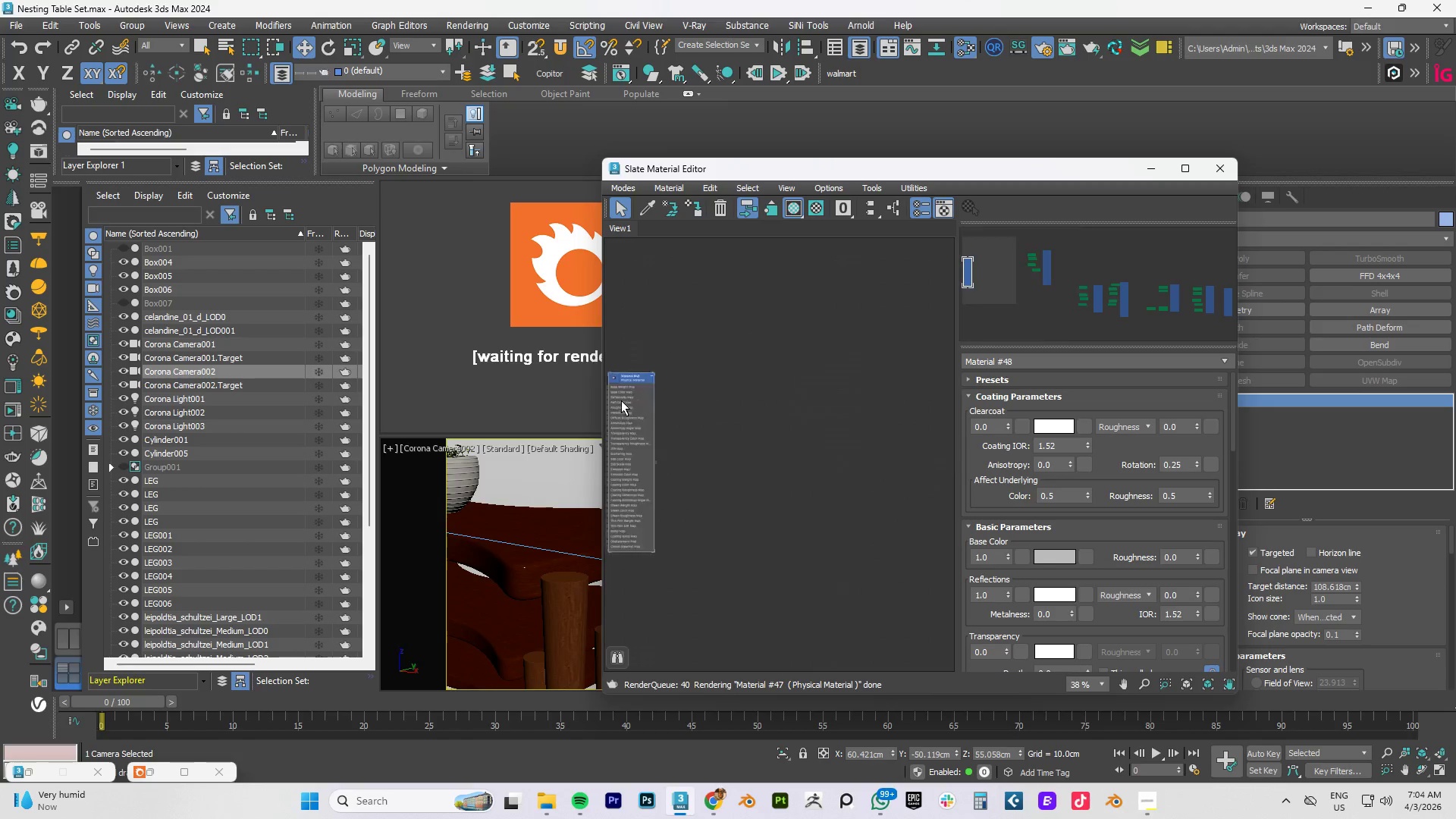 
scroll: coordinate [621, 400], scroll_direction: up, amount: 5.0
 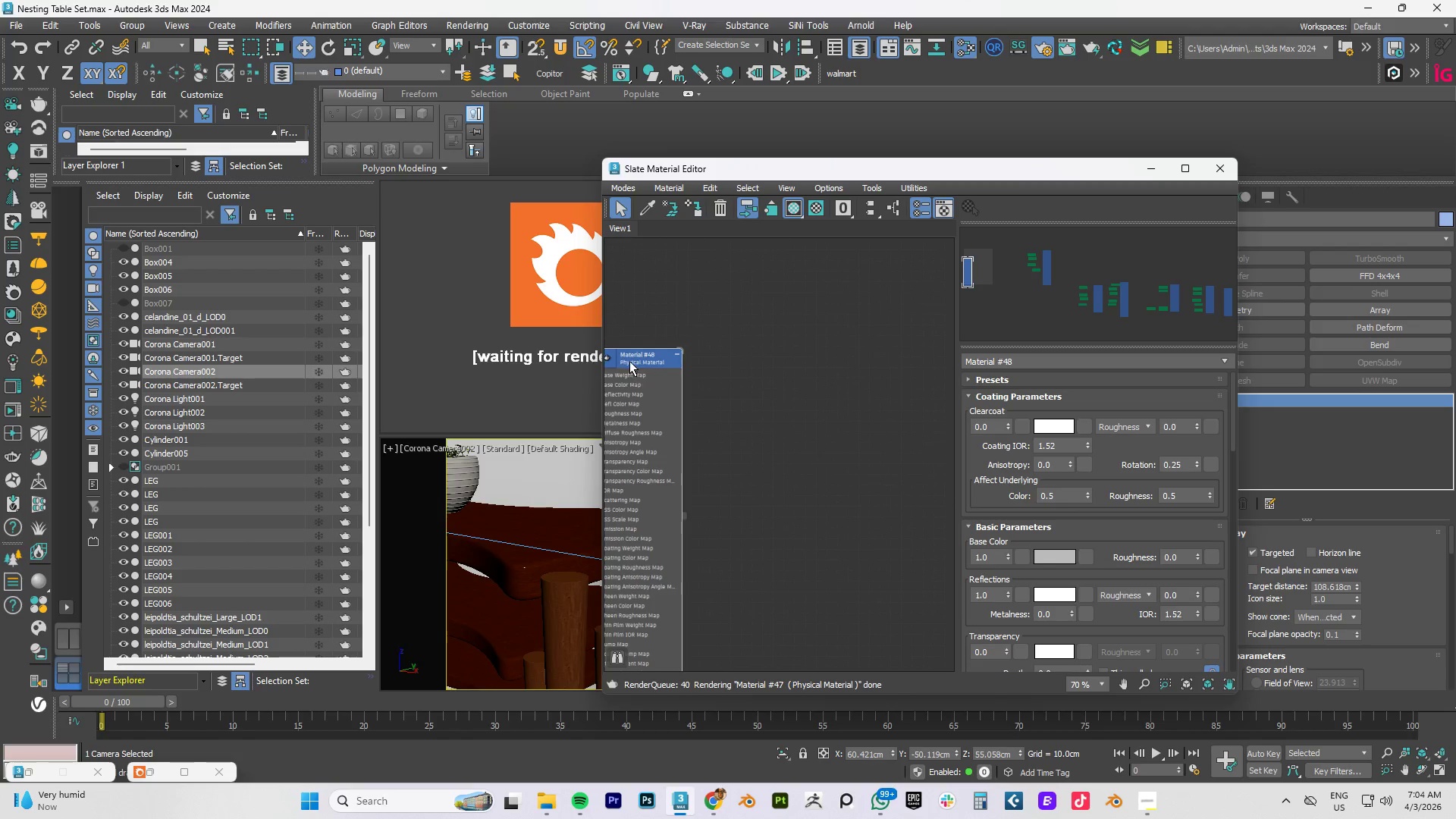 
left_click_drag(start_coordinate=[632, 358], to_coordinate=[776, 337])
 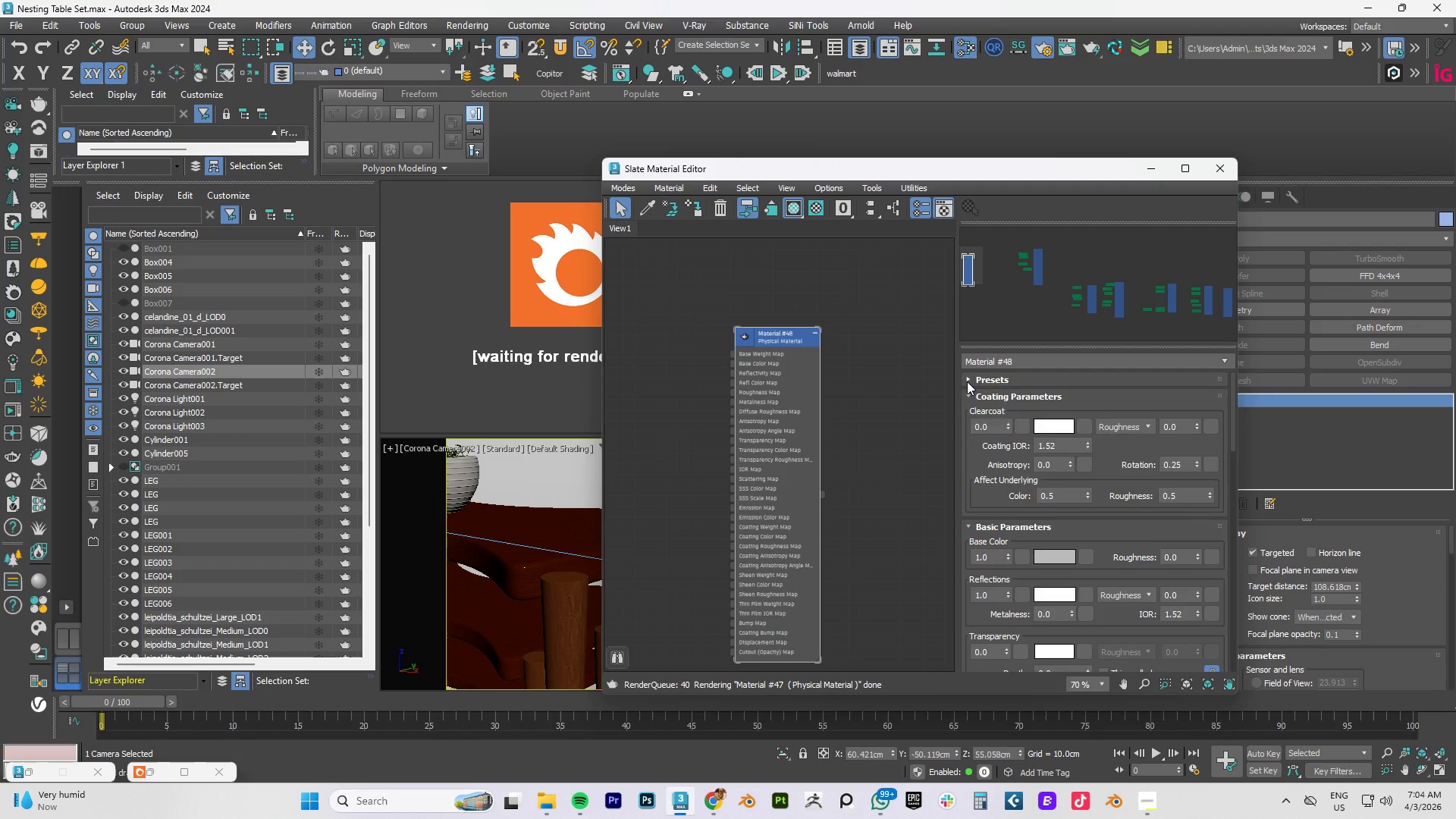 
wait(6.83)
 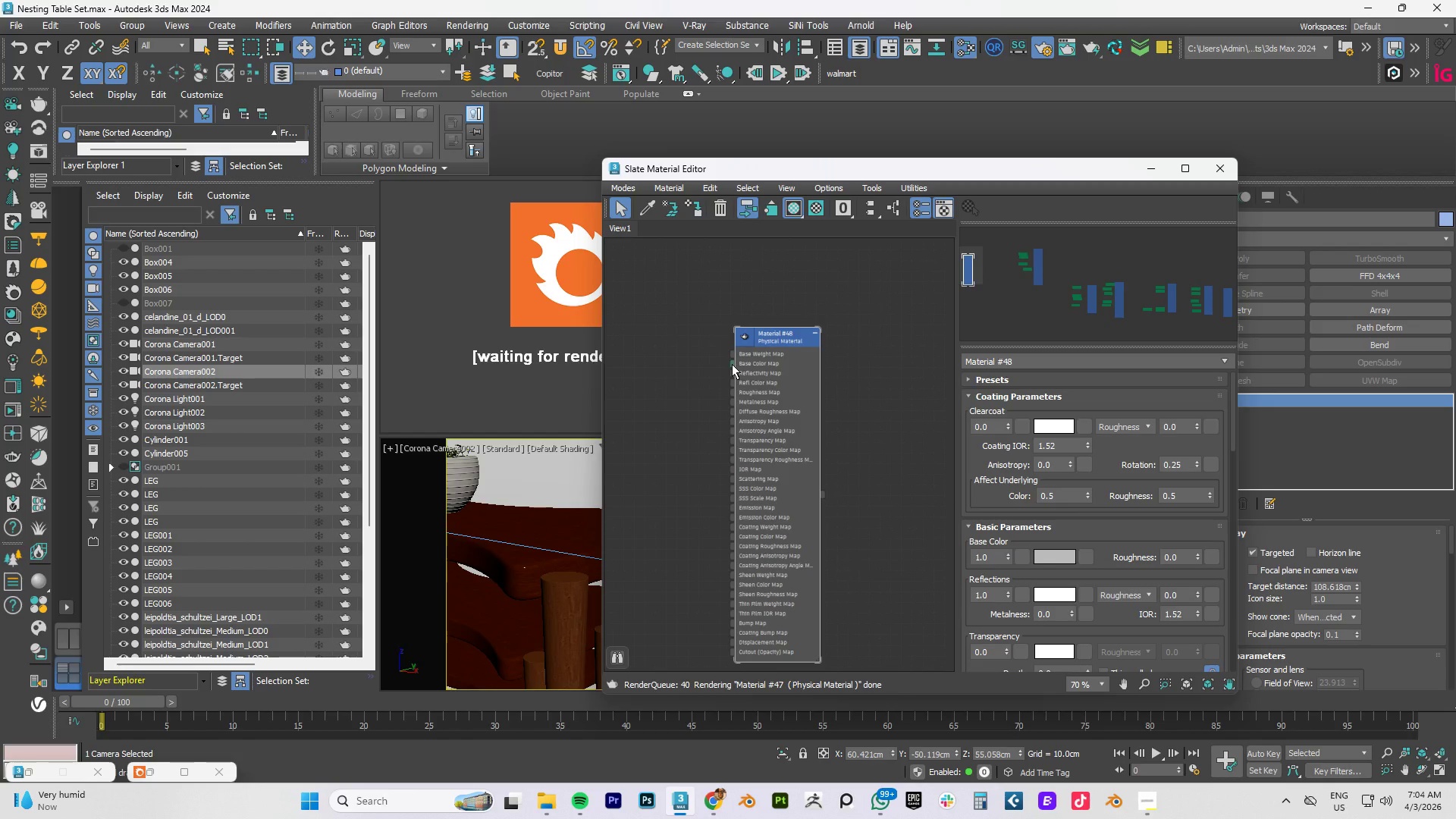 
left_click([1043, 400])
 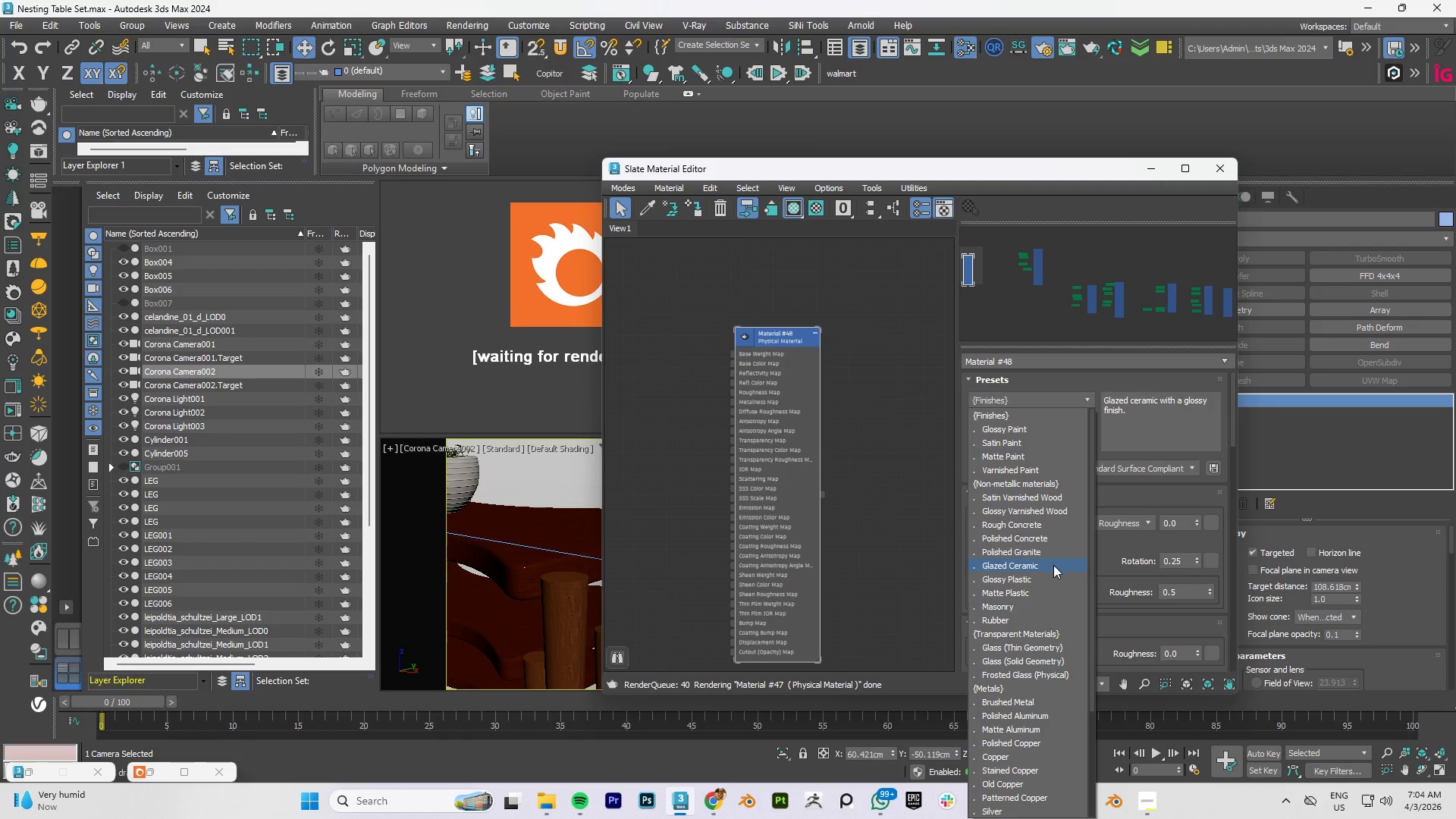 
scroll: coordinate [1048, 614], scroll_direction: down, amount: 2.0
 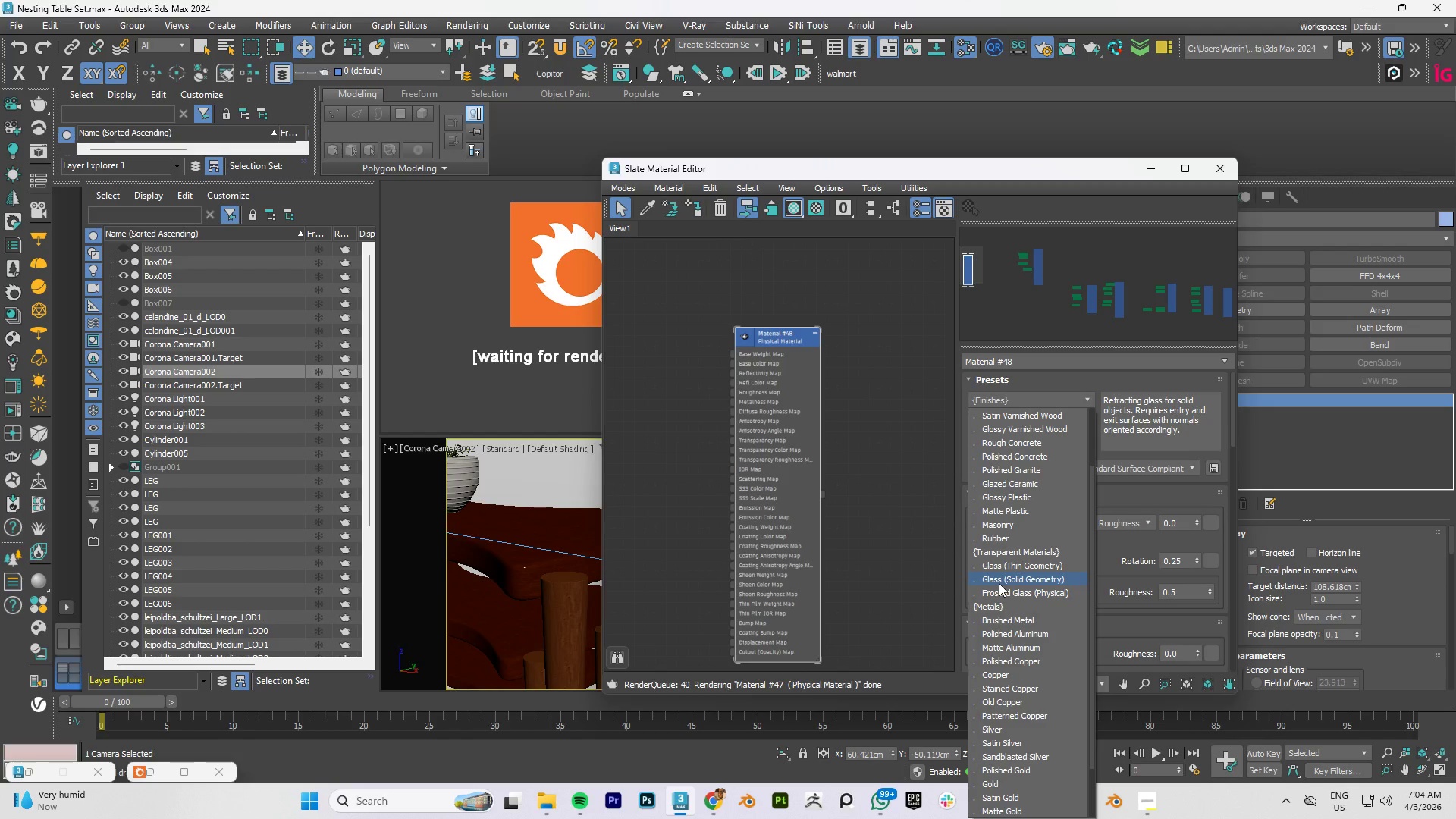 
left_click([1022, 594])
 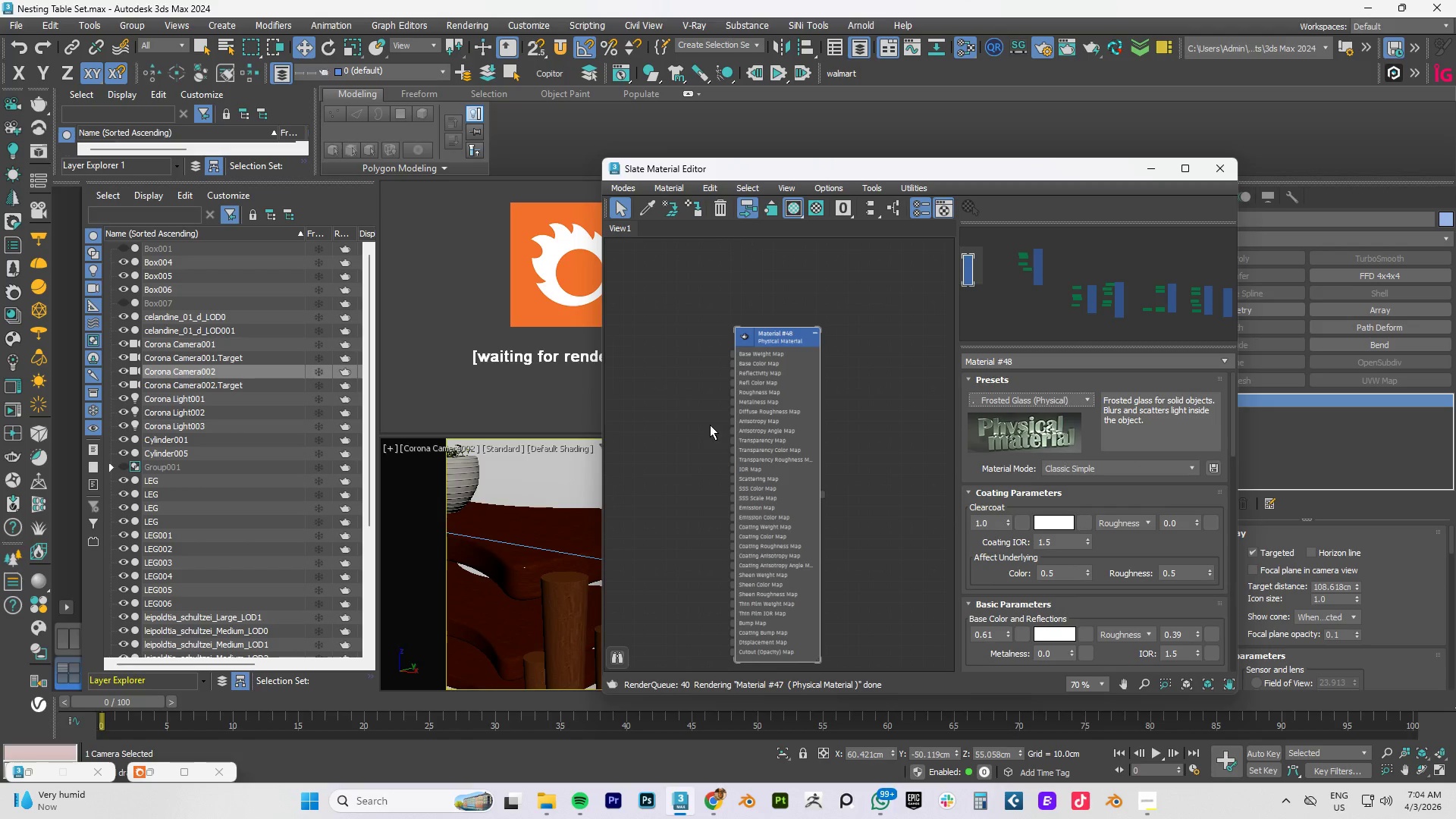 
scroll: coordinate [547, 530], scroll_direction: down, amount: 2.0
 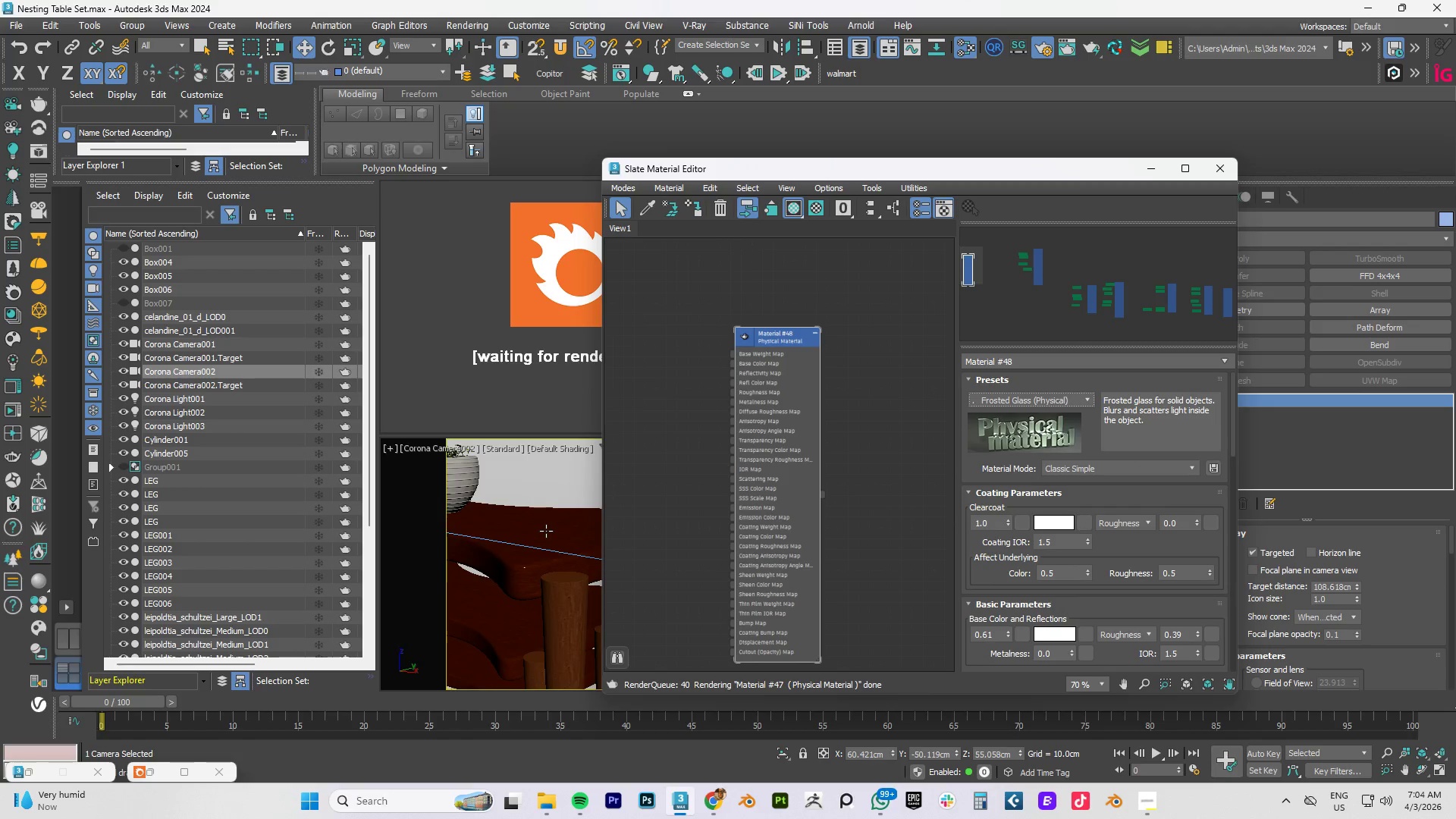 
left_click([546, 531])
 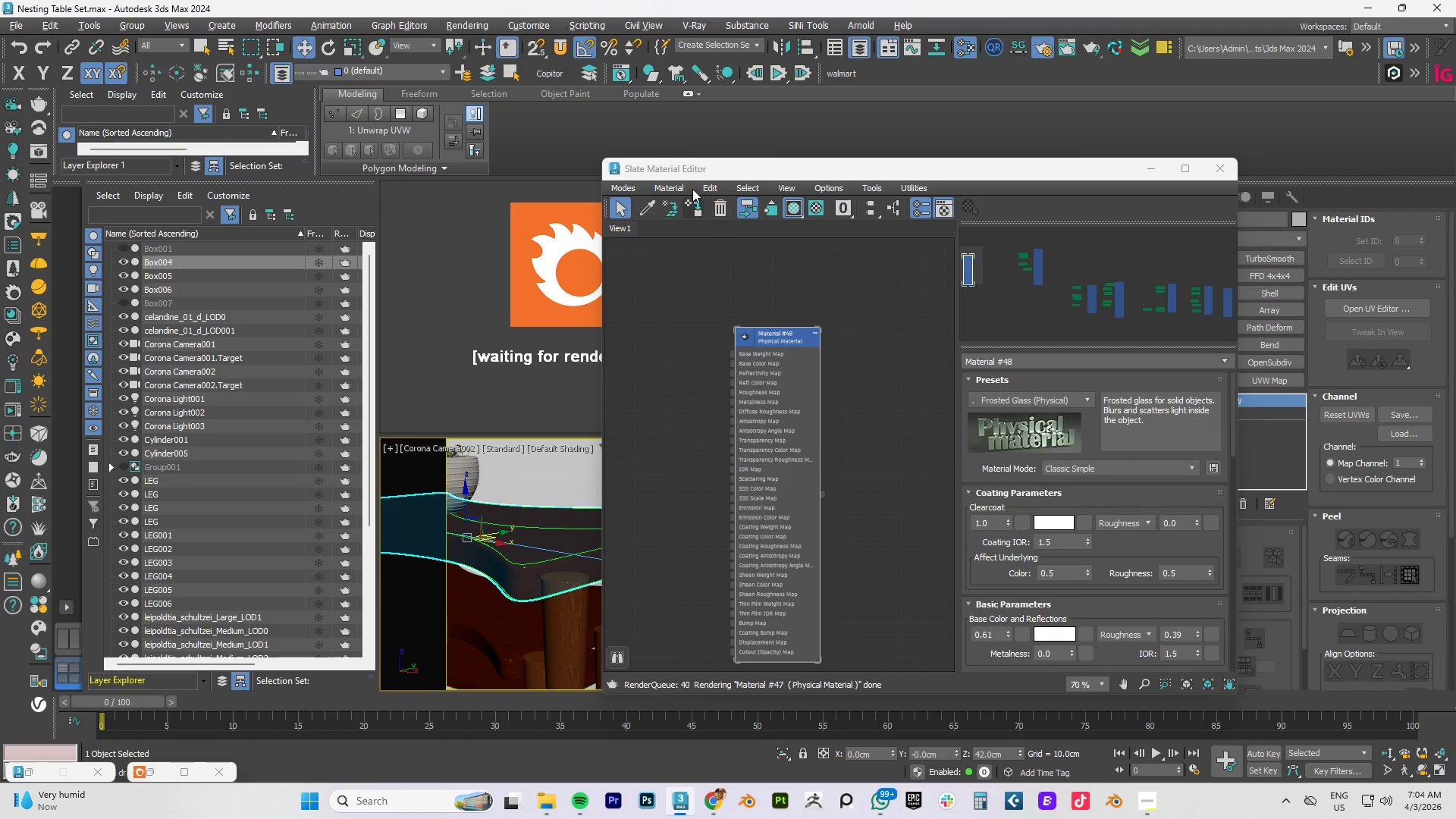 
left_click_drag(start_coordinate=[686, 166], to_coordinate=[965, 262])
 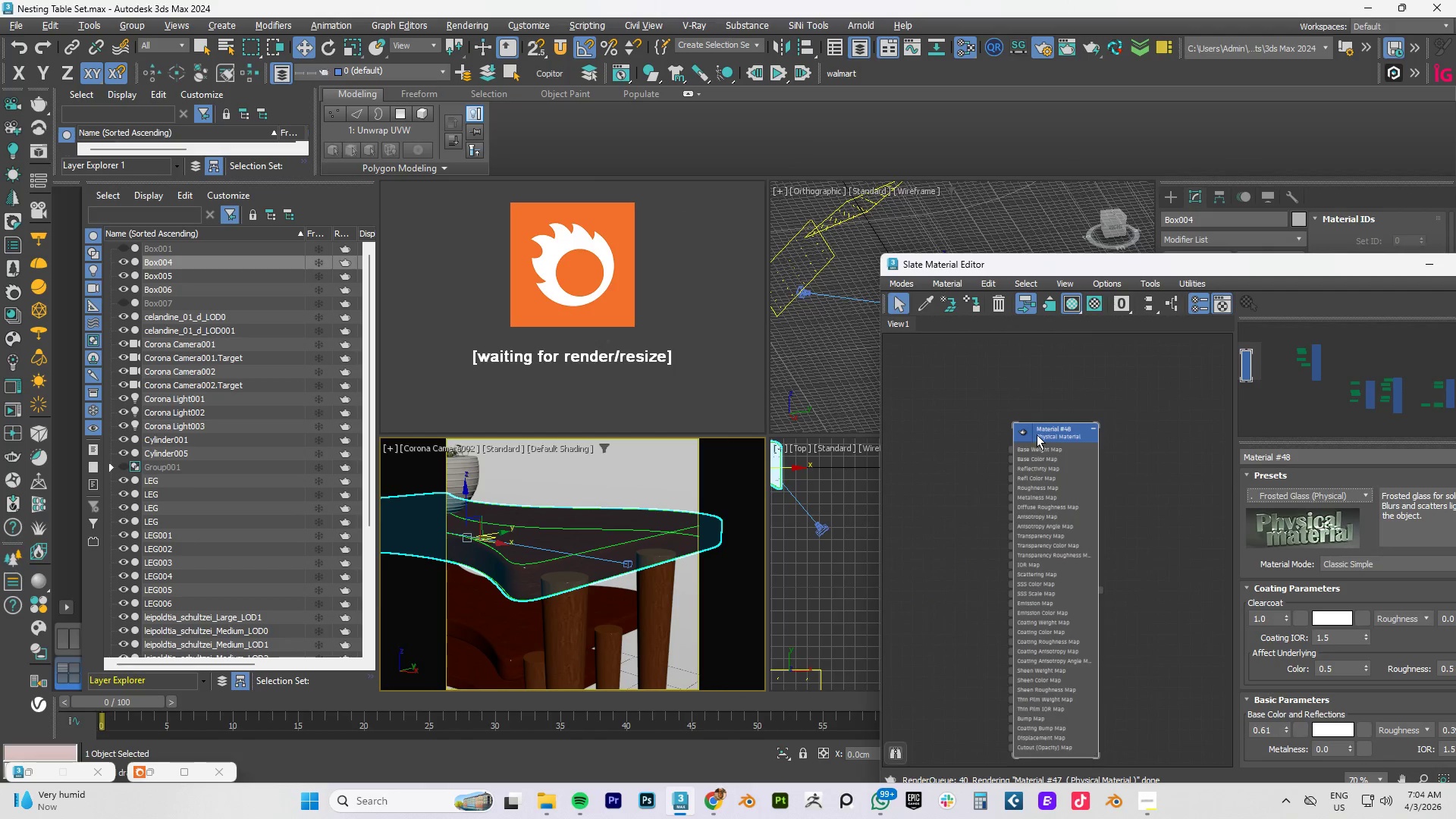 
right_click([1041, 431])
 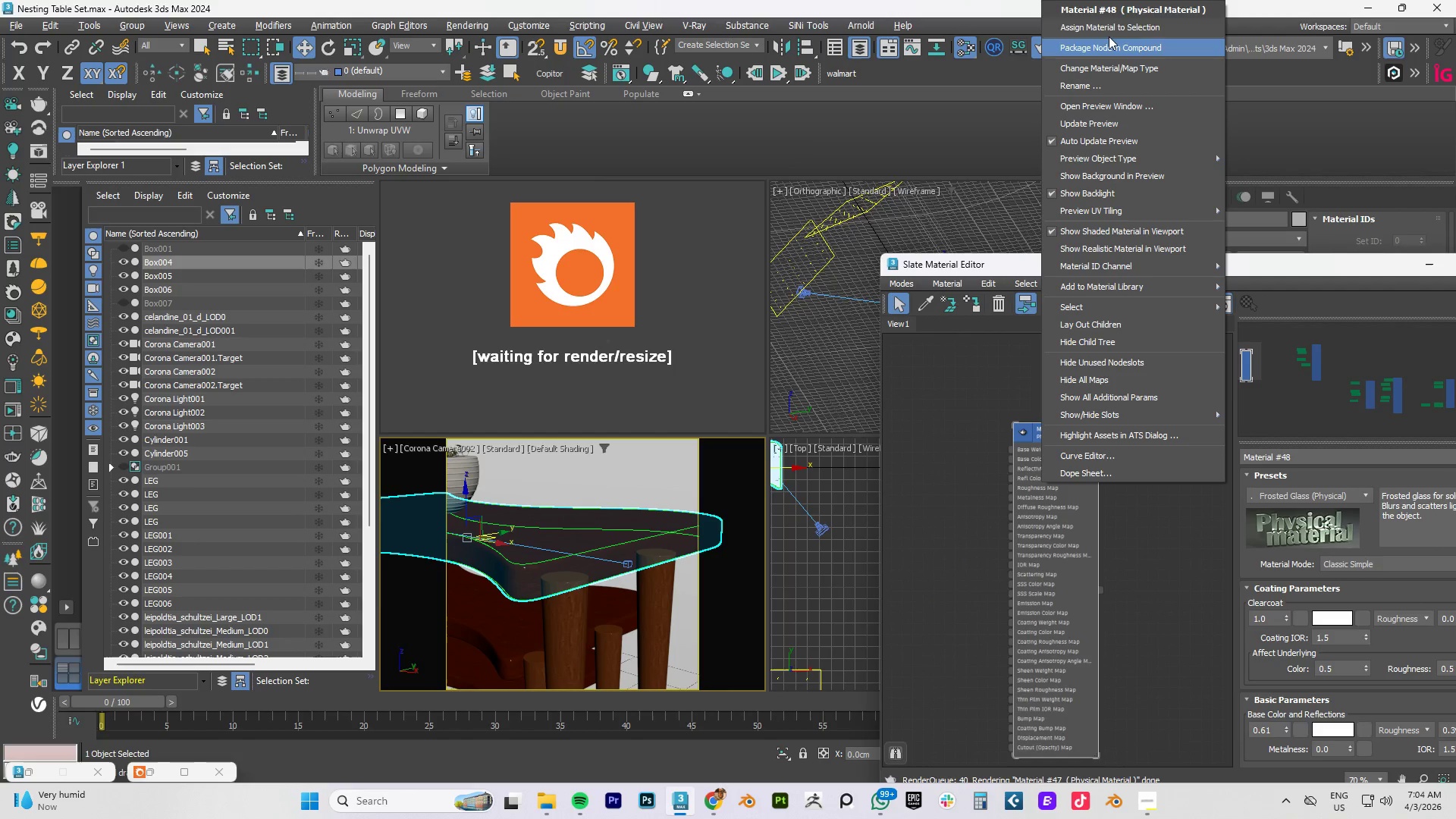 
left_click([1108, 24])
 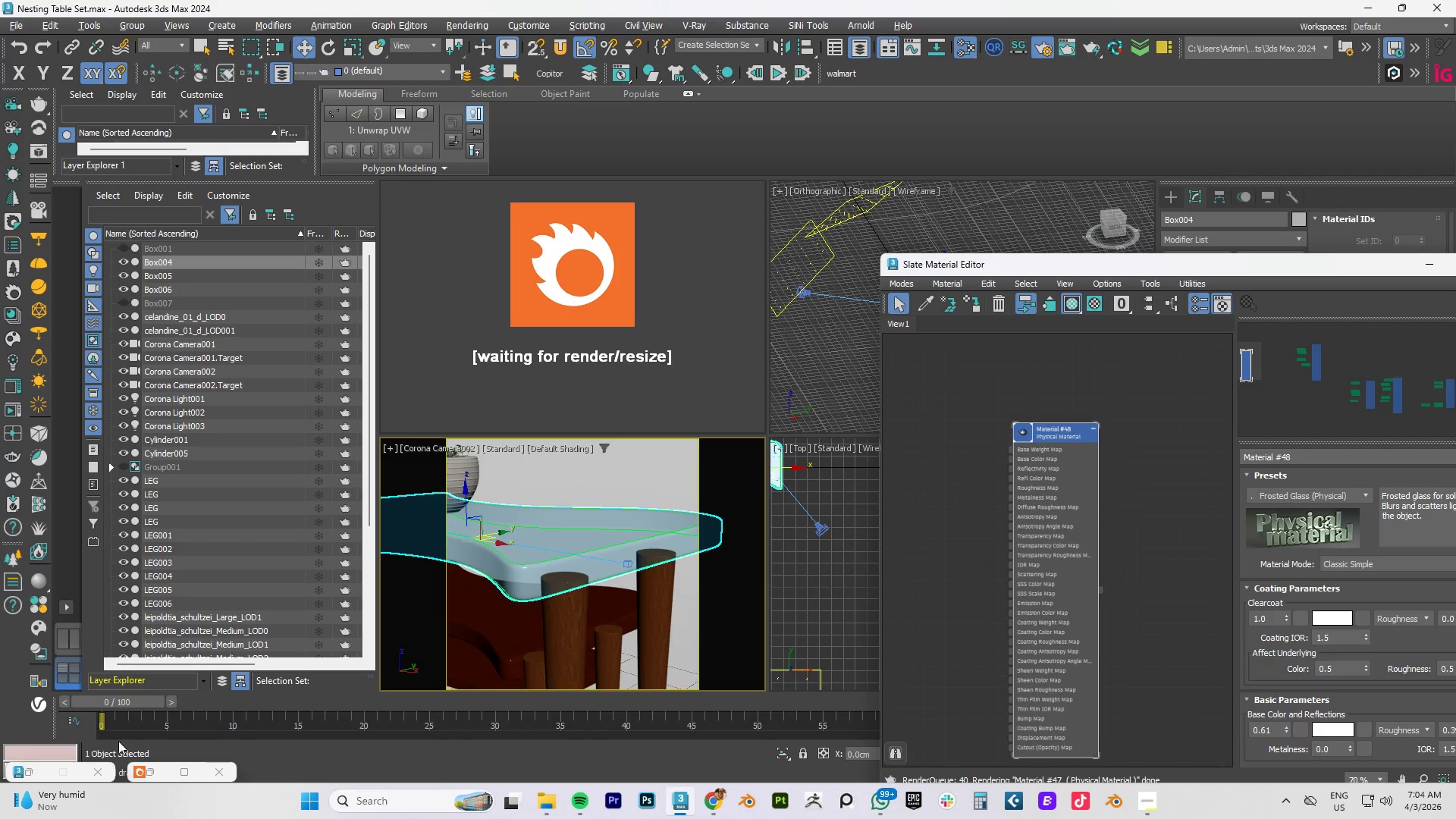 
left_click([150, 773])
 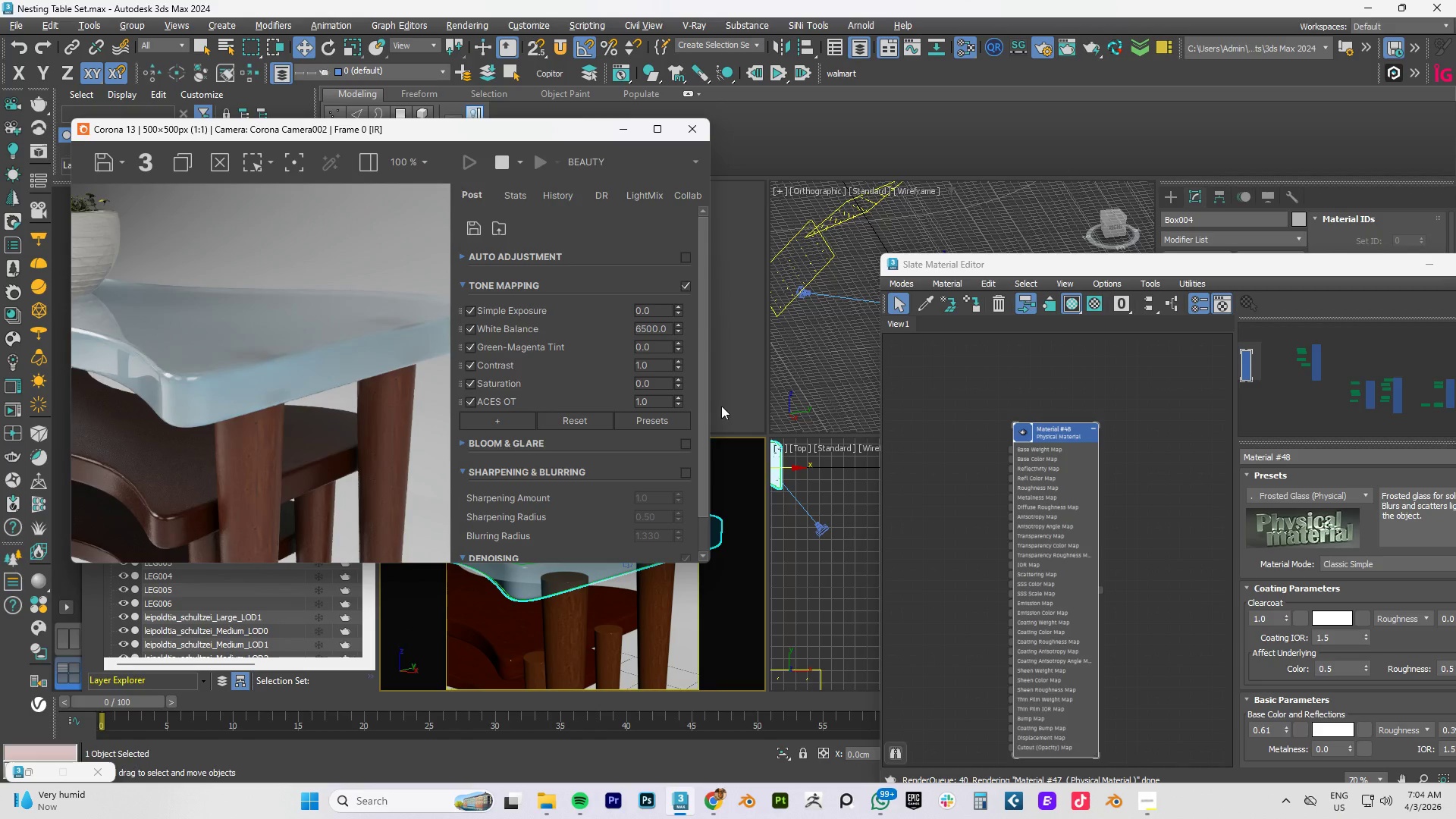 
key(Control+Z)
 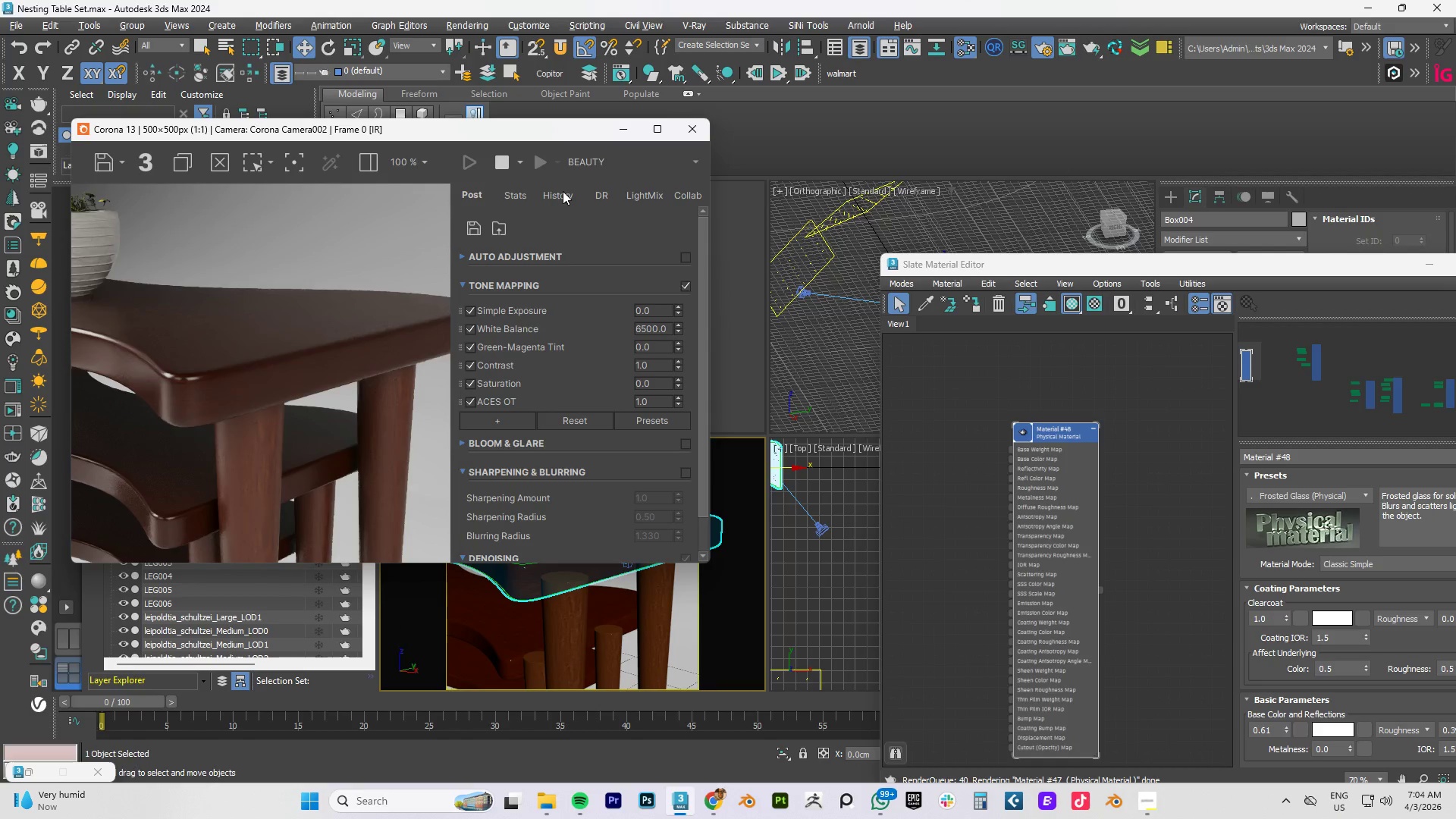 
left_click_drag(start_coordinate=[537, 133], to_coordinate=[364, 139])
 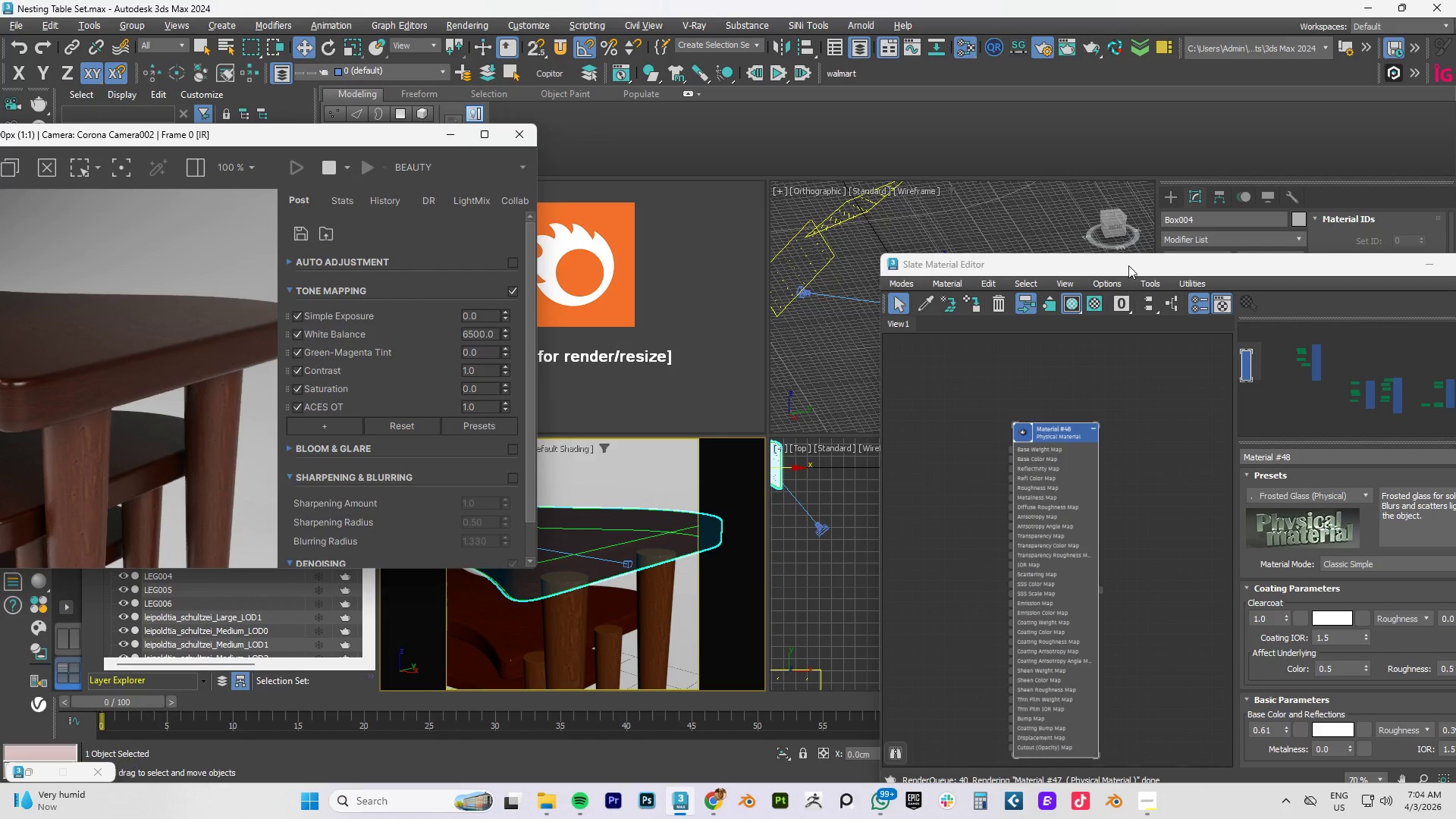 
left_click_drag(start_coordinate=[1129, 262], to_coordinate=[1109, 520])
 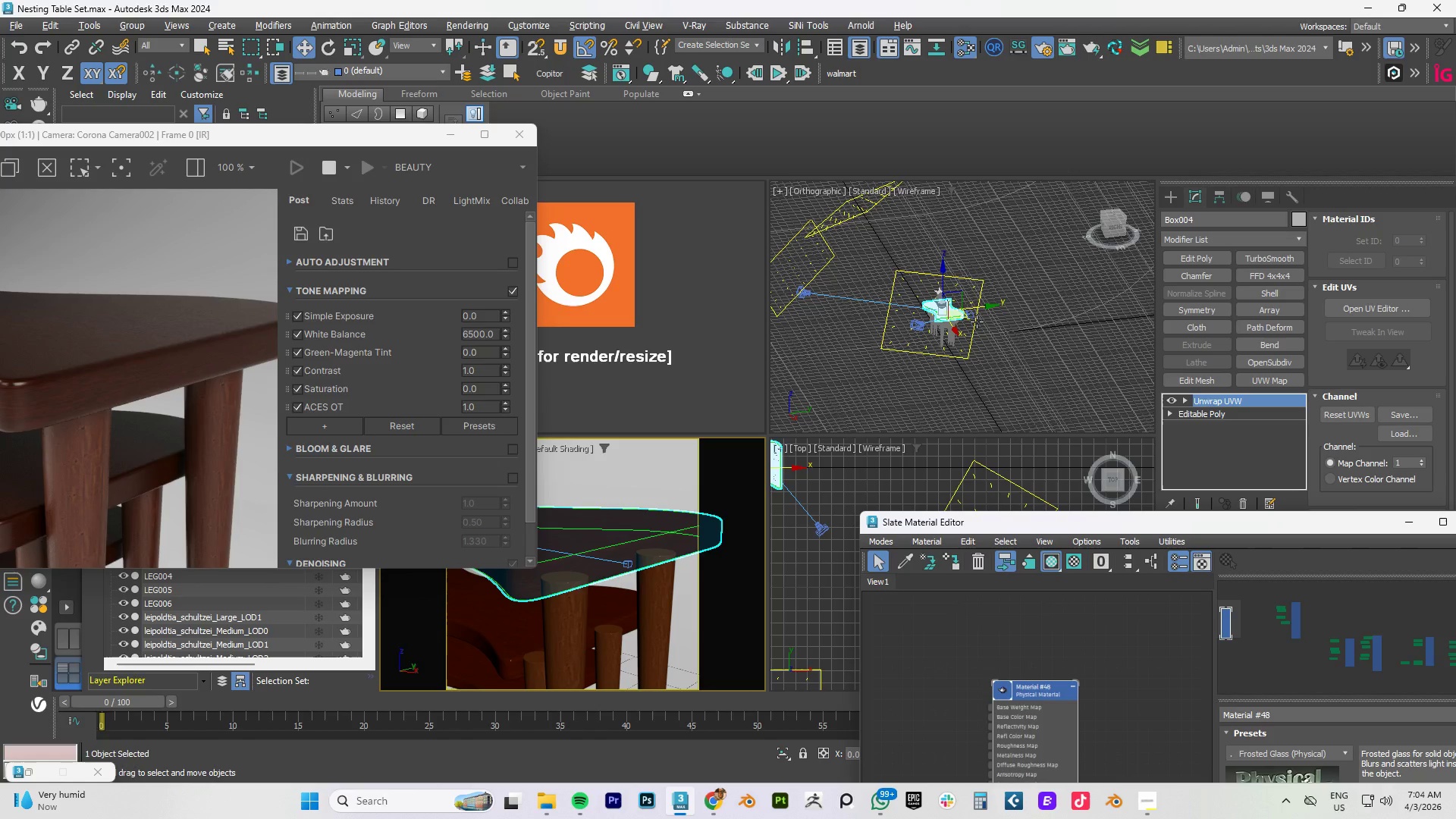 
key(T)
 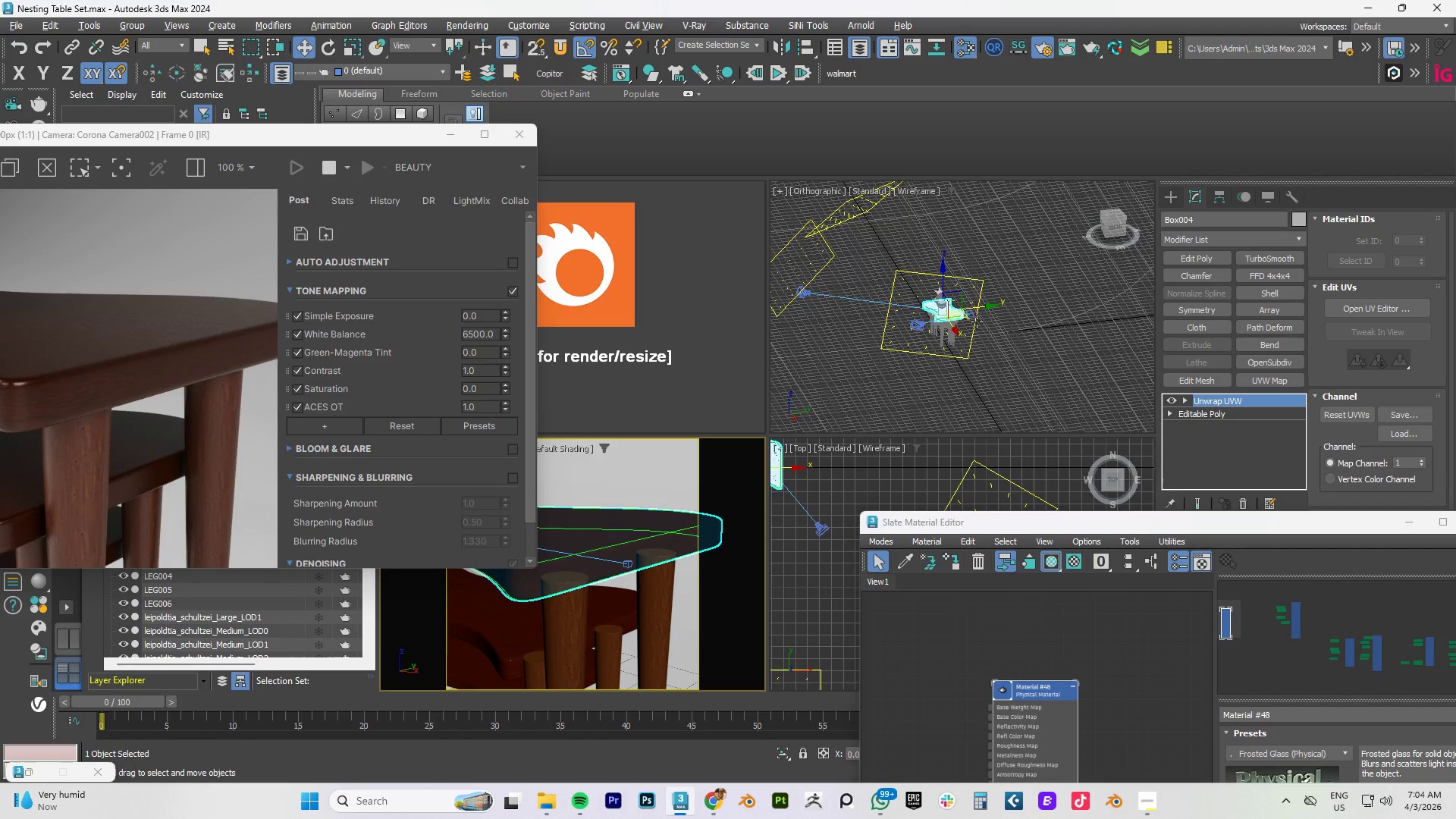 
left_click([977, 322])
 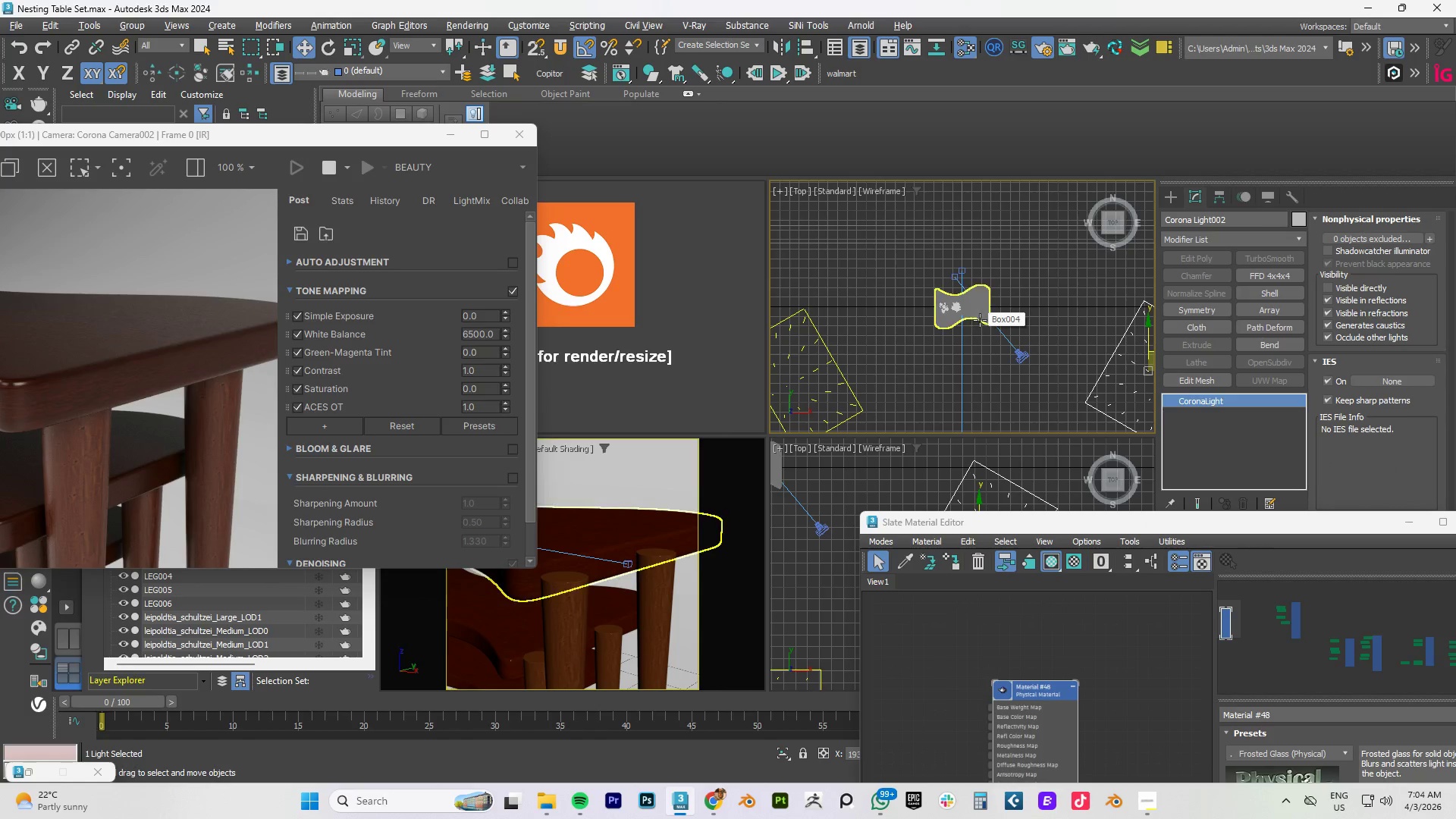 
scroll: coordinate [951, 296], scroll_direction: up, amount: 11.0
 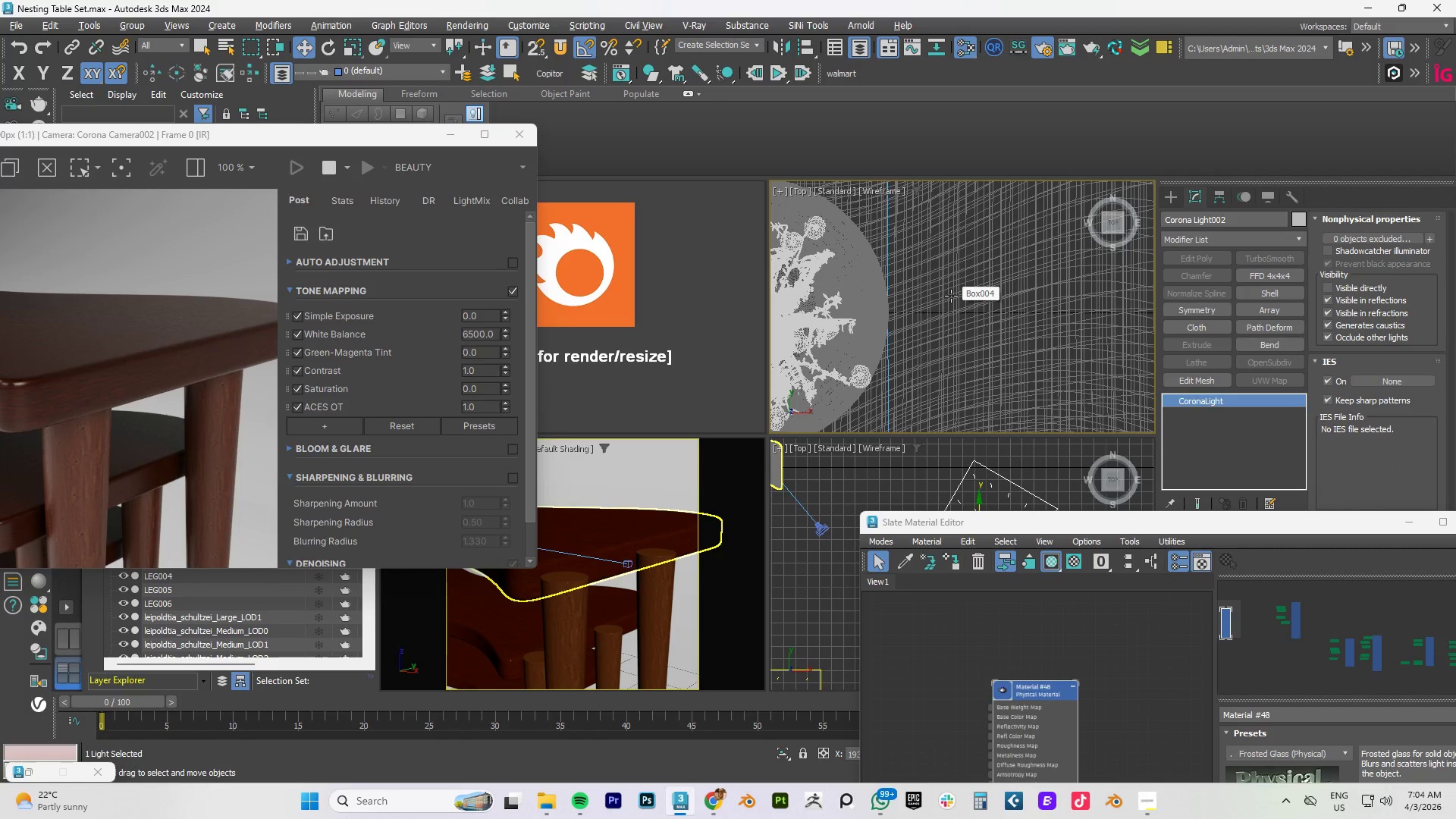 
key(F3)
 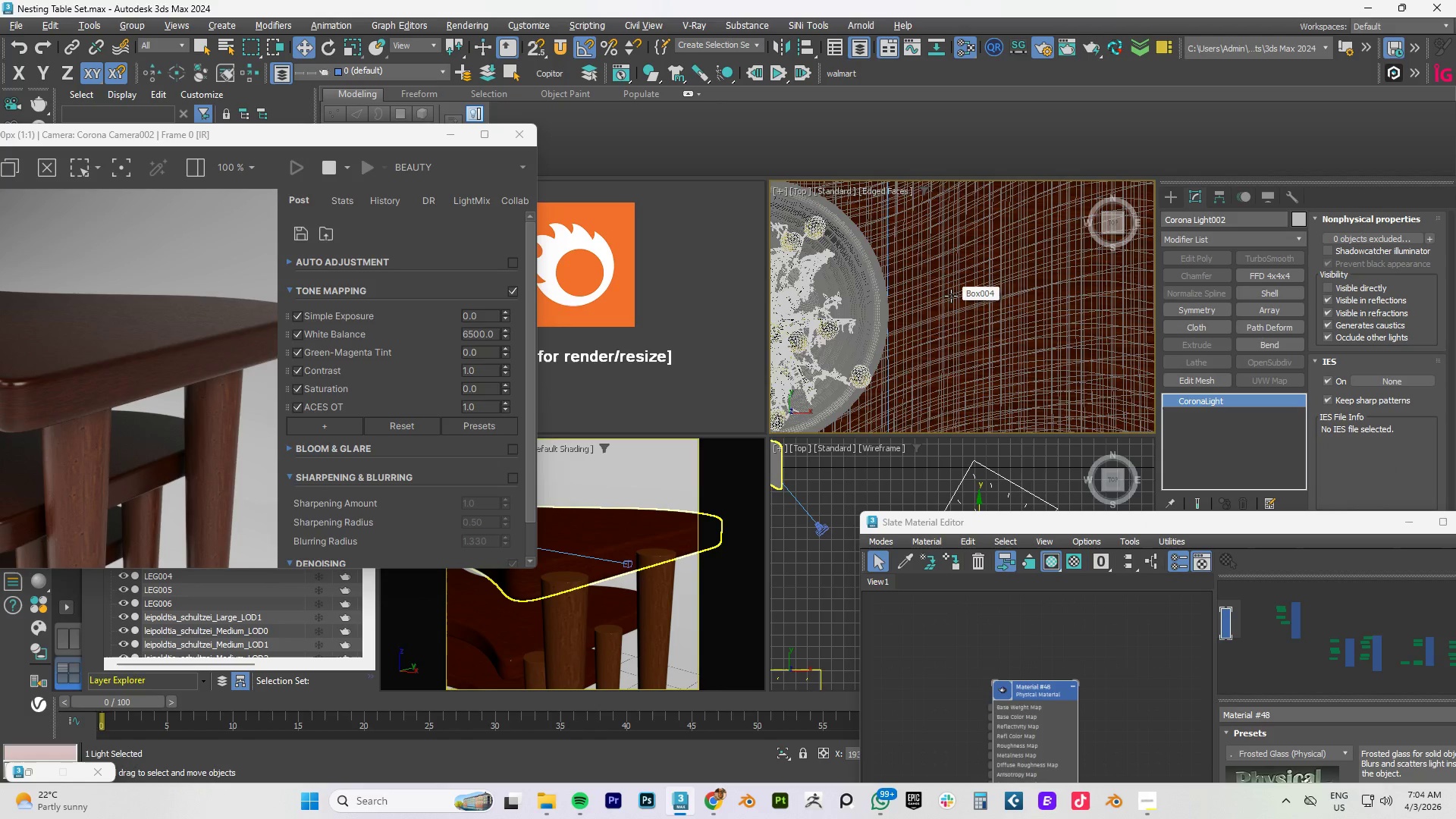 
key(F4)
 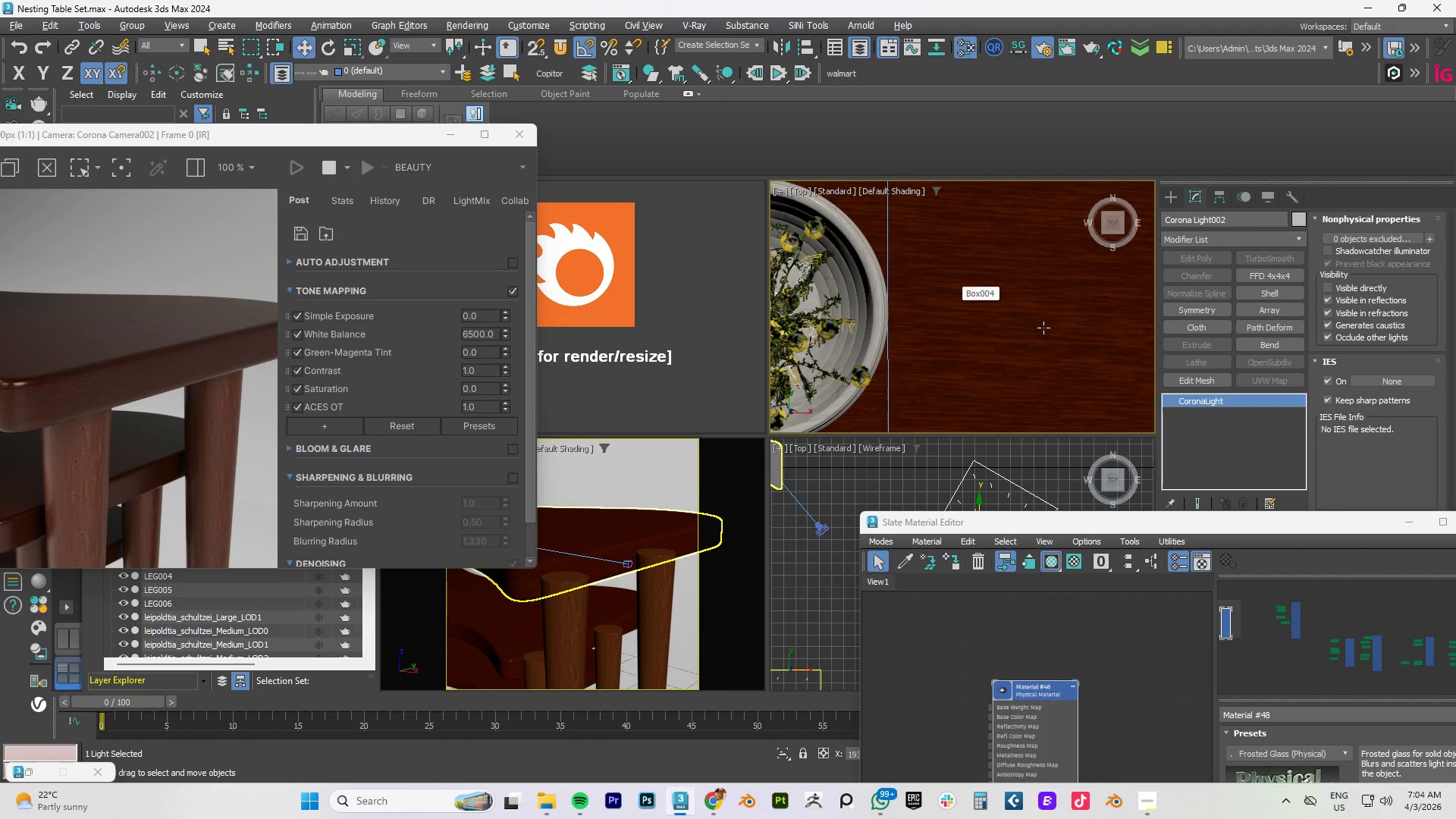 
scroll: coordinate [1045, 331], scroll_direction: down, amount: 3.0
 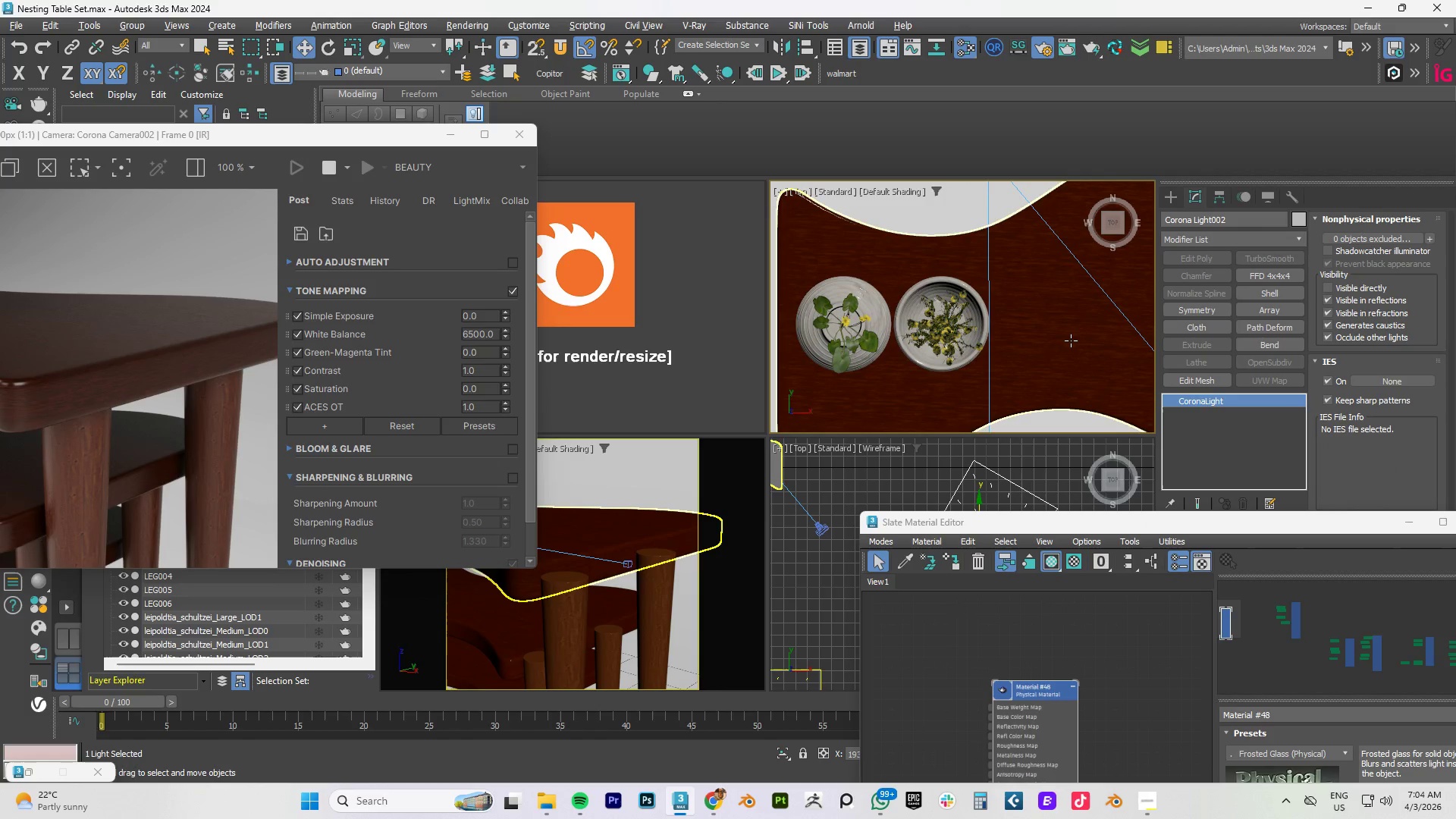 
left_click([1072, 342])
 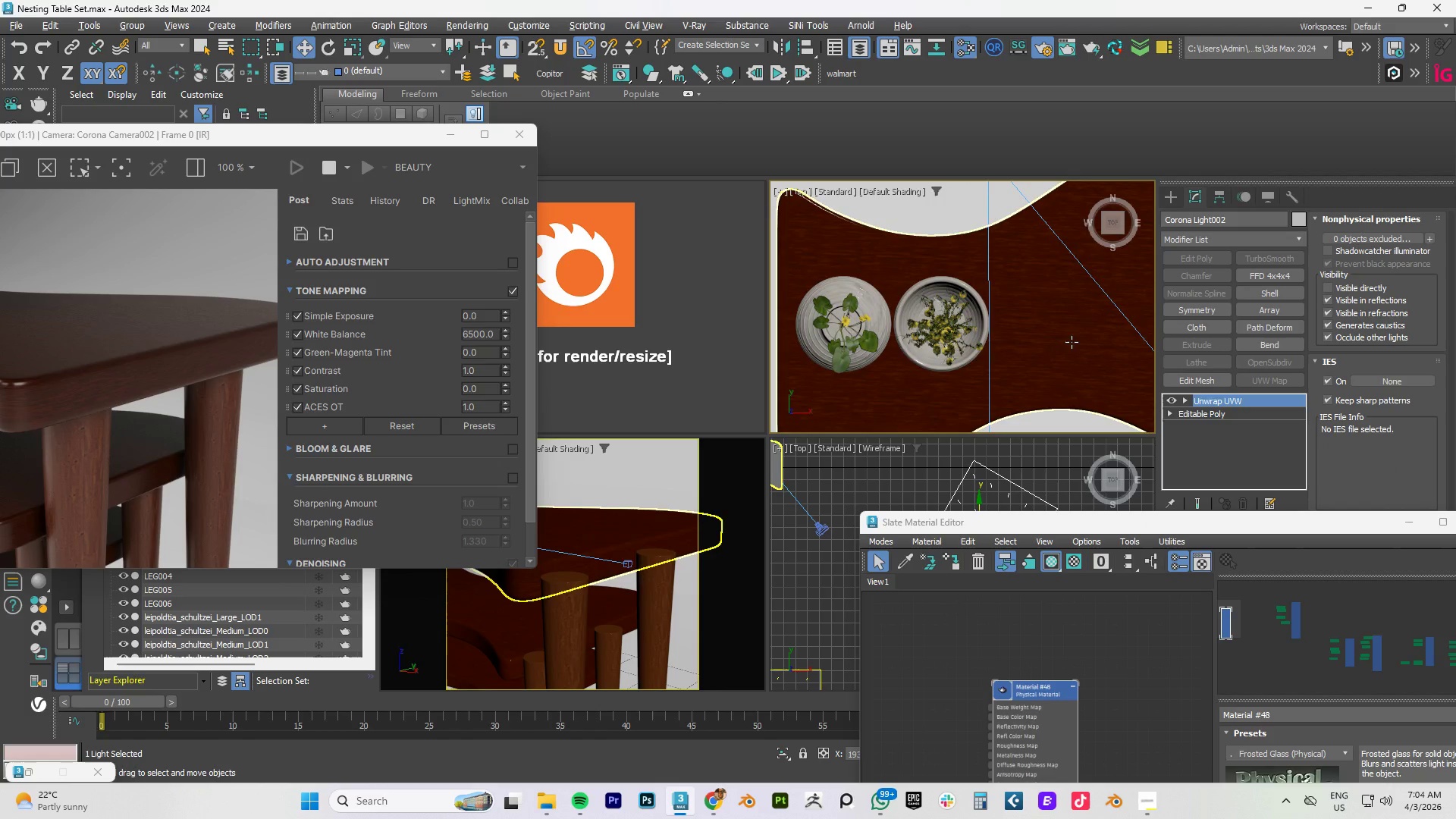 
key(Alt+Q)
 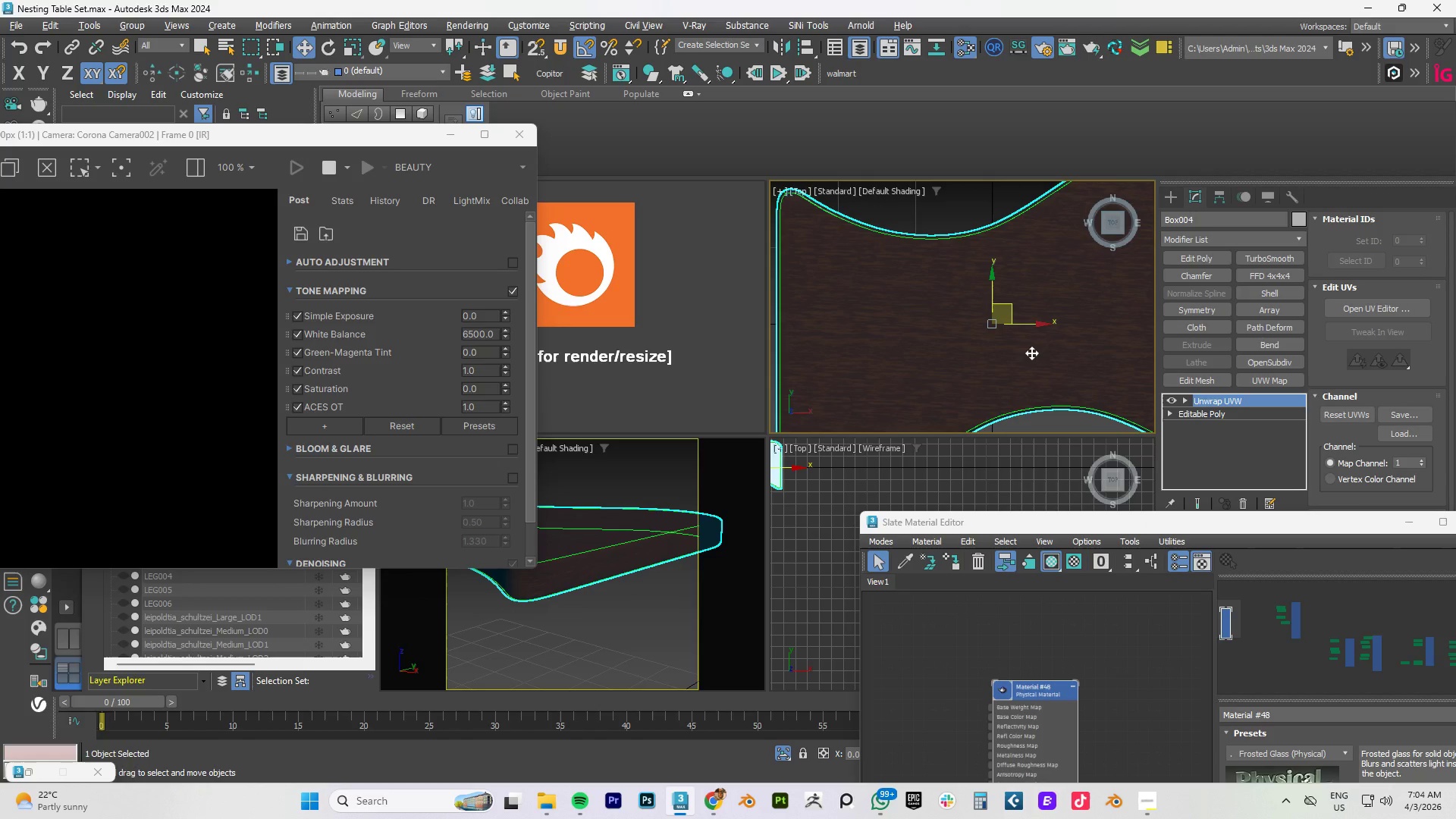 
key(Alt+W)
 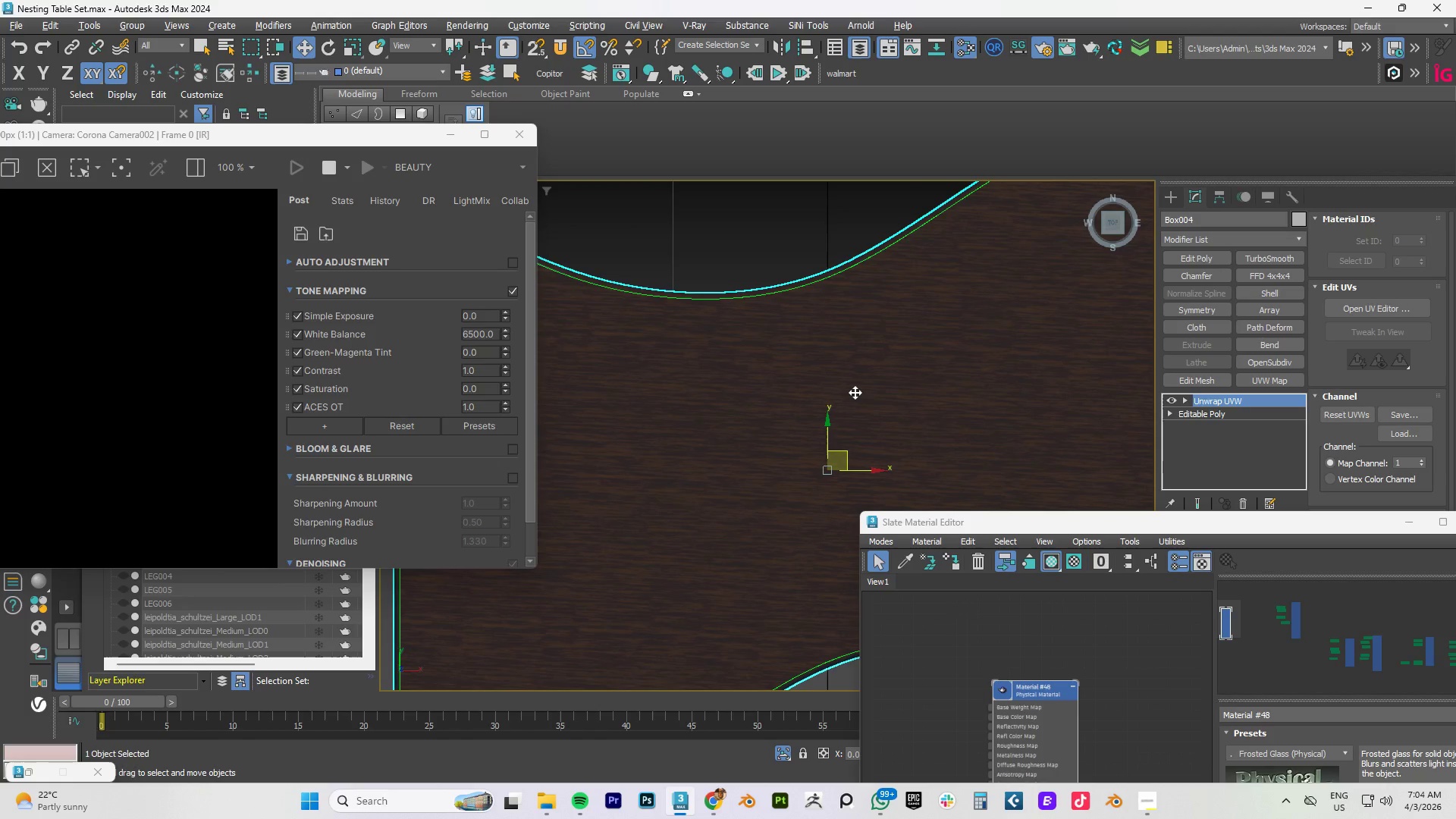 
scroll: coordinate [868, 397], scroll_direction: down, amount: 2.0
 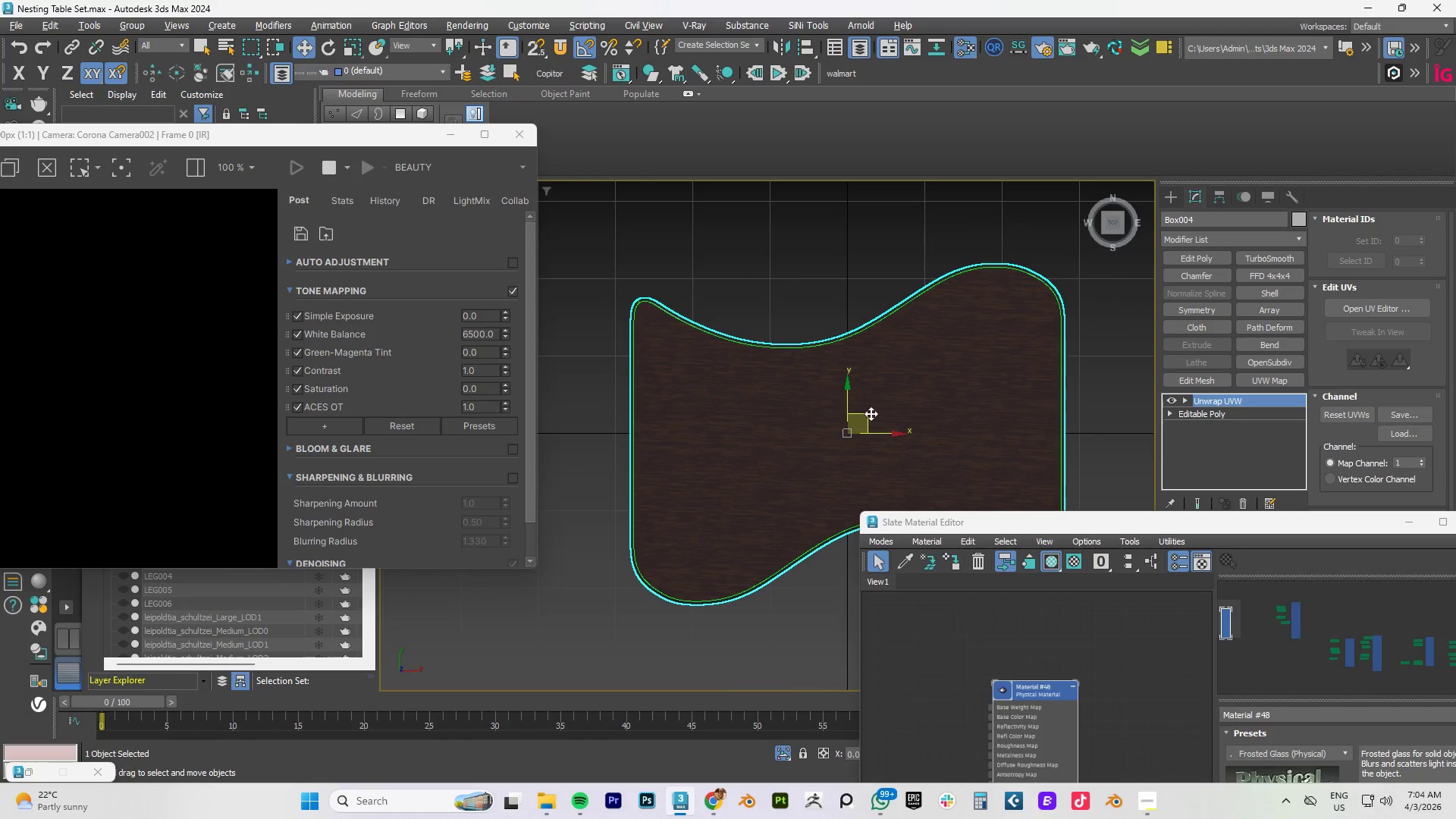 
key(F4)
 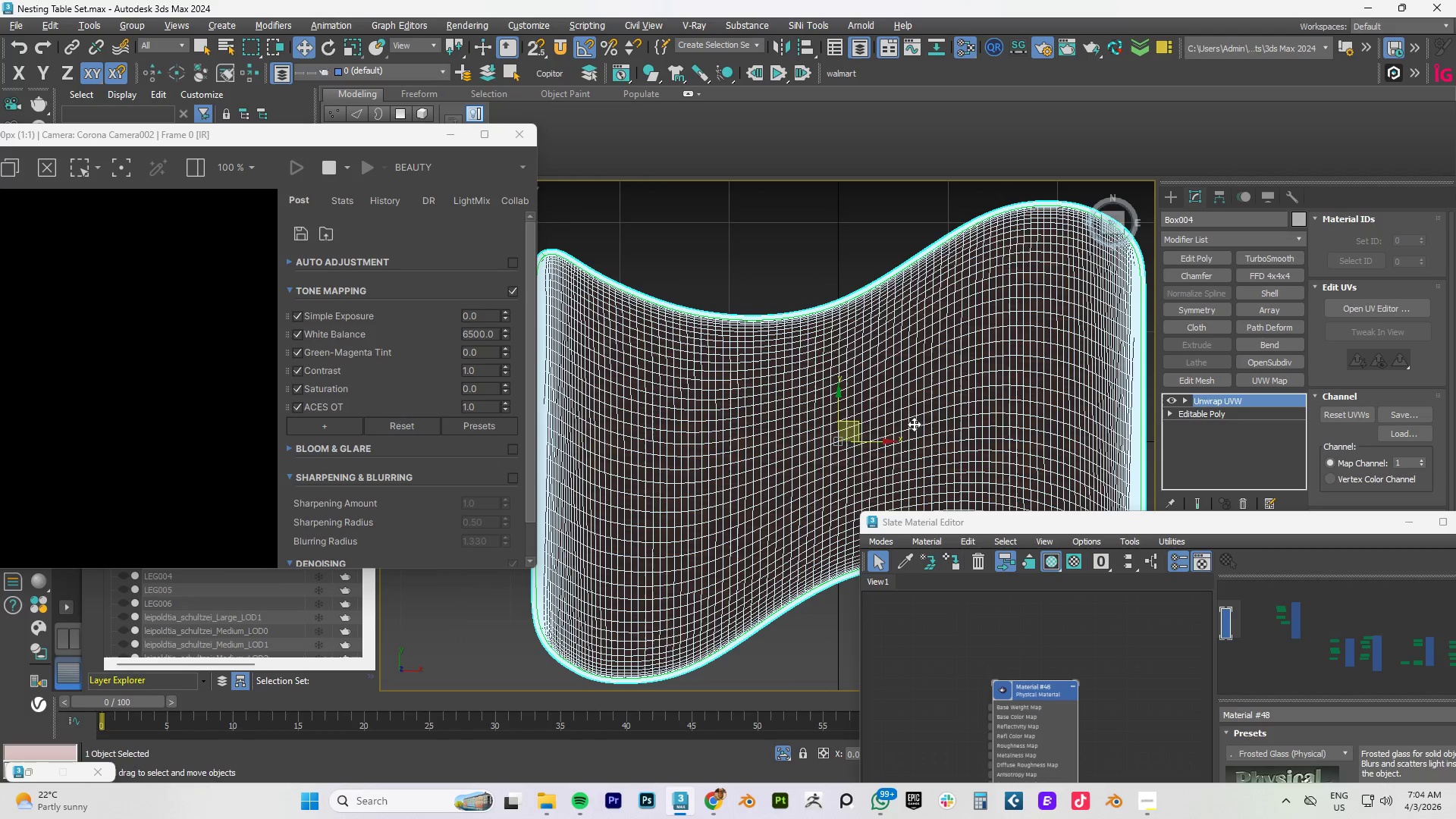 
scroll: coordinate [869, 415], scroll_direction: up, amount: 1.0
 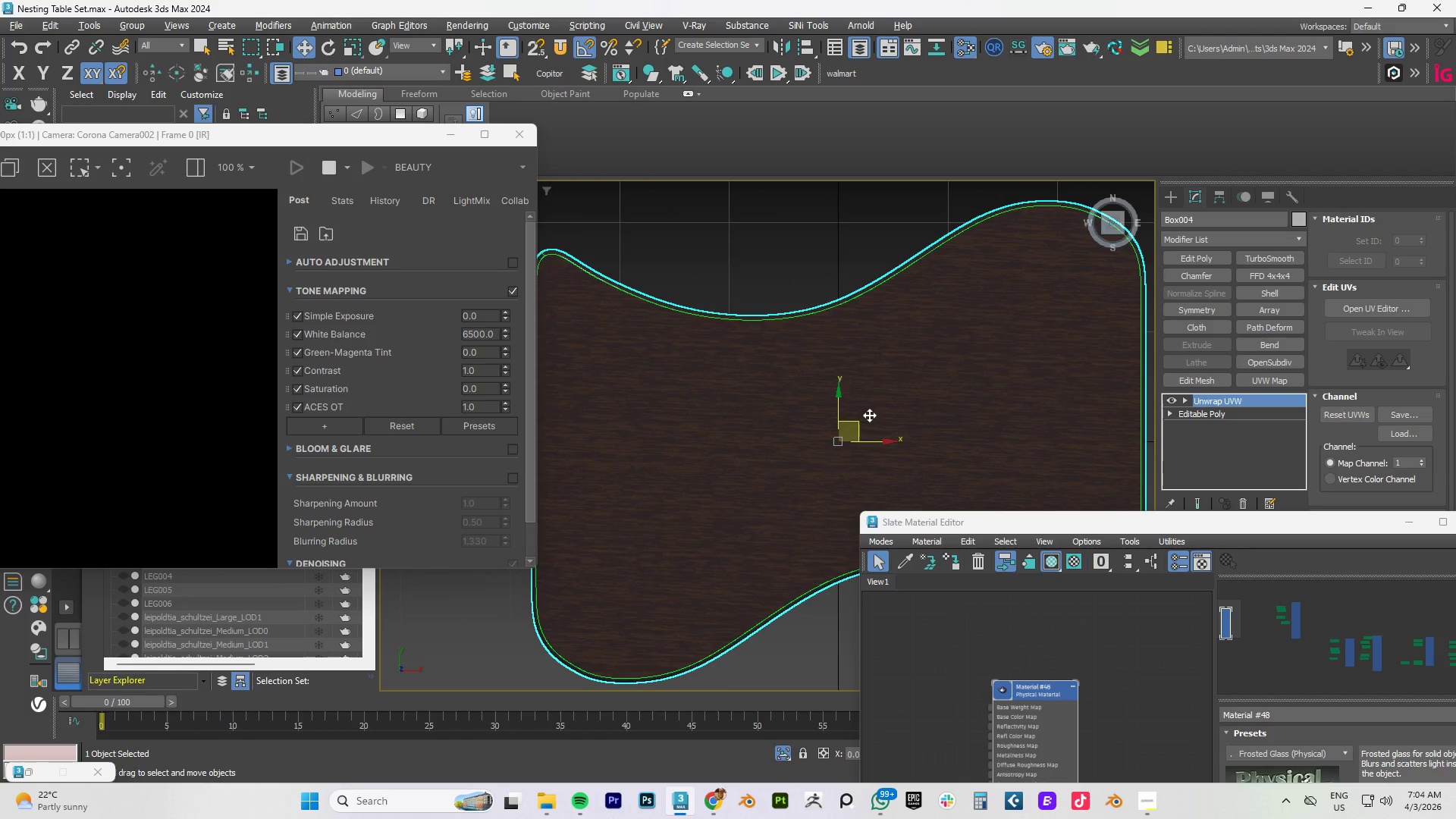 
key(4)
 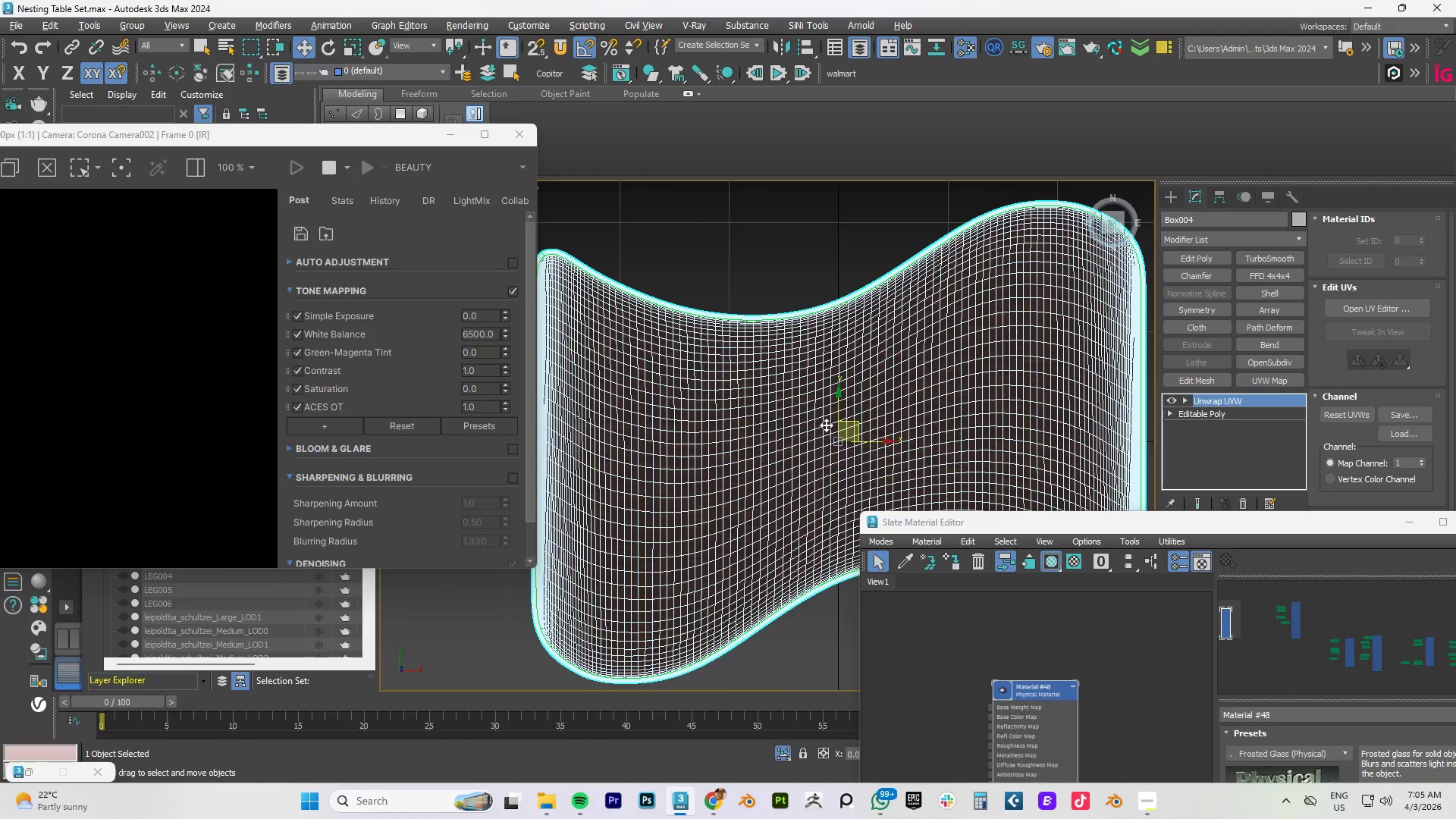 
scroll: coordinate [830, 412], scroll_direction: up, amount: 3.0
 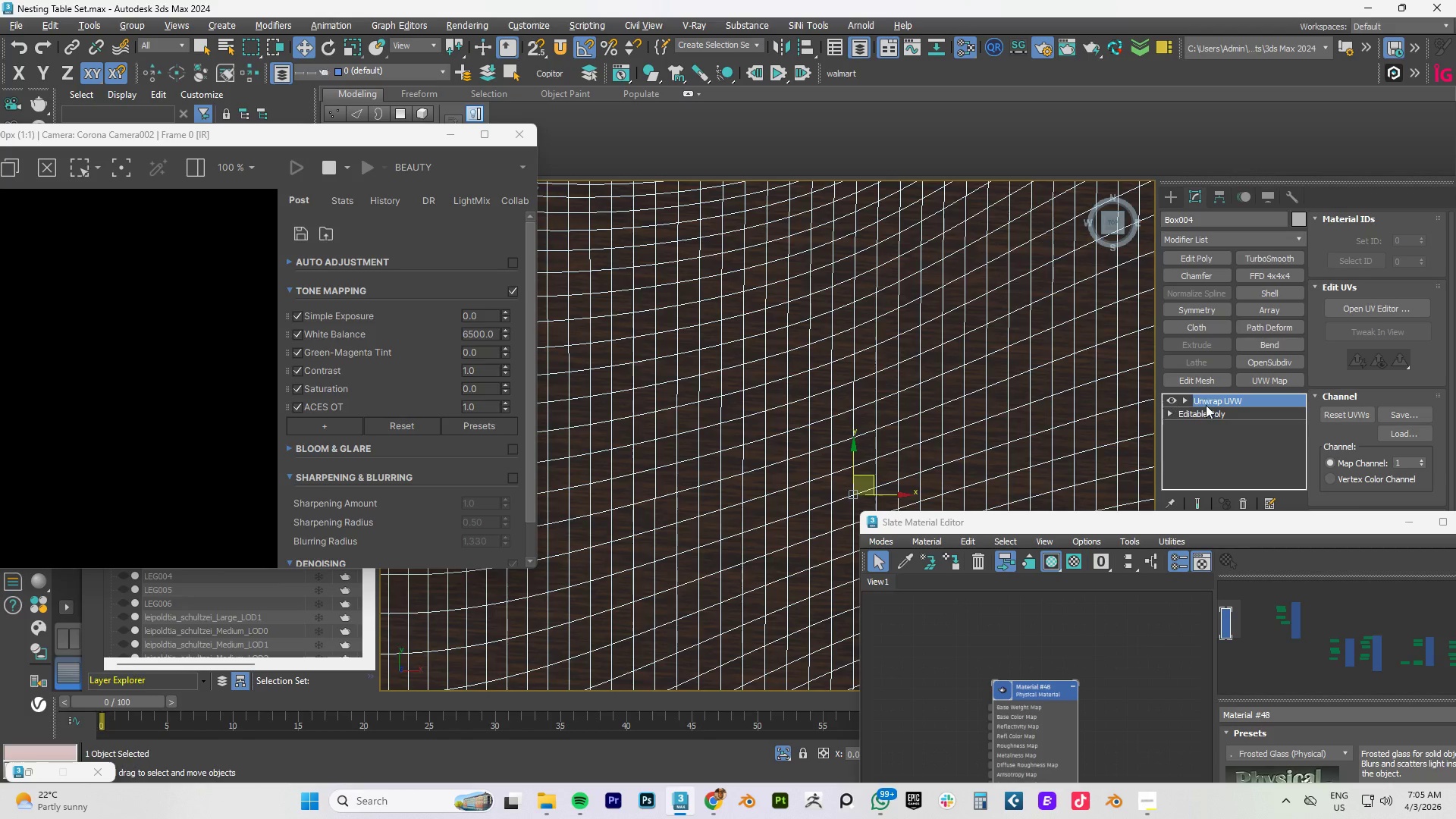 
left_click([1200, 416])
 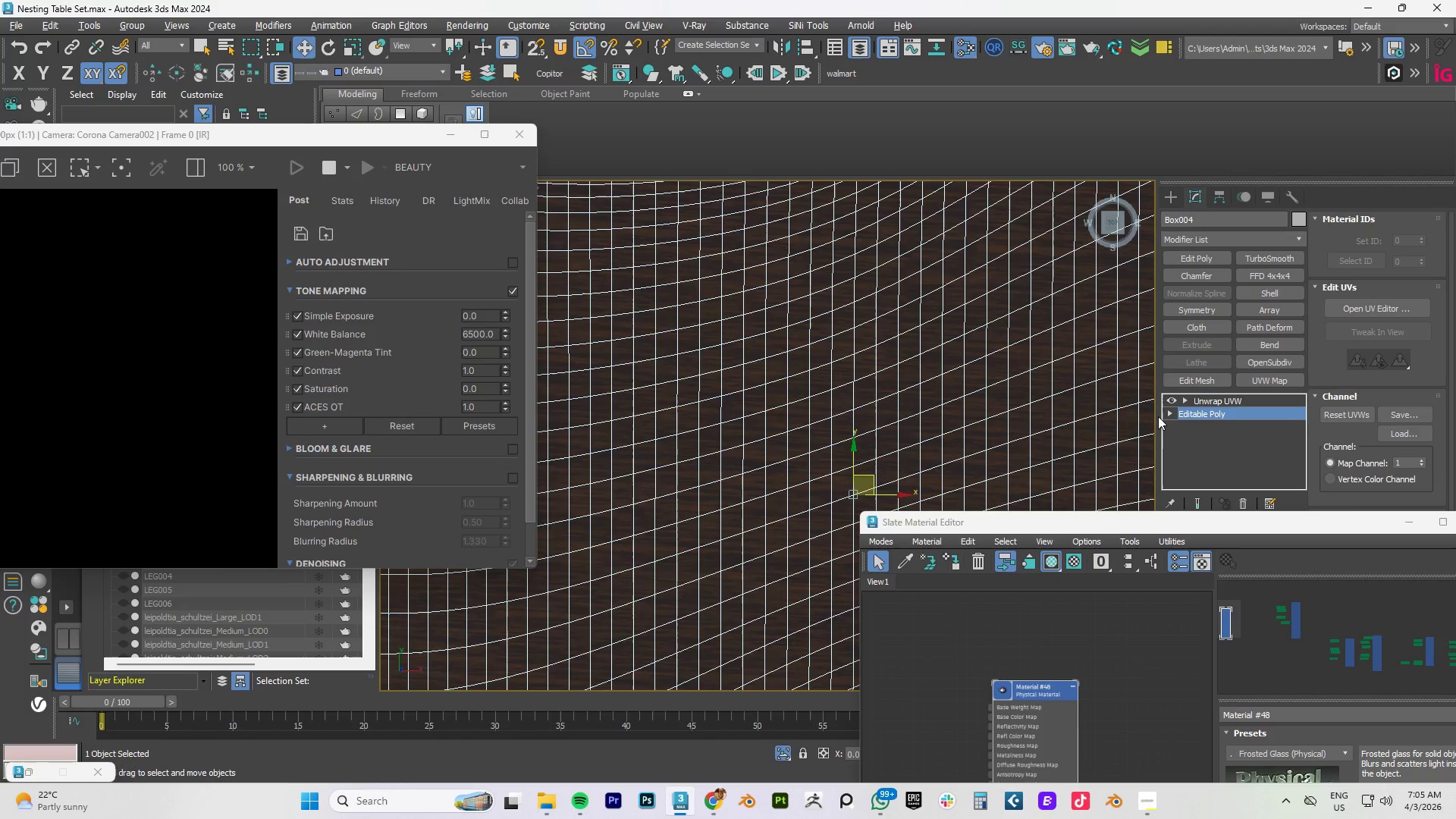 
key(4)
 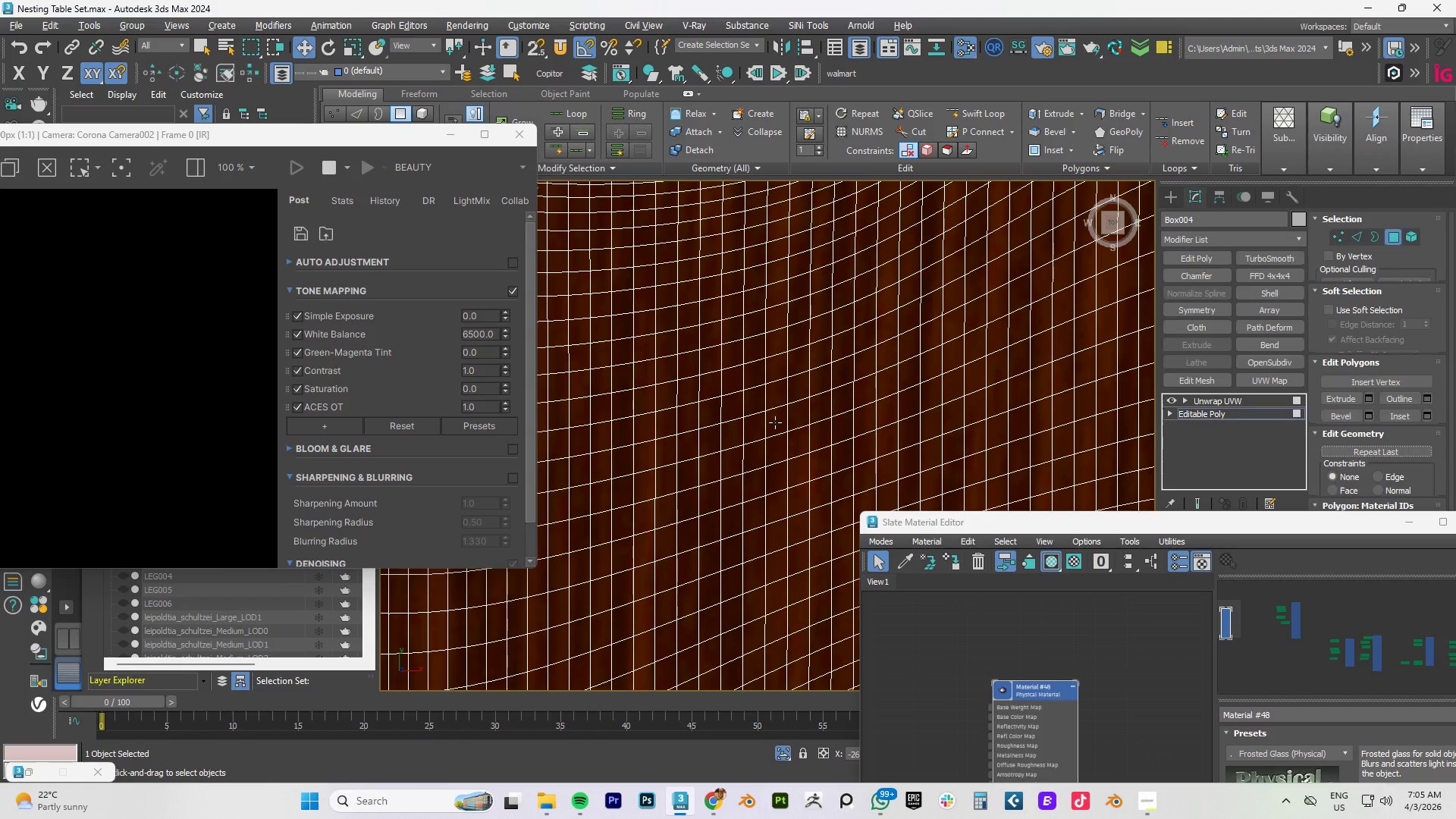 
left_click([775, 422])
 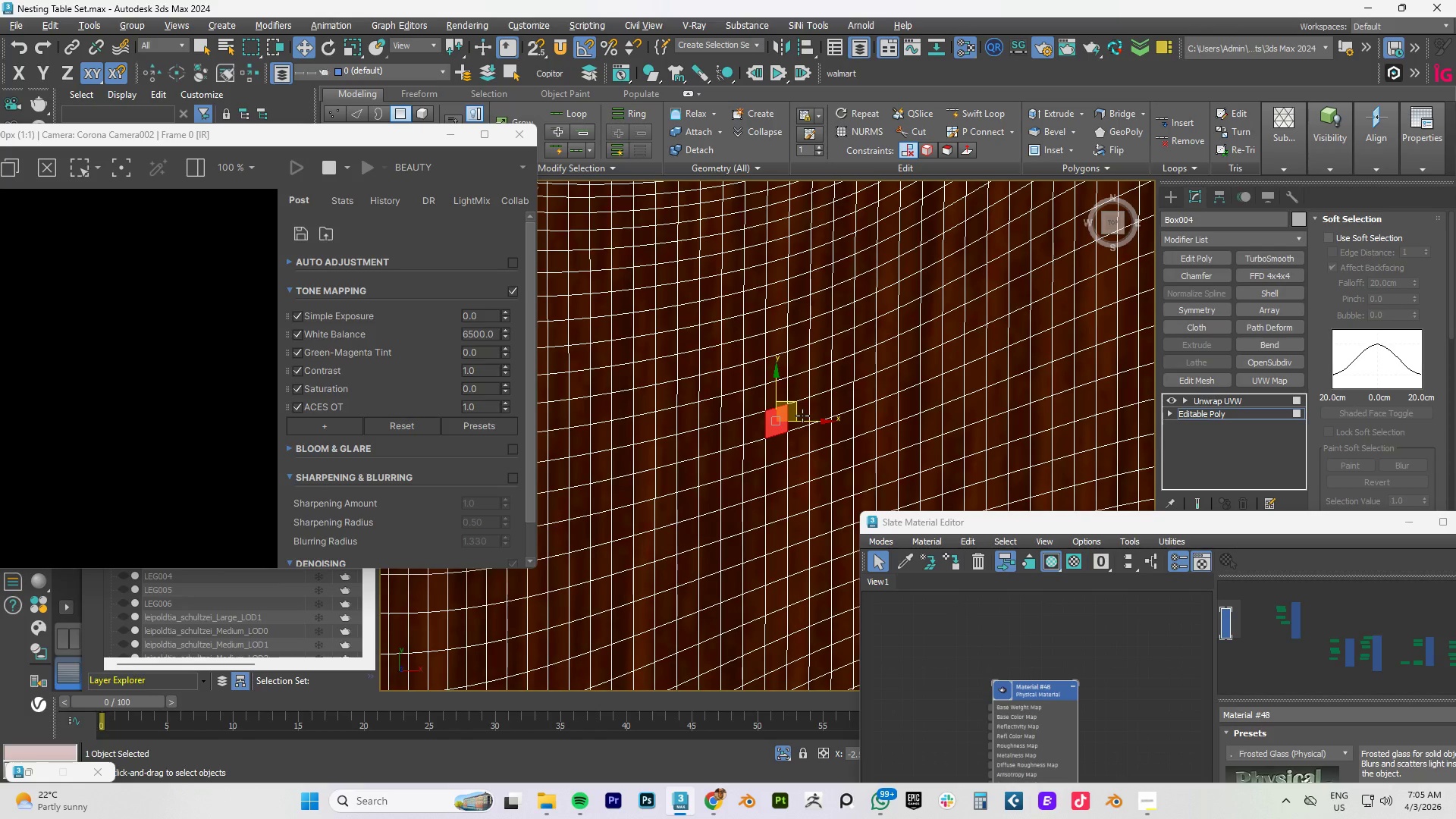 
left_click([802, 416])
 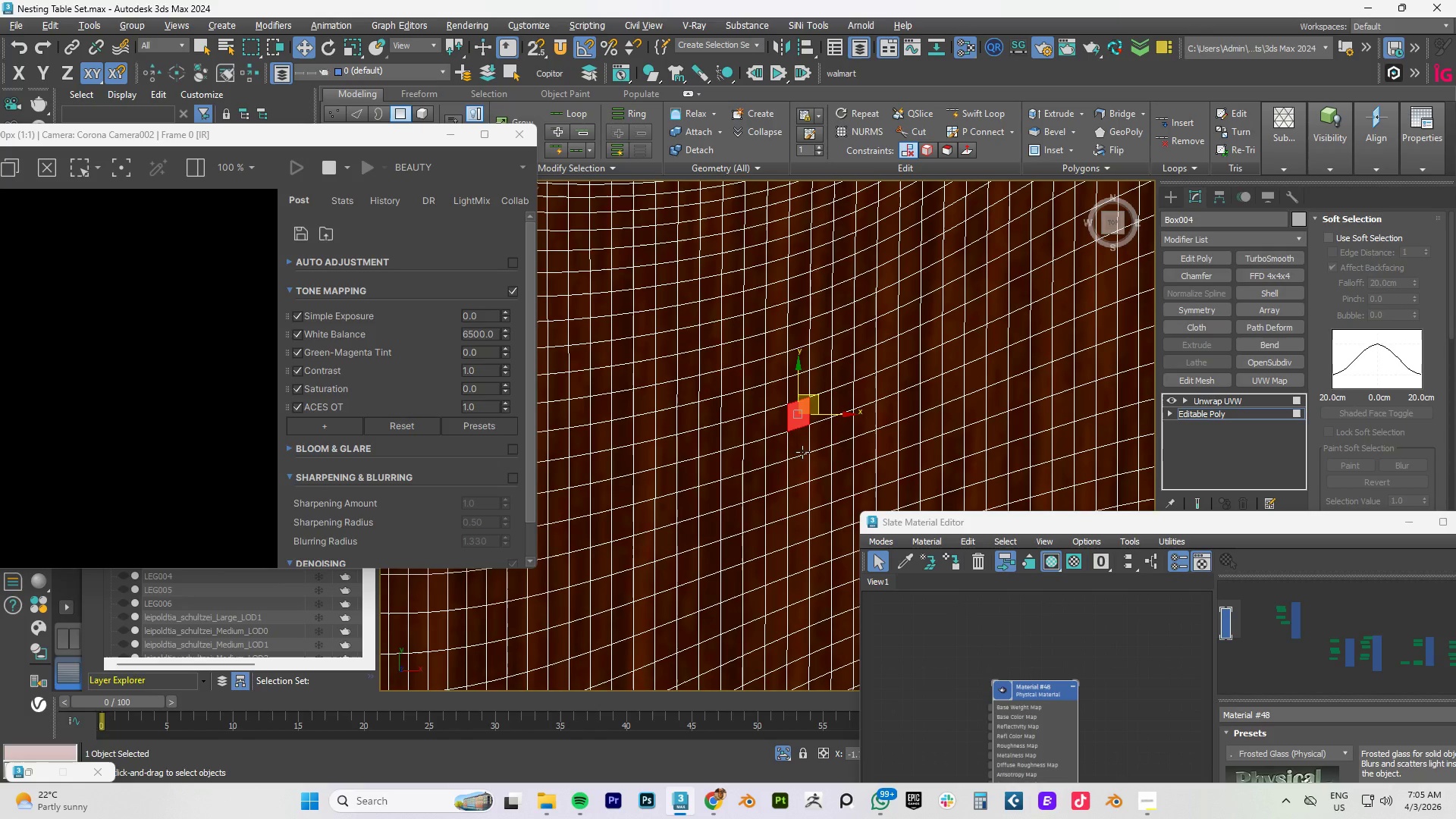 
hold_key(key=ControlLeft, duration=1.5)
left_click([800, 448])
 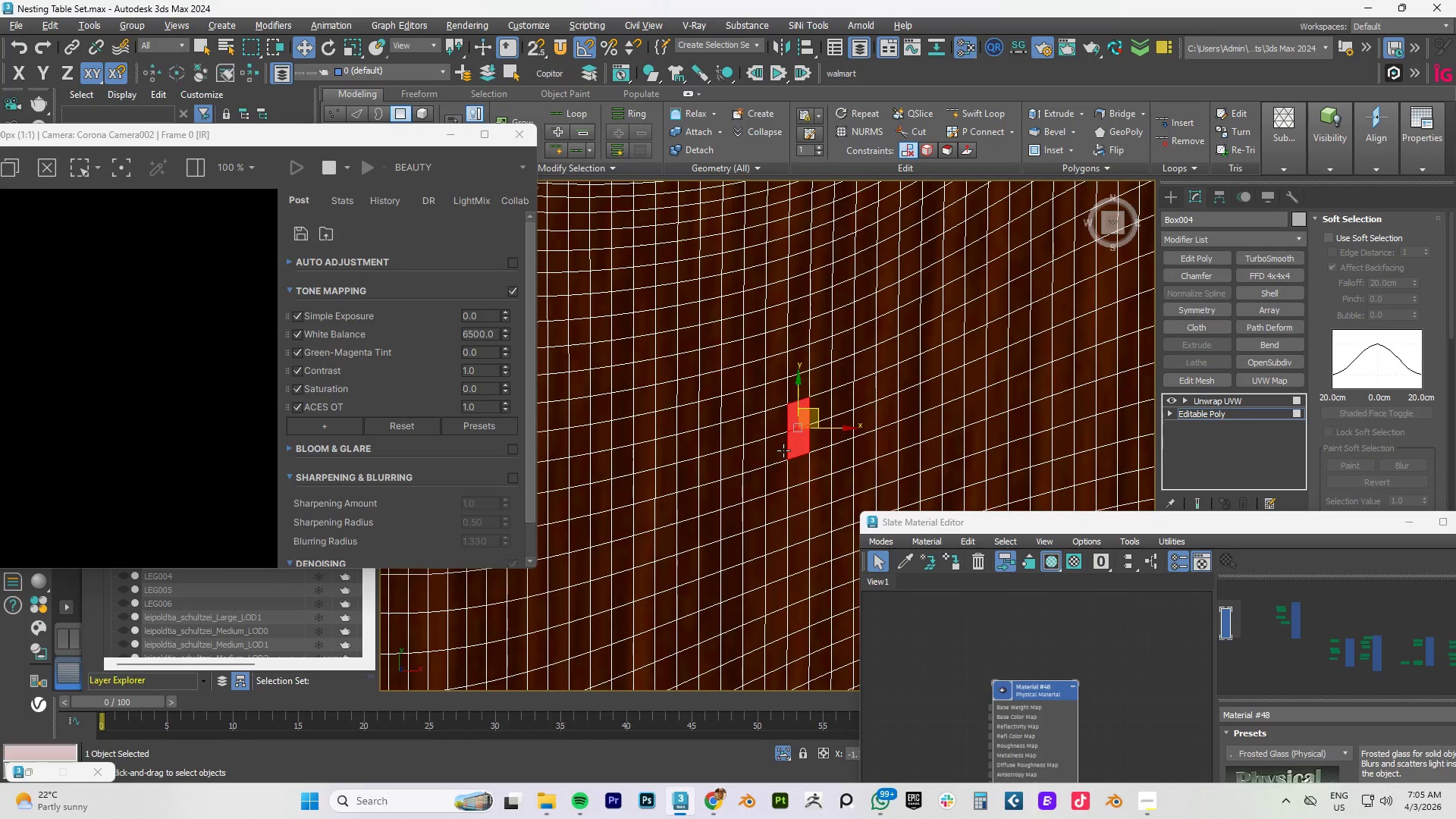 
left_click([783, 450])
 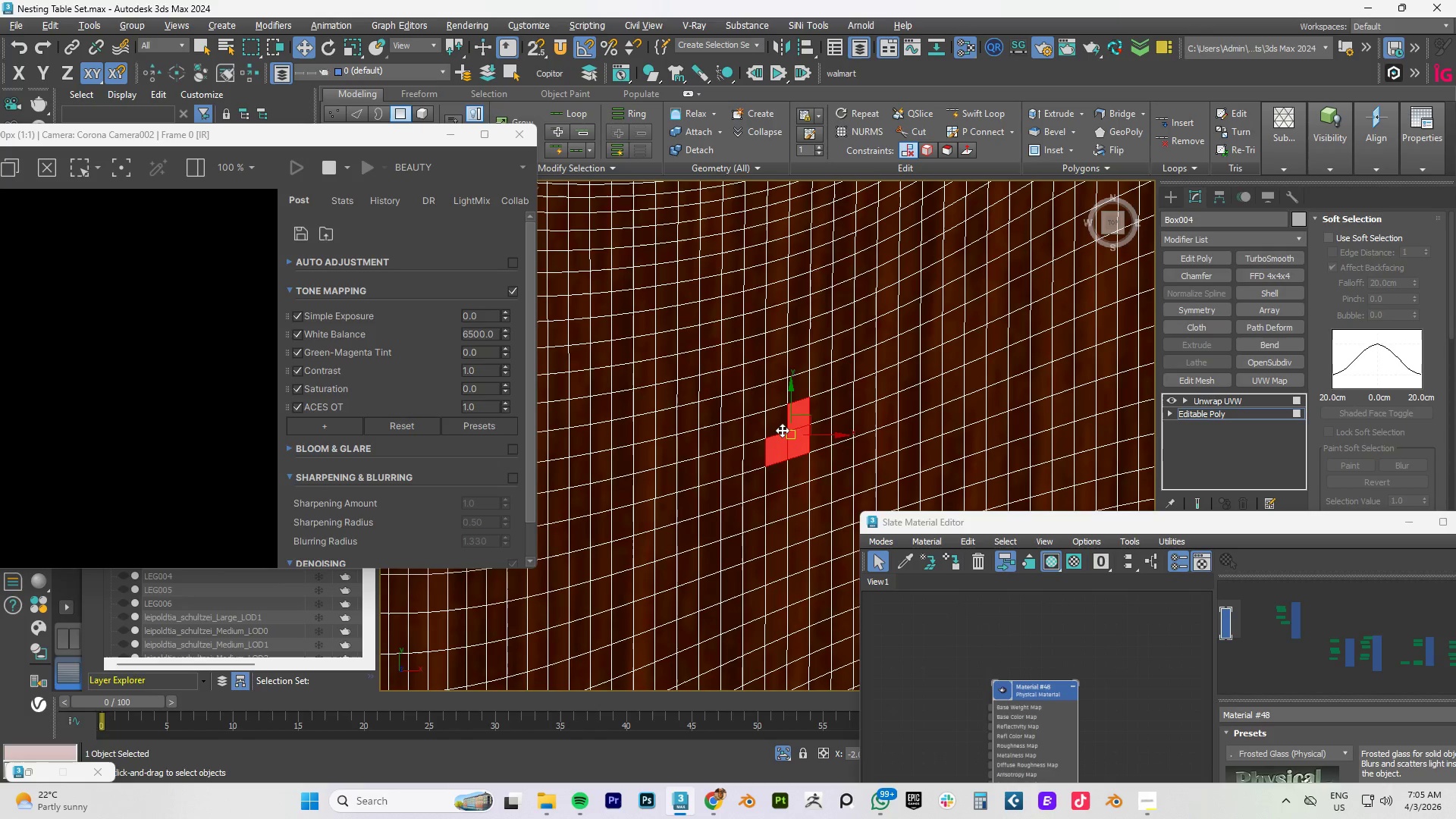 
left_click([782, 430])
 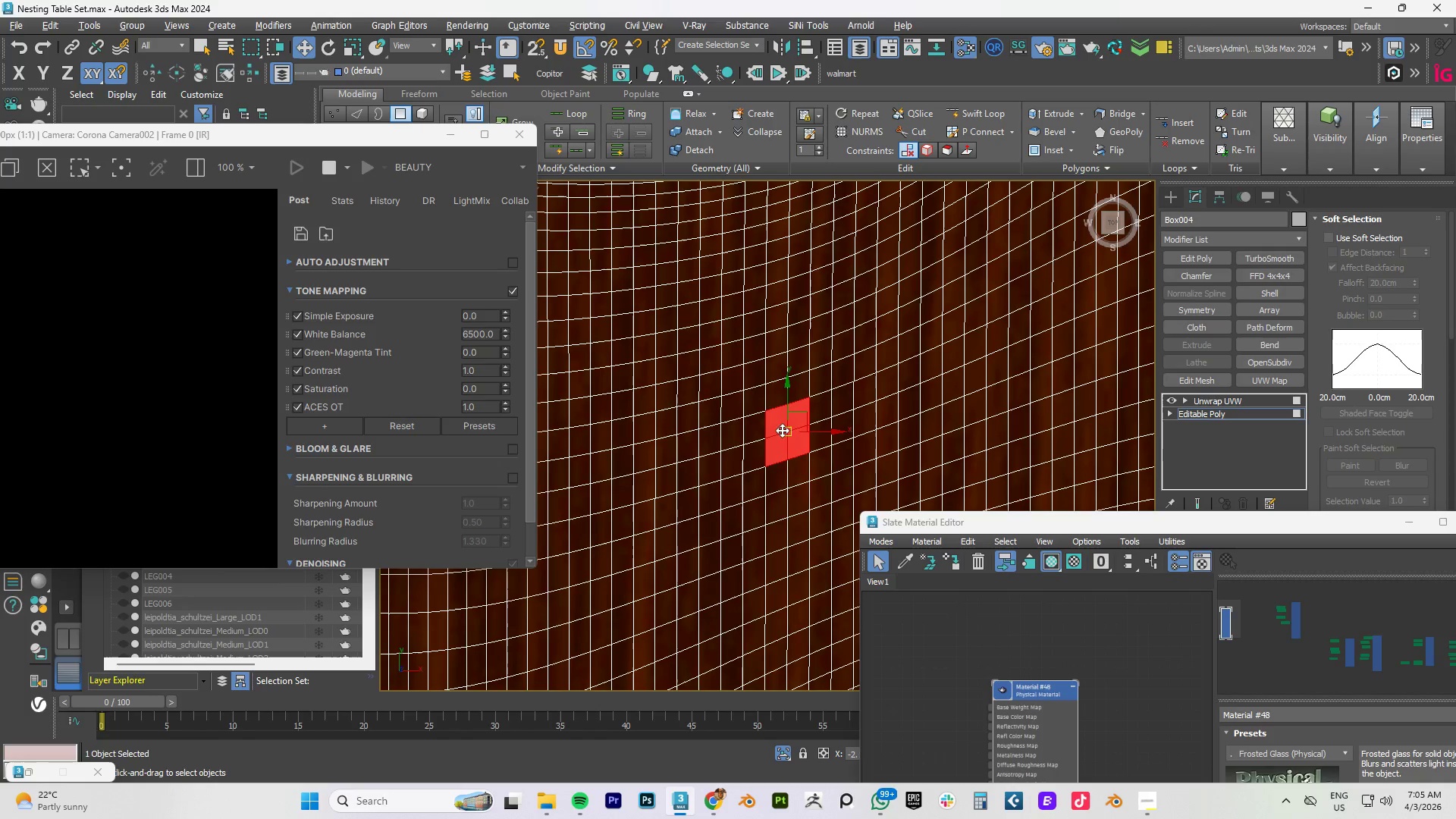 
key(Control+ControlLeft)
 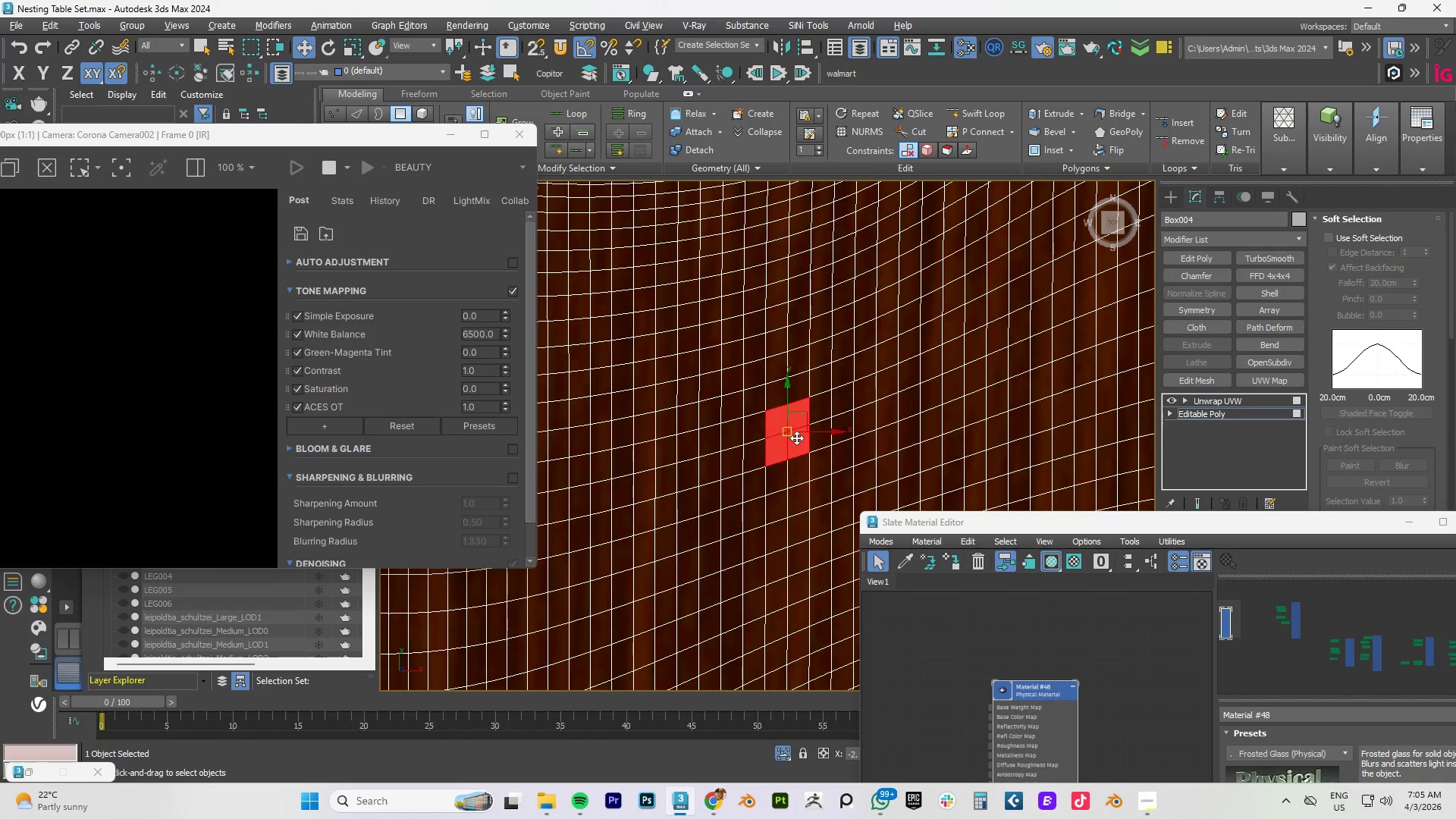 
key(Control+ControlLeft)
 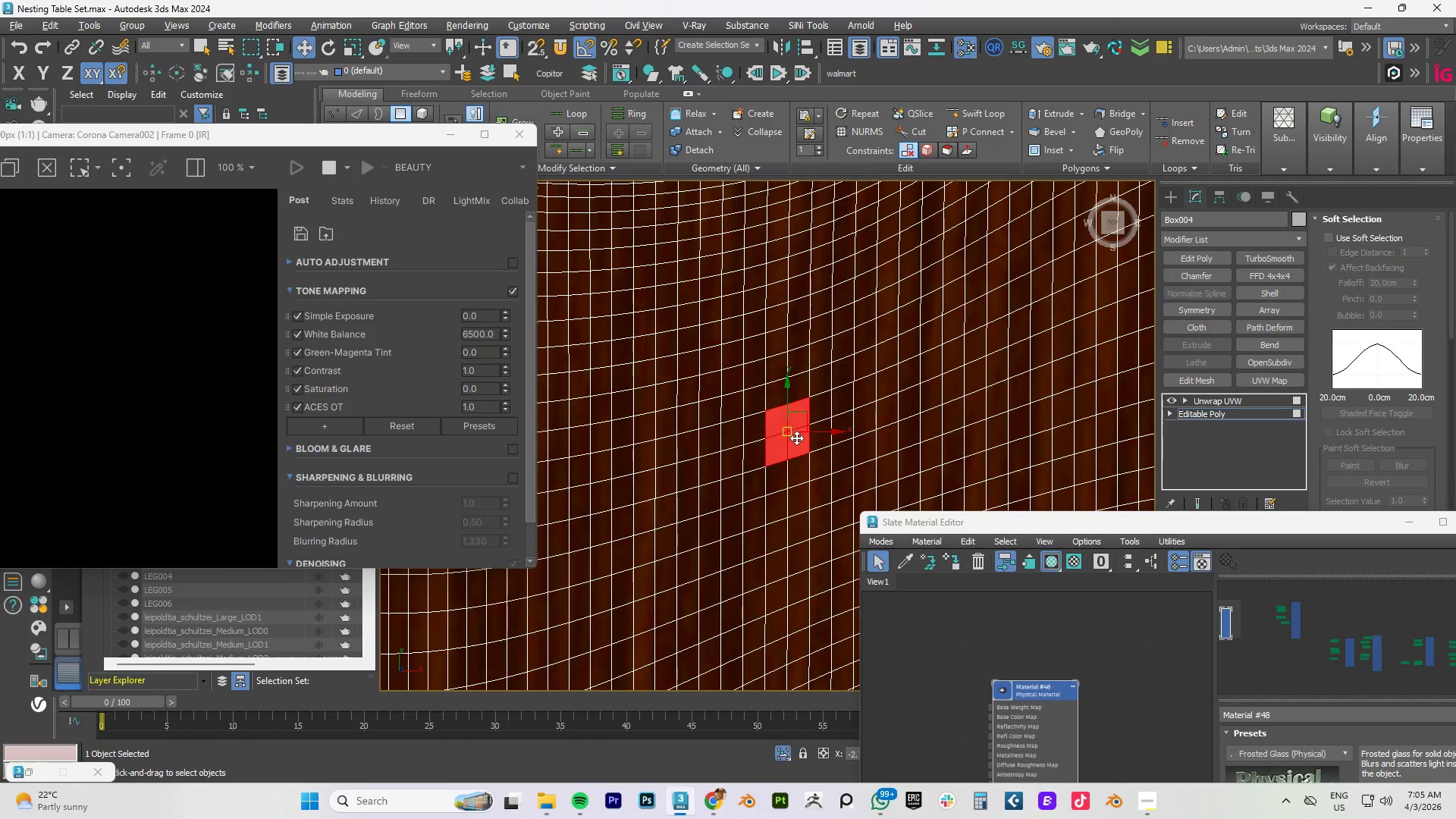 
scroll: coordinate [796, 438], scroll_direction: down, amount: 4.0
 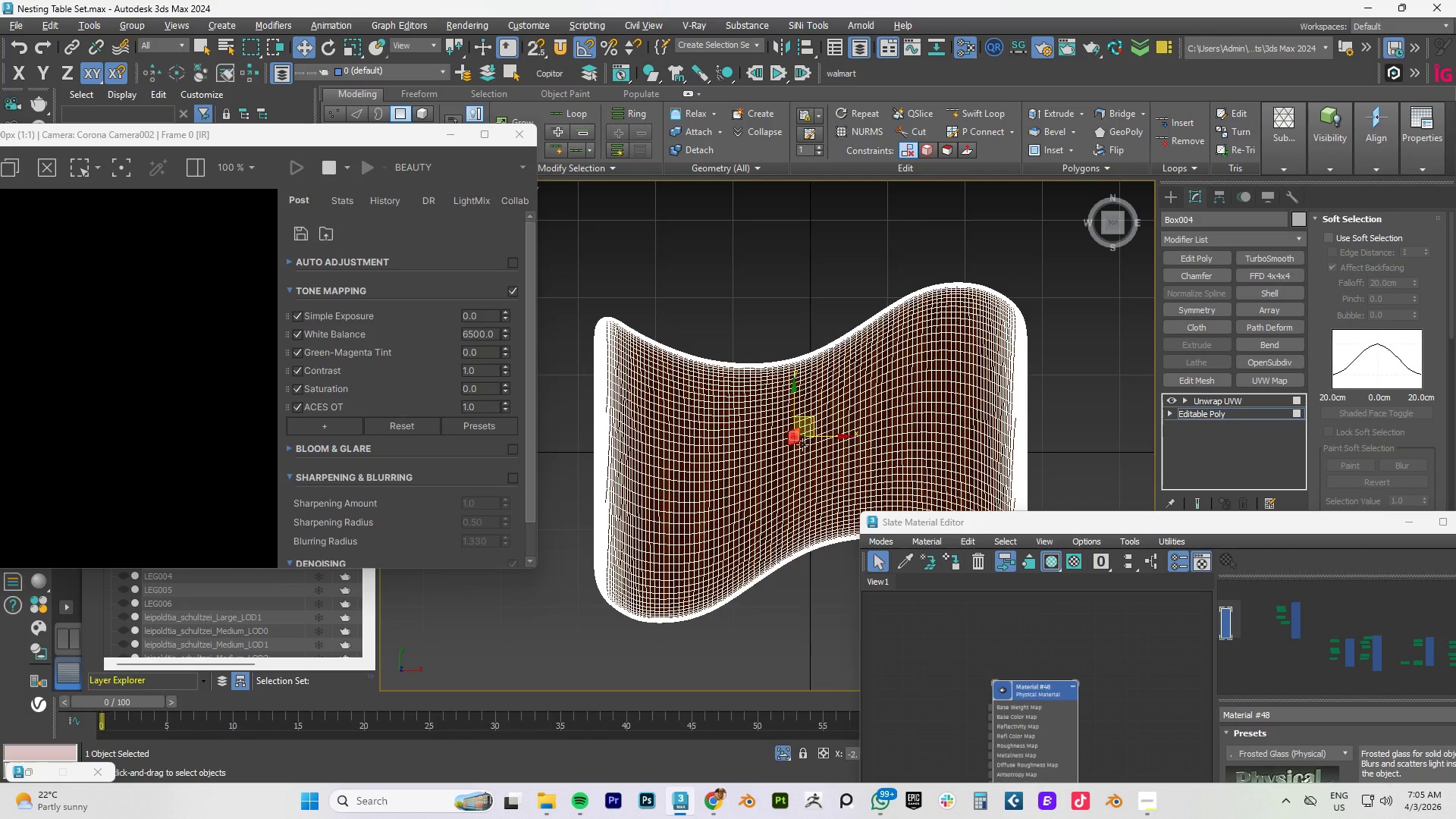 
scroll: coordinate [792, 447], scroll_direction: up, amount: 2.0
 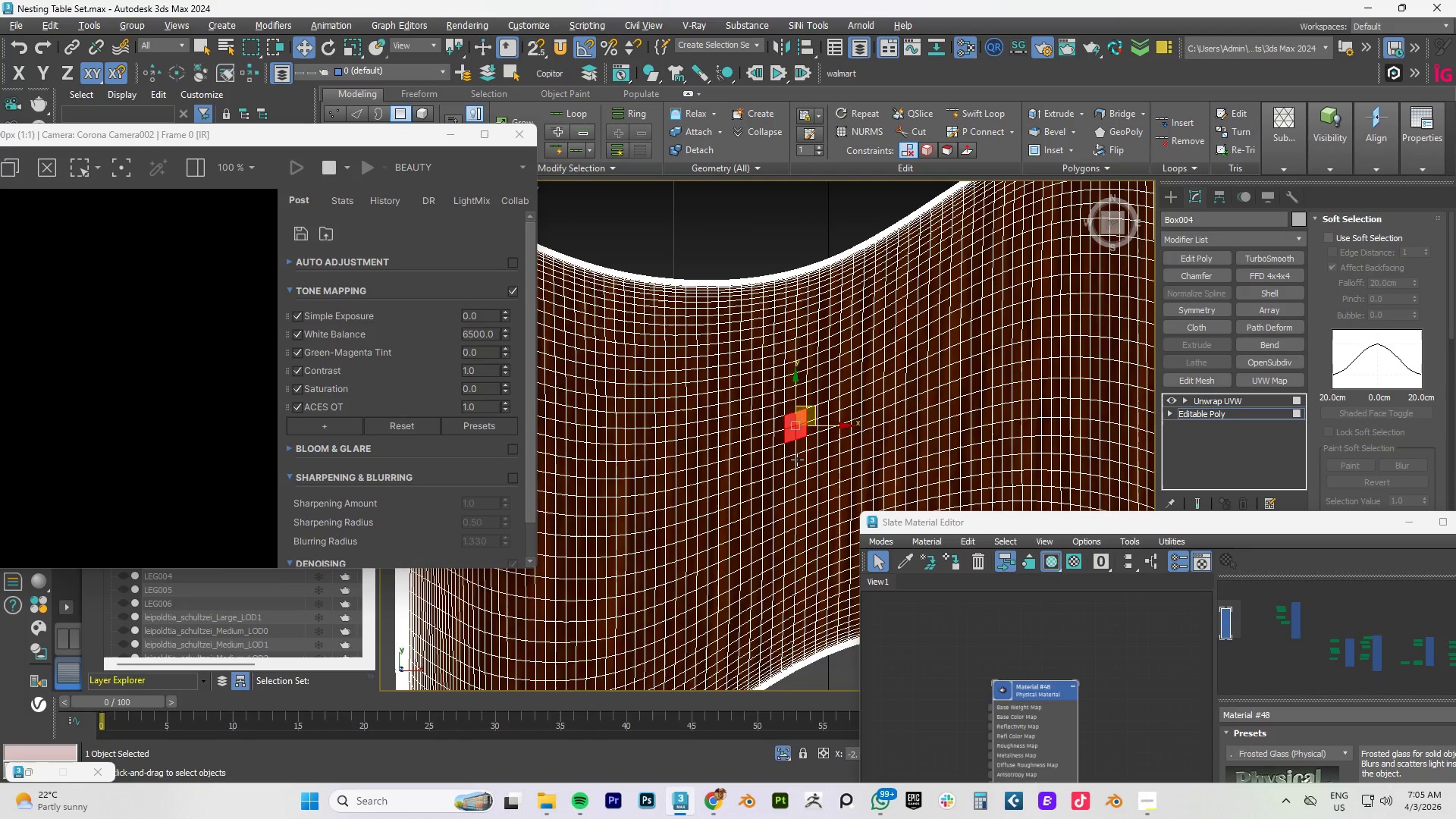 
hold_key(key=ControlLeft, duration=1.5)
left_click([789, 466])
 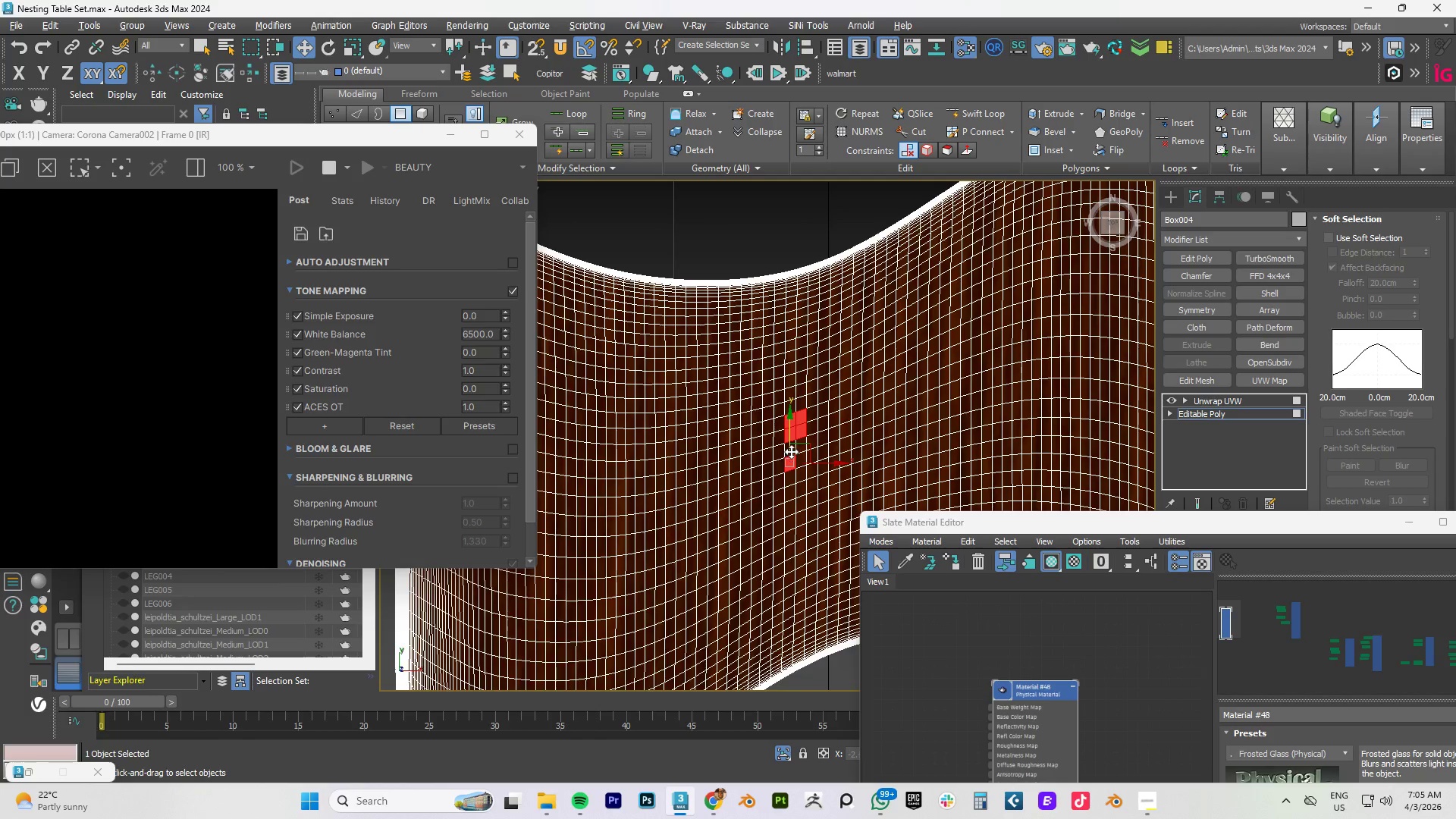 
left_click([791, 451])
 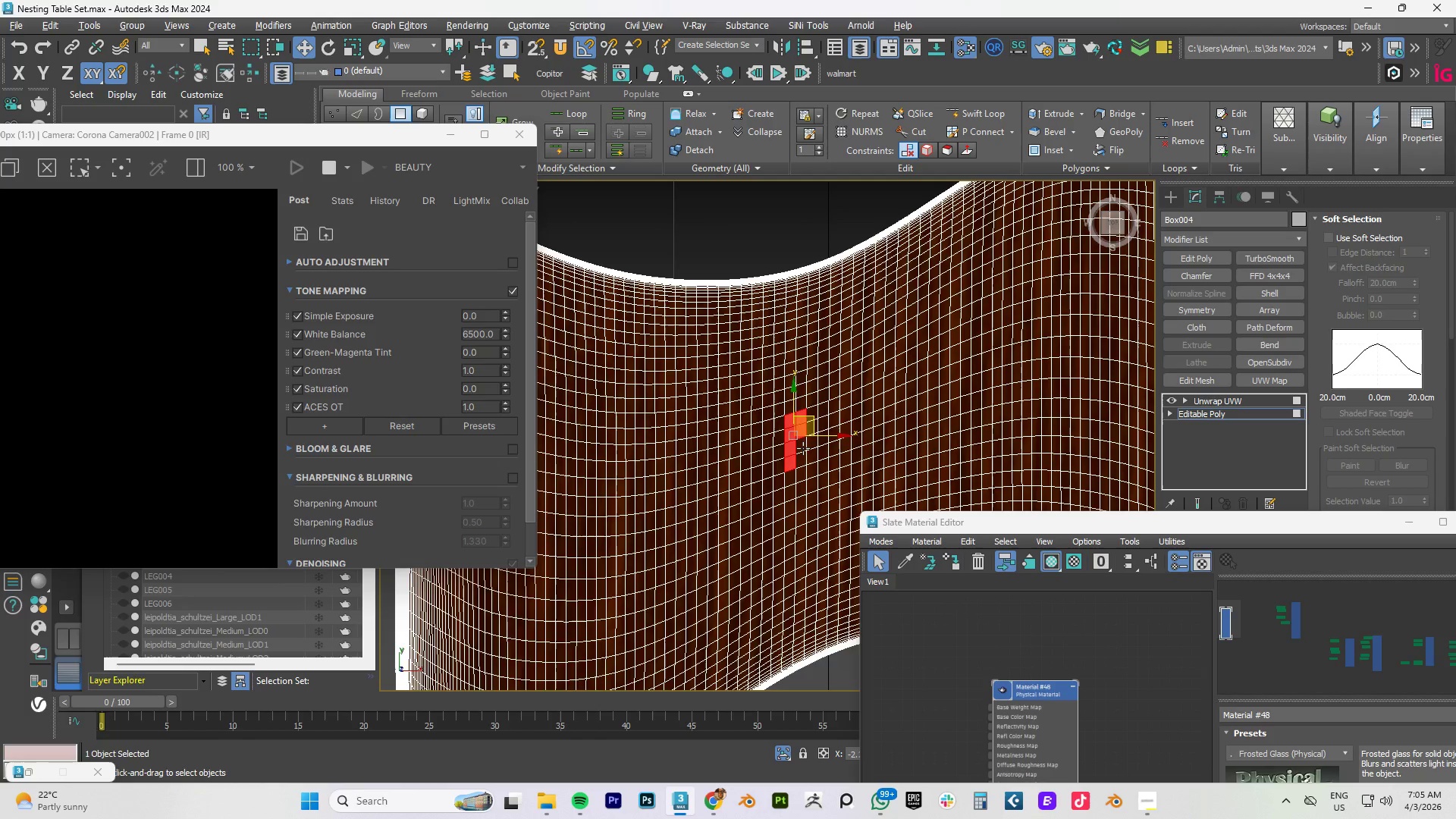 
double_click([803, 448])
 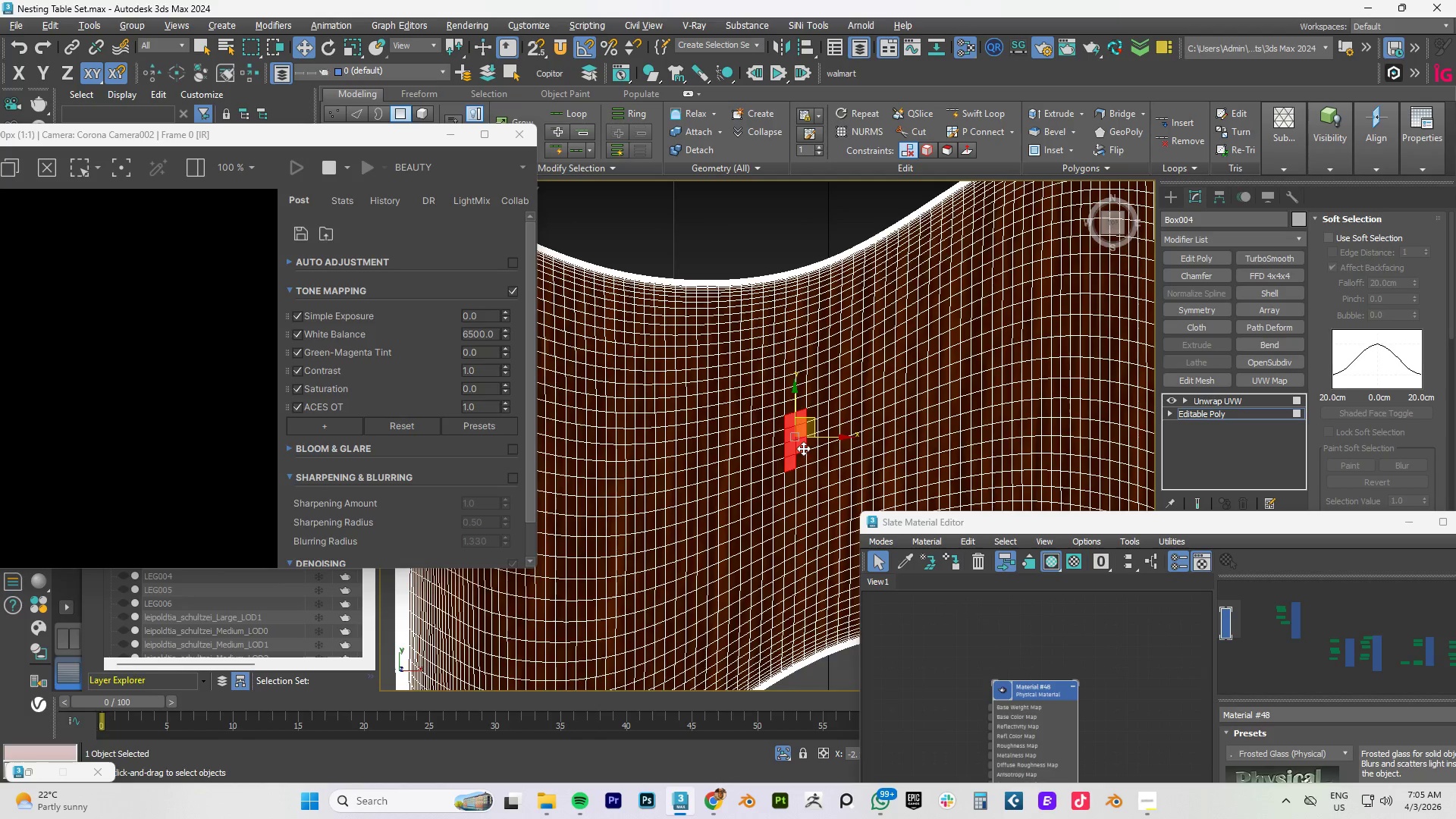 
hold_key(key=ControlLeft, duration=1.52)
left_click([802, 463])
 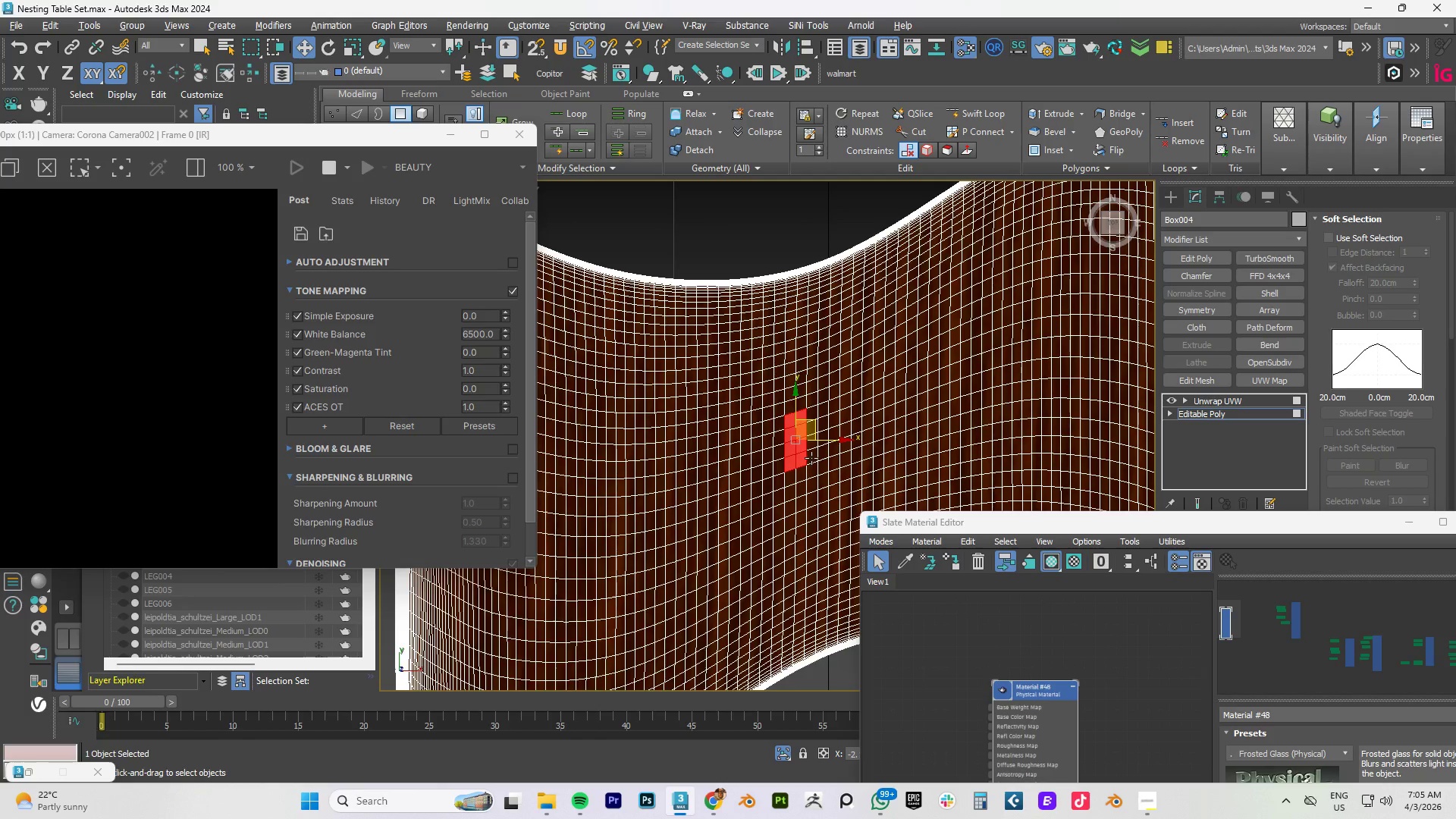 
left_click([811, 458])
 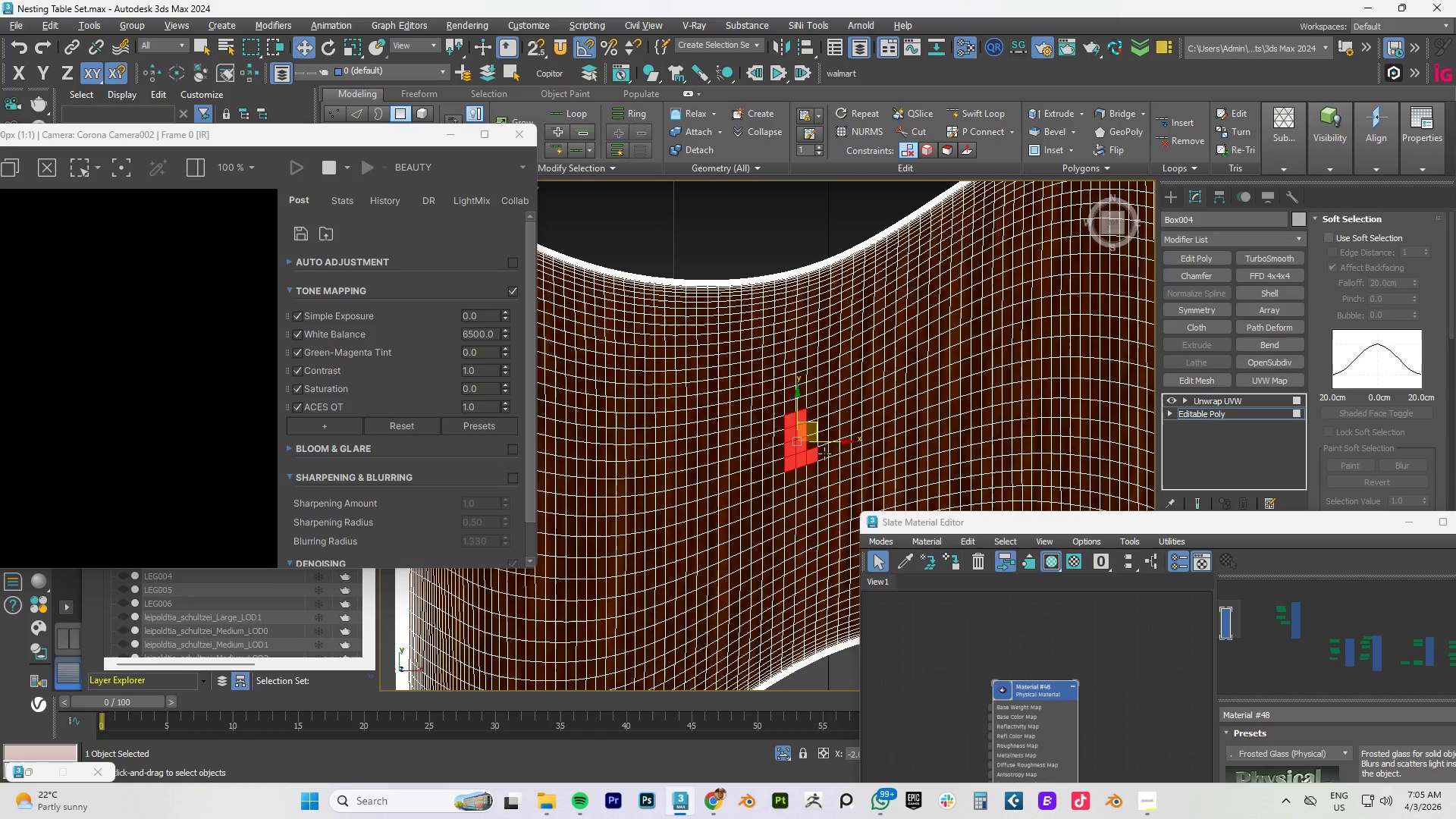 
double_click([825, 453])
 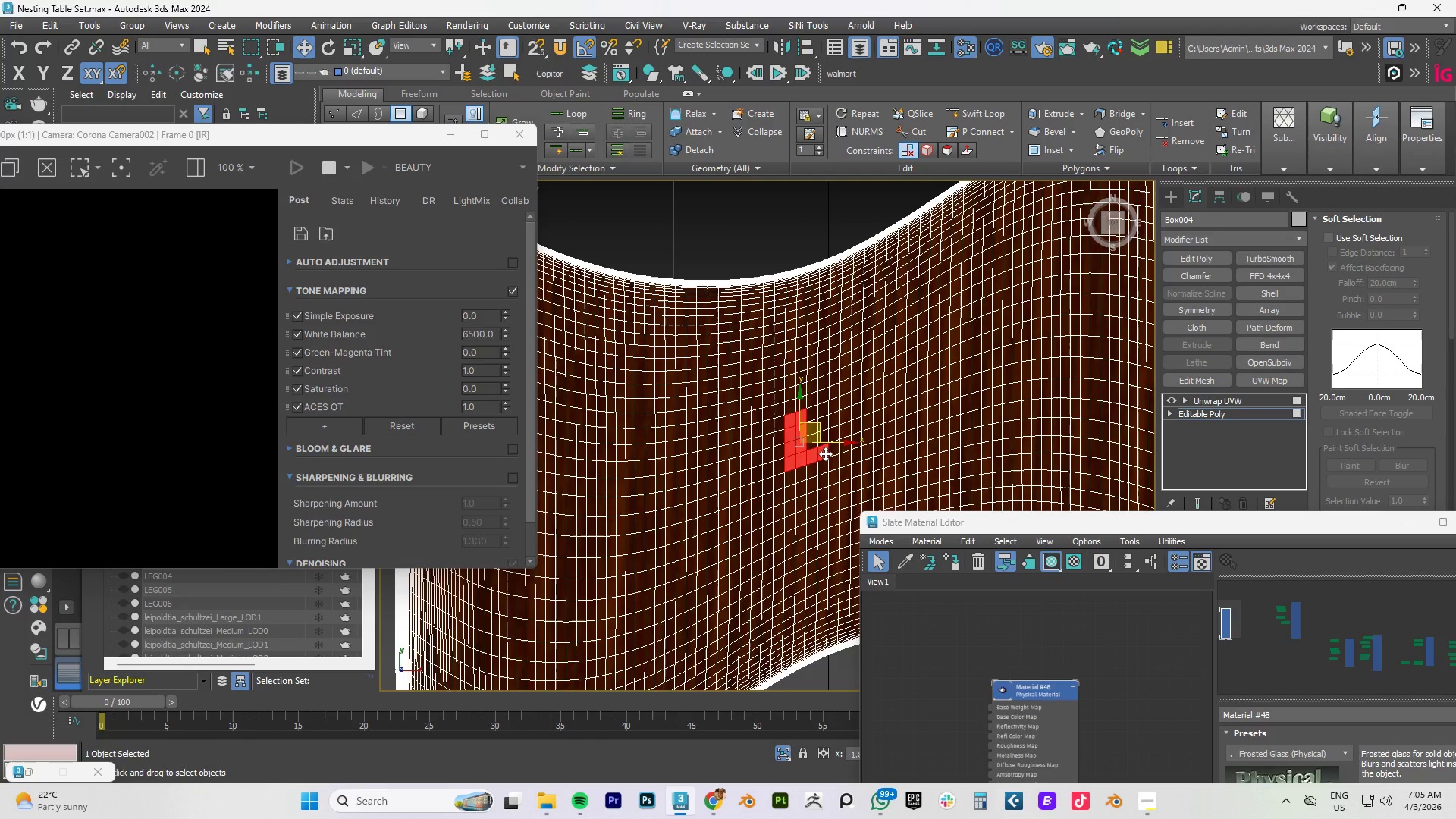 
hold_key(key=ControlLeft, duration=1.51)
left_click([824, 433])
 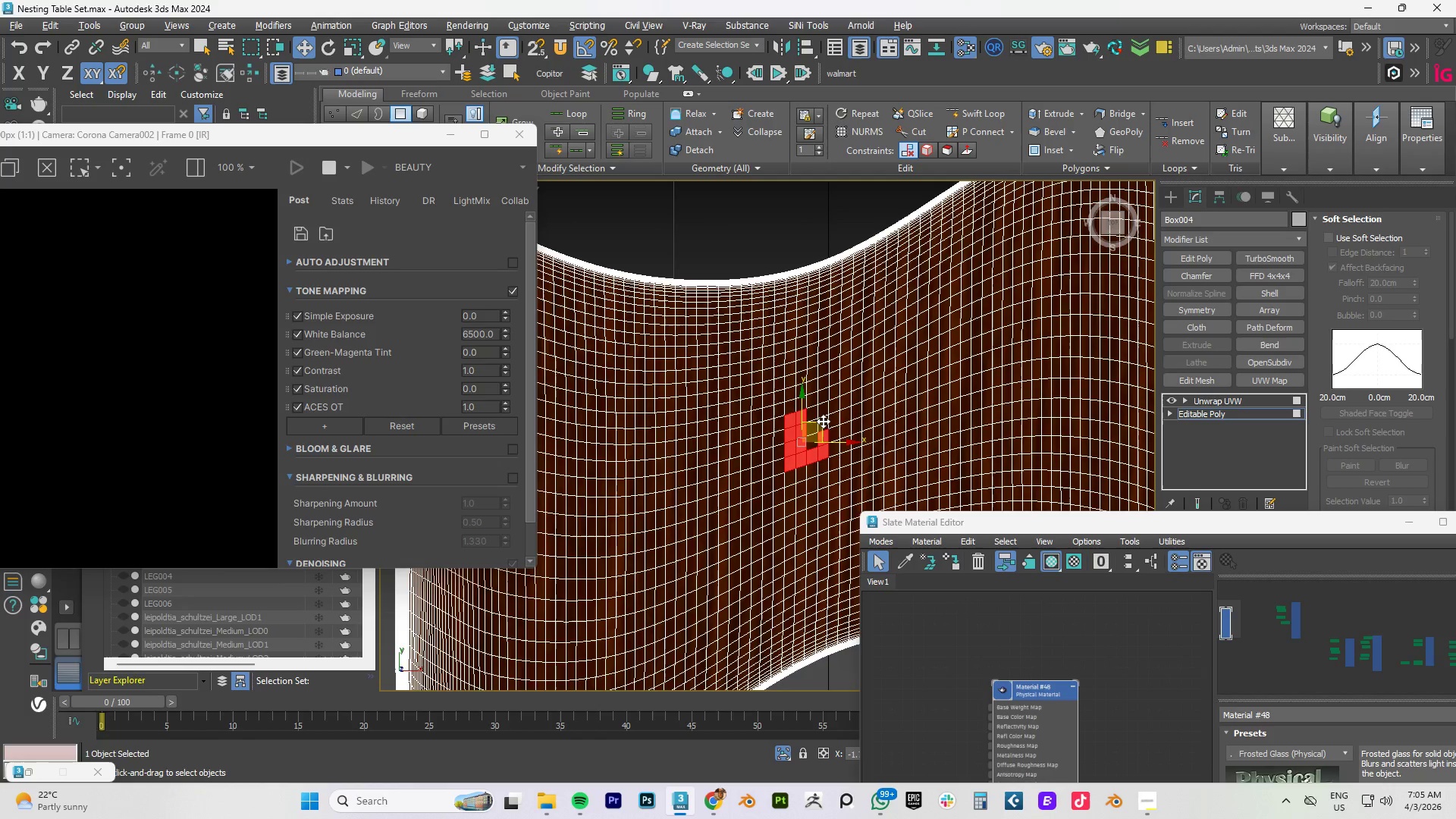 
left_click([823, 421])
 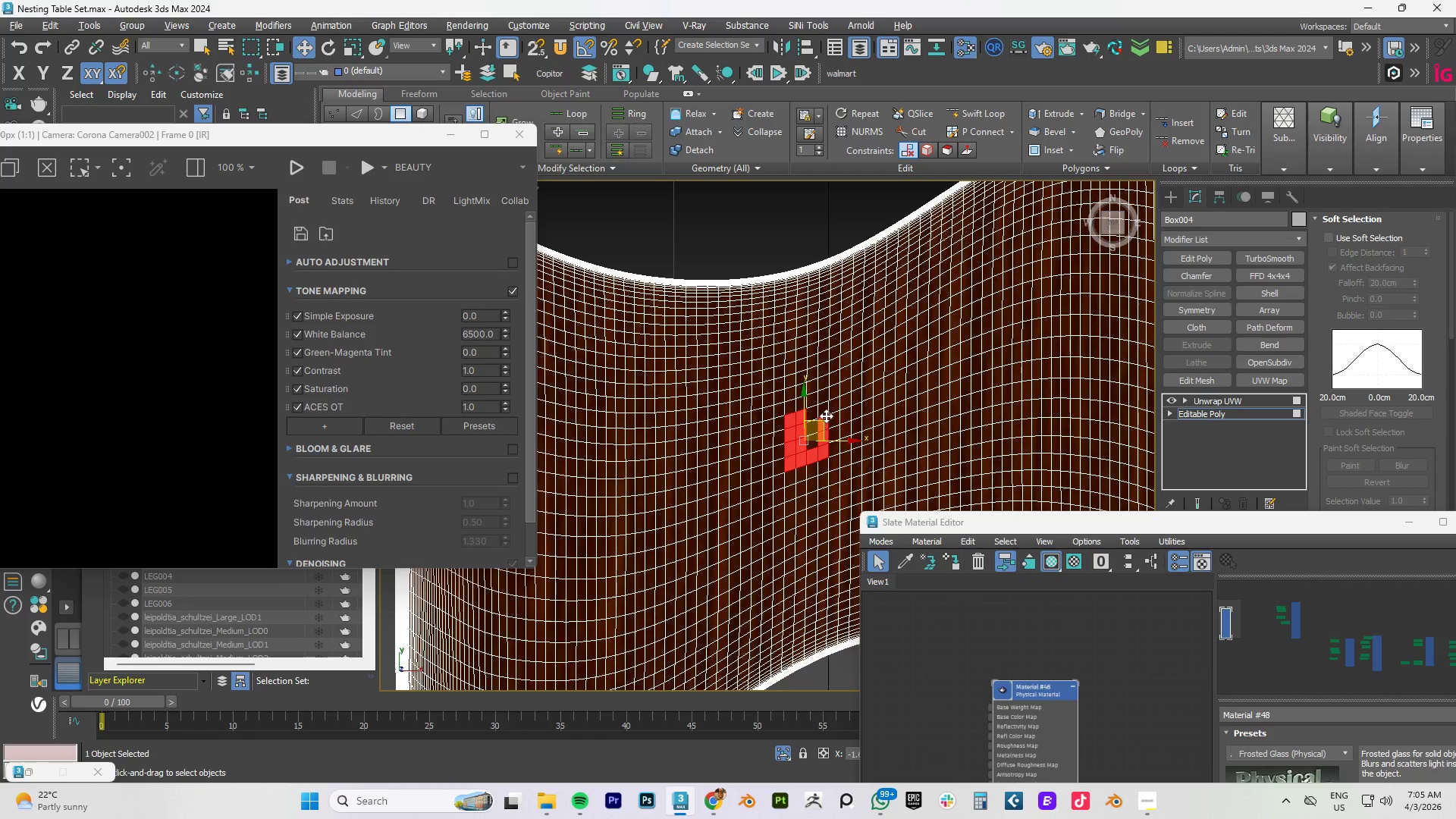 
hold_key(key=ControlLeft, duration=1.52)
left_click([824, 410])
 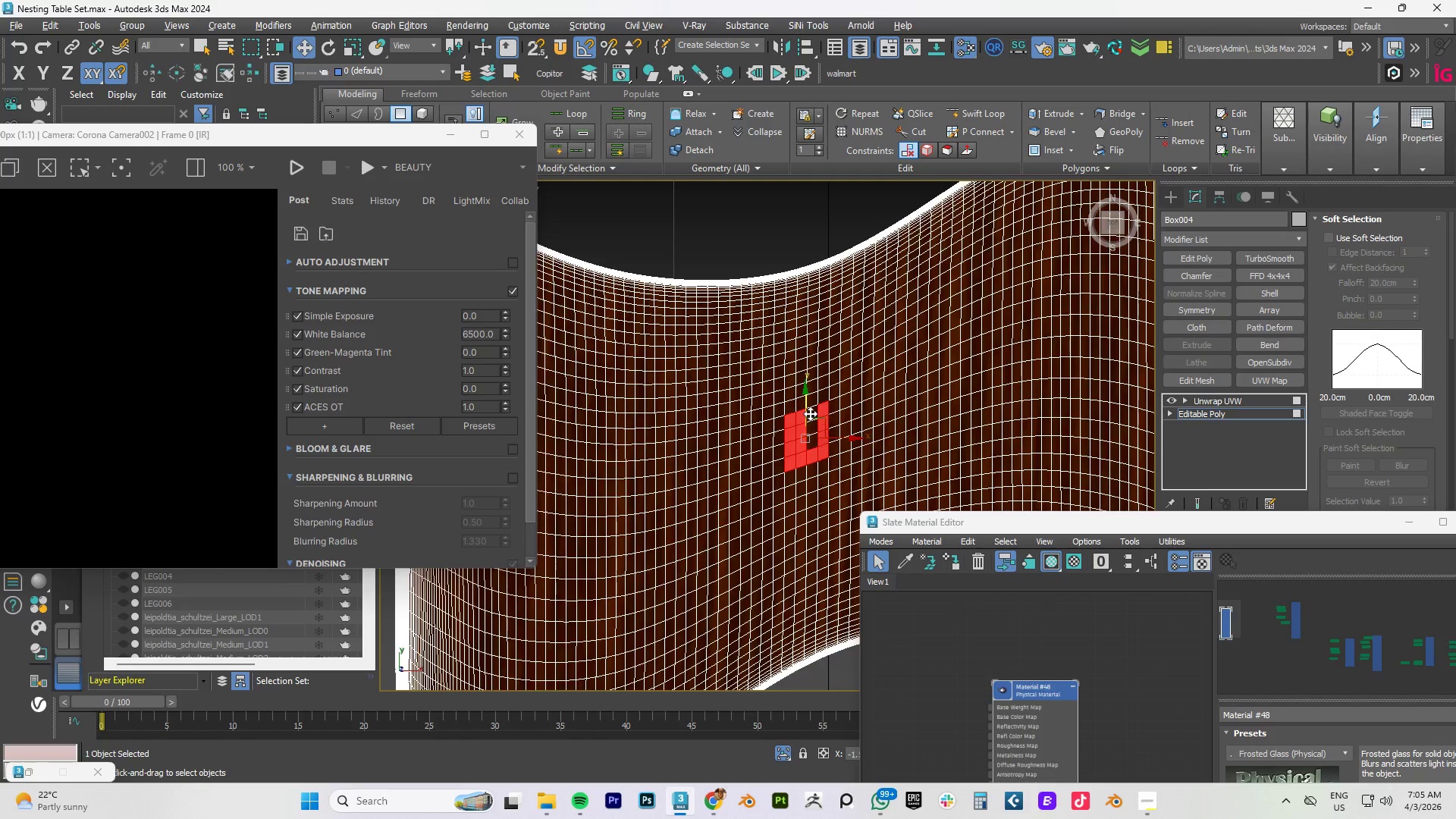 
left_click([810, 413])
 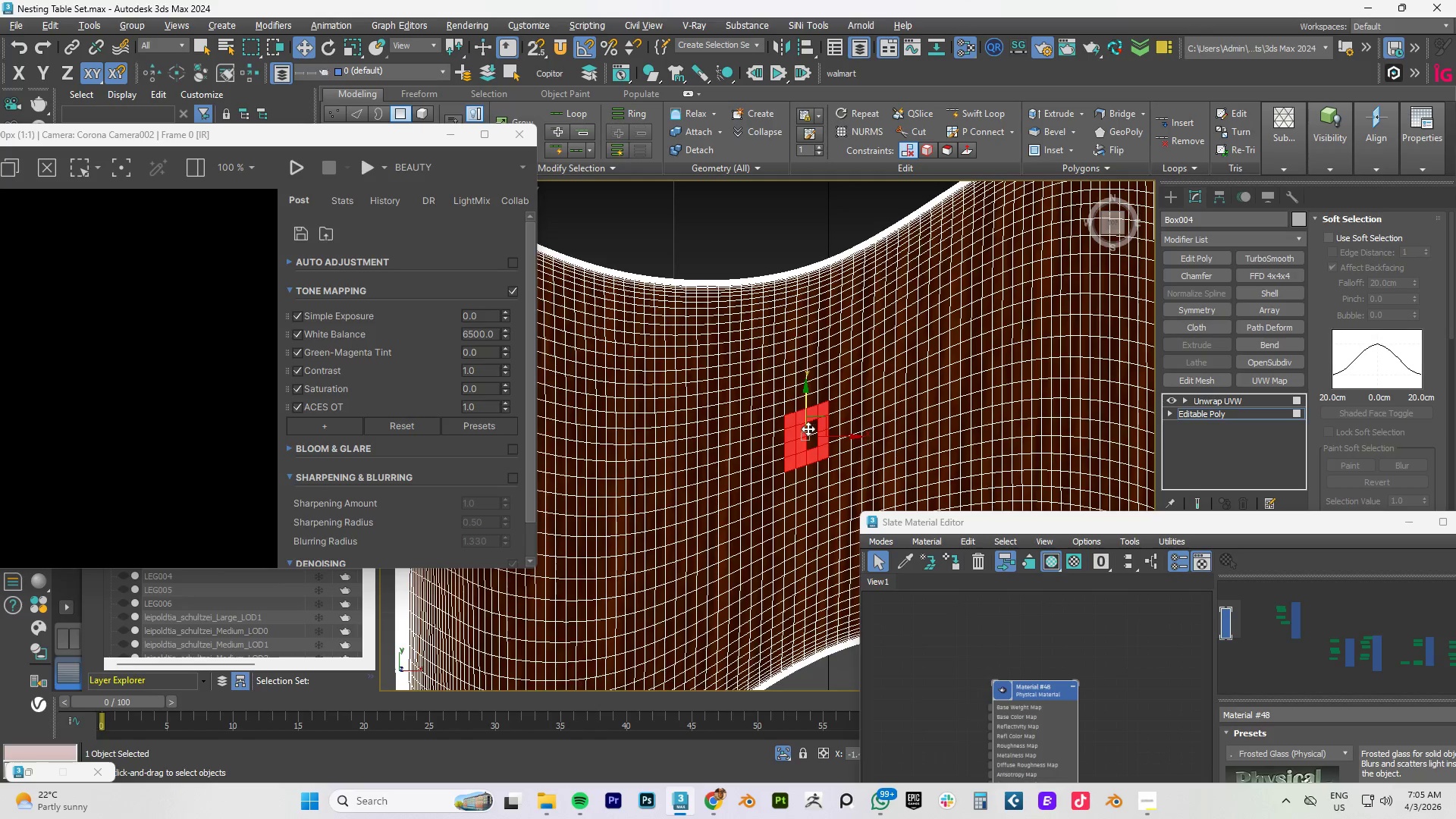 
hold_key(key=ControlLeft, duration=1.52)
left_click([811, 428])
 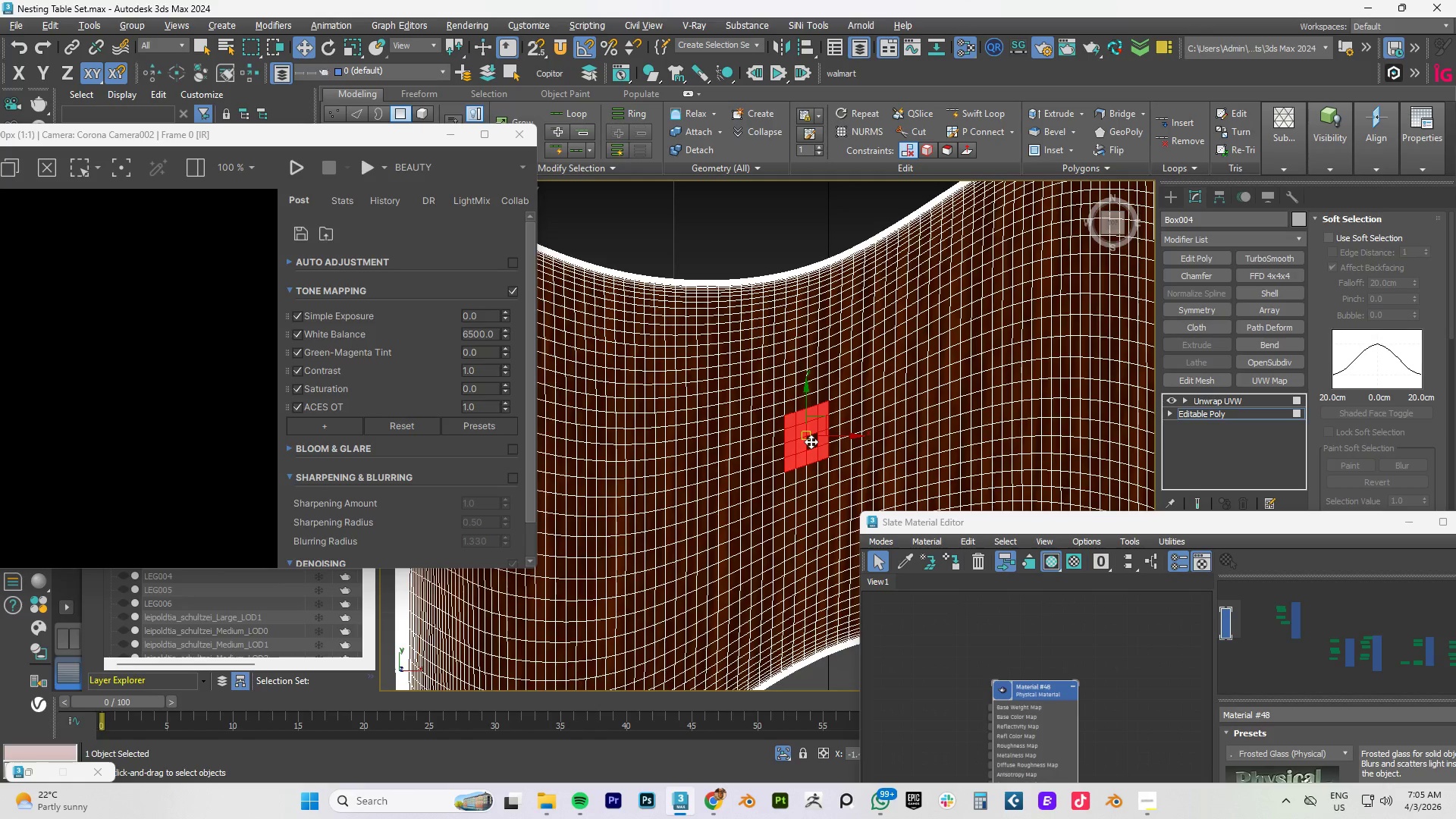 
left_click([811, 441])
 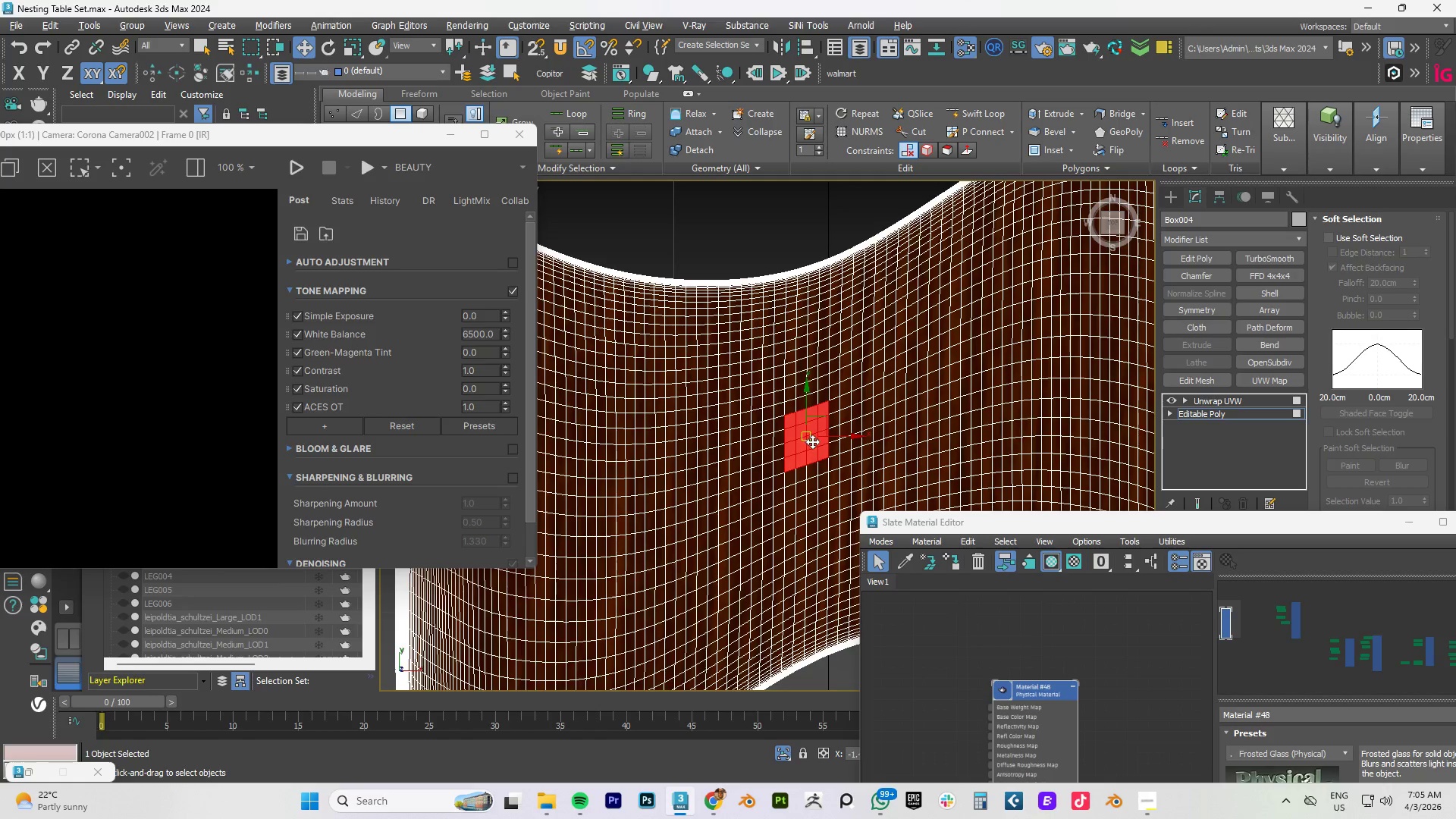 
hold_key(key=ControlLeft, duration=0.91)
 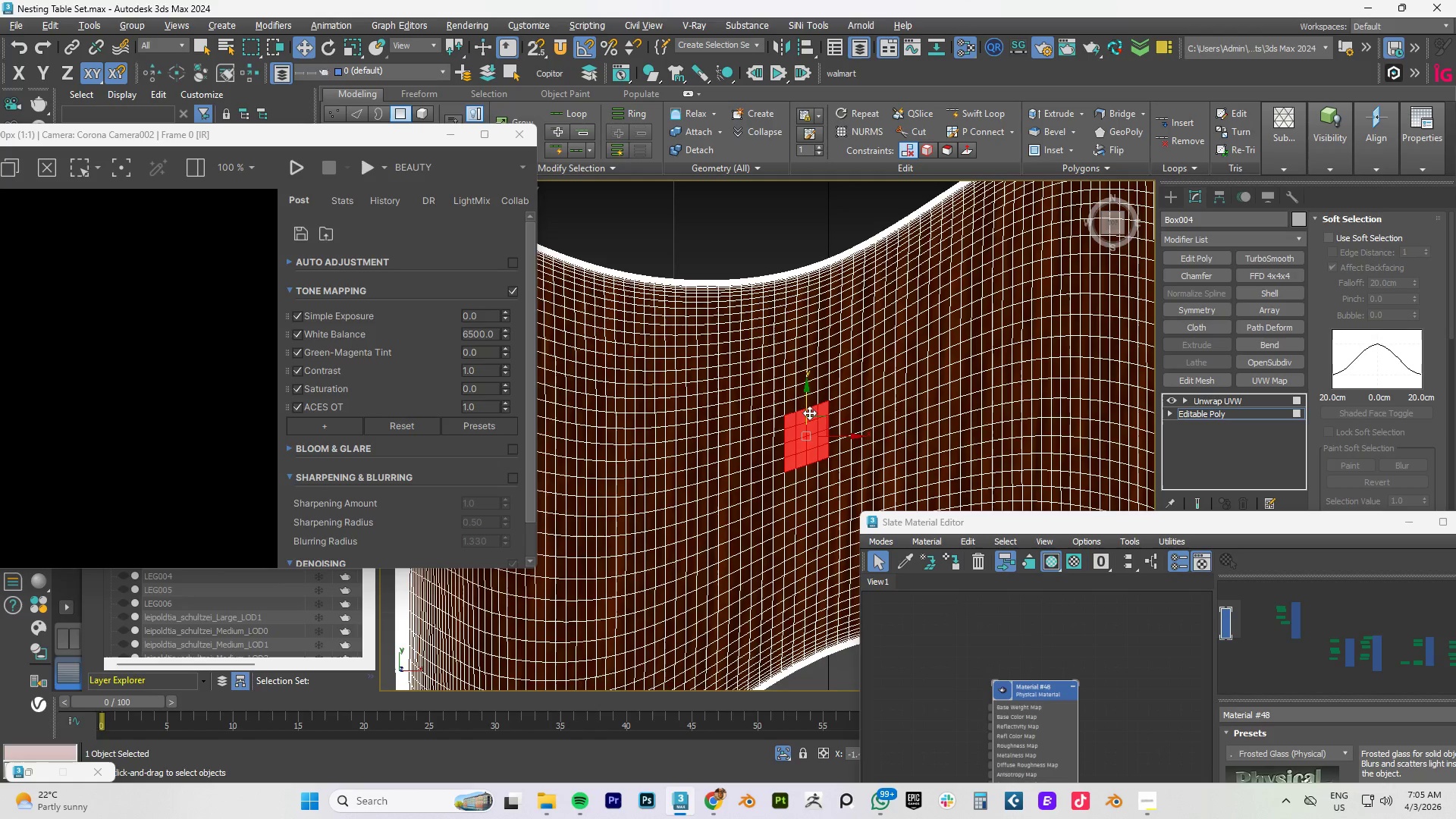 
hold_key(key=AltLeft, duration=1.5)
left_click([788, 420])
 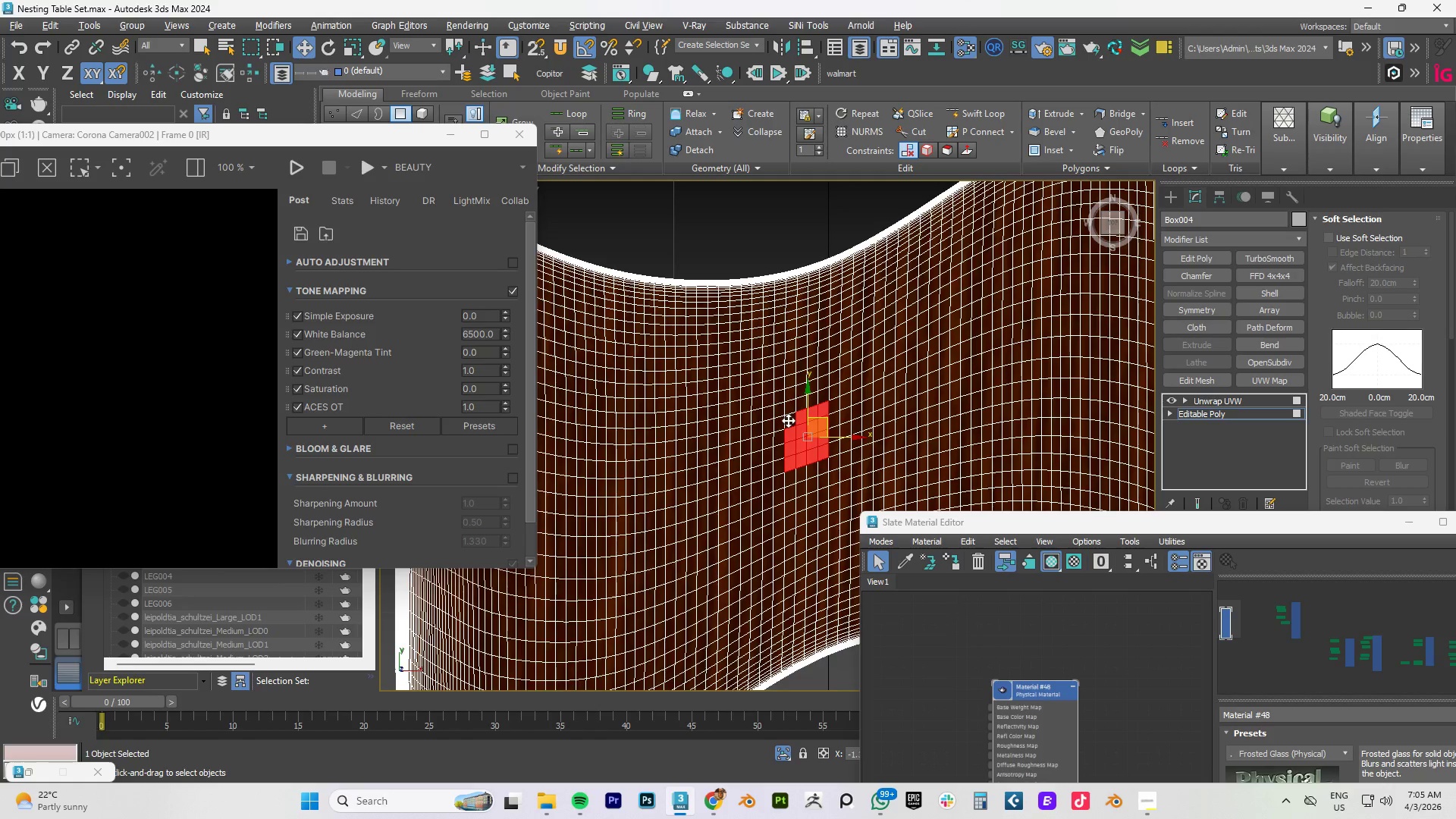 
double_click([788, 420])
 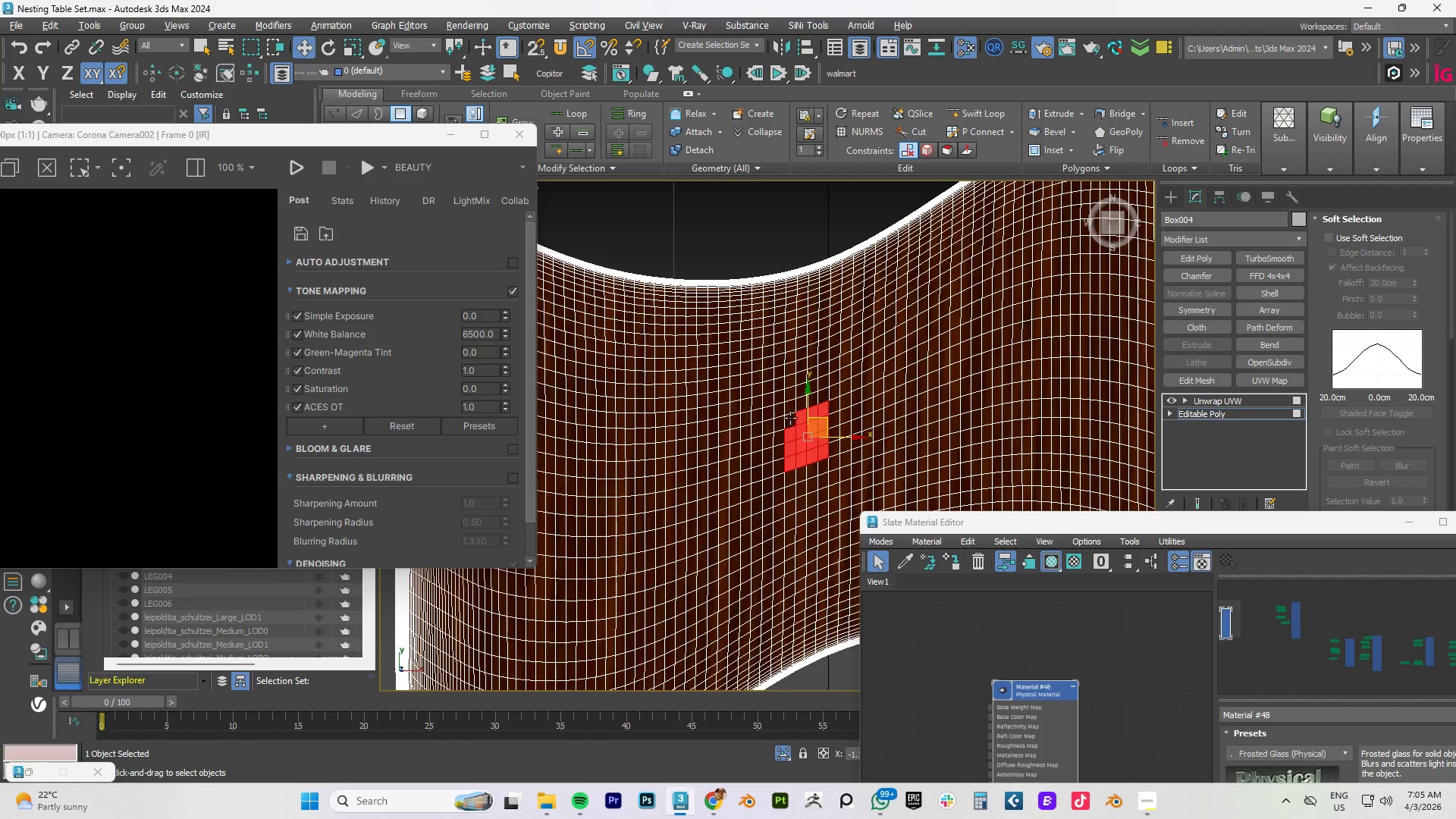 
hold_key(key=AltLeft, duration=1.51)
left_click([797, 416])
 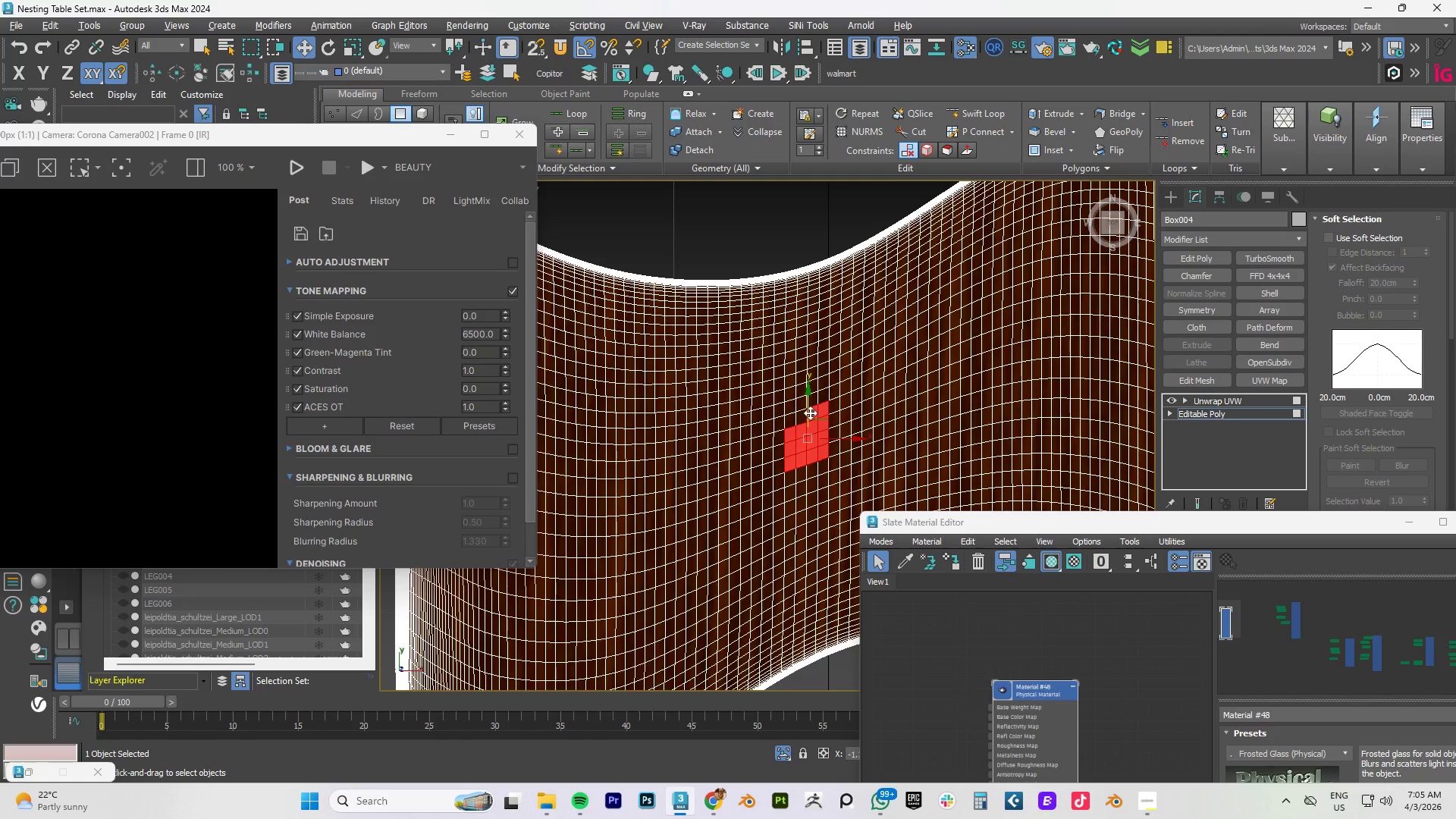 
left_click([810, 413])
 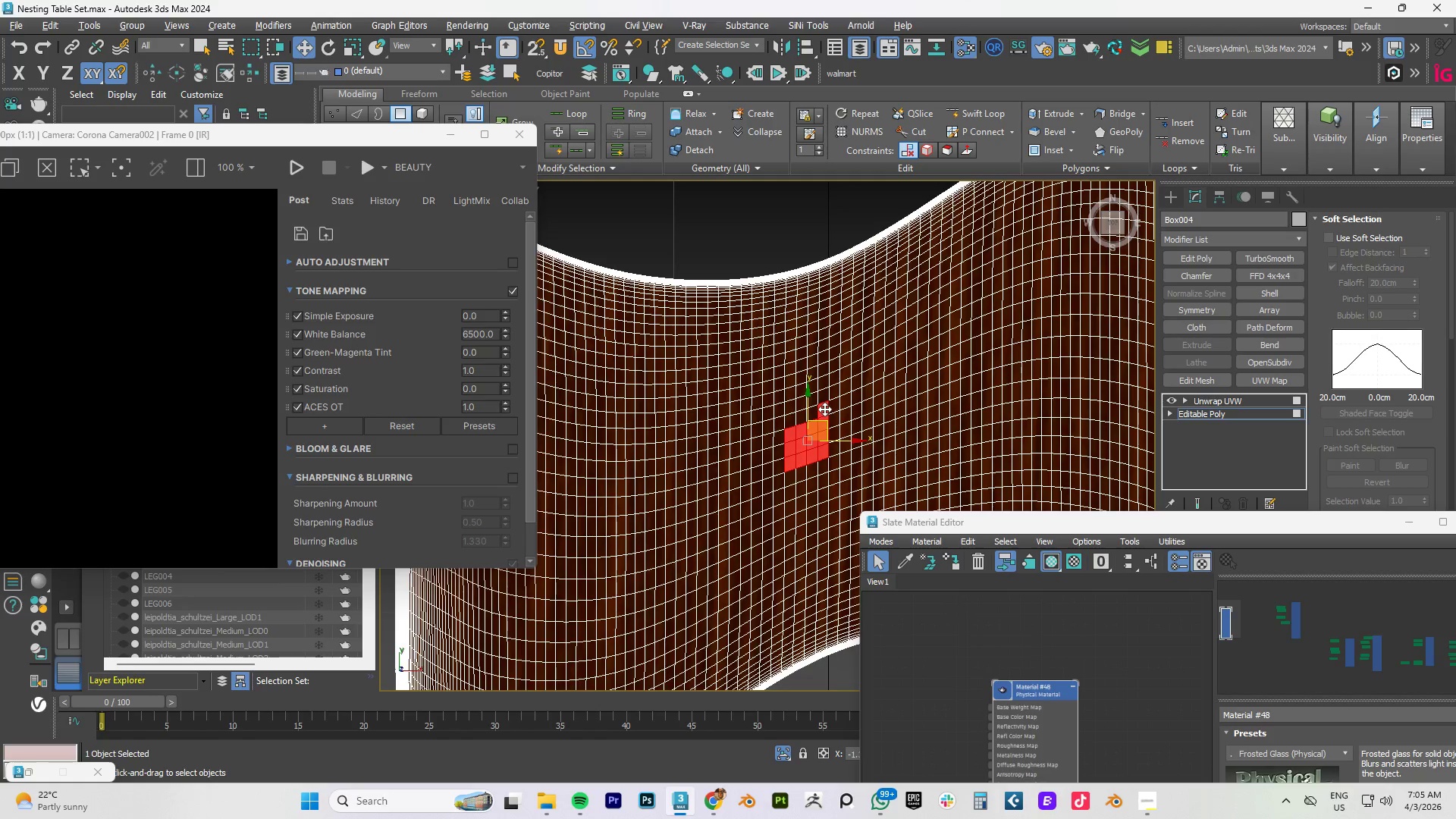 
left_click([824, 409])
 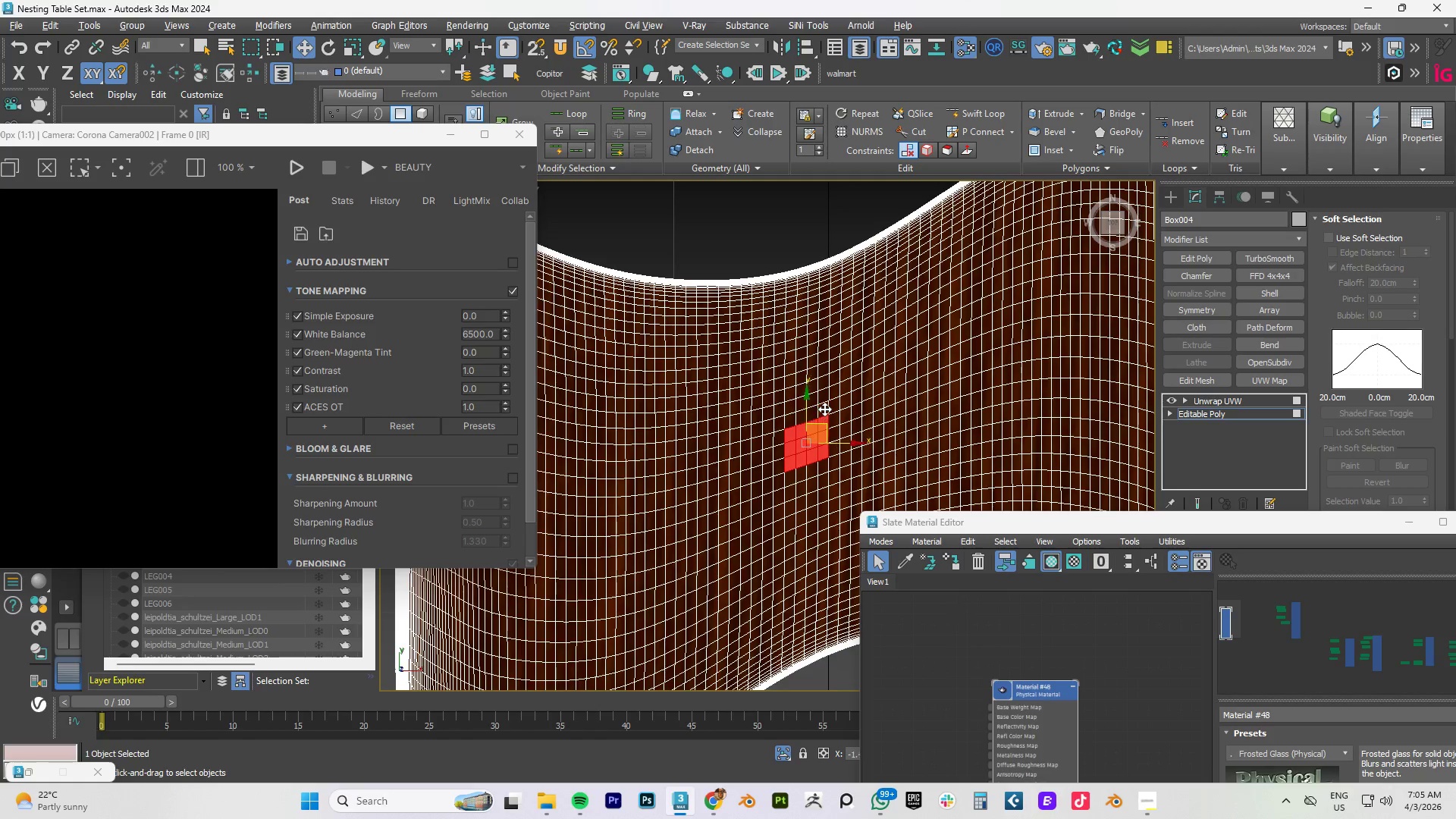 
hold_key(key=AltLeft, duration=0.58)
 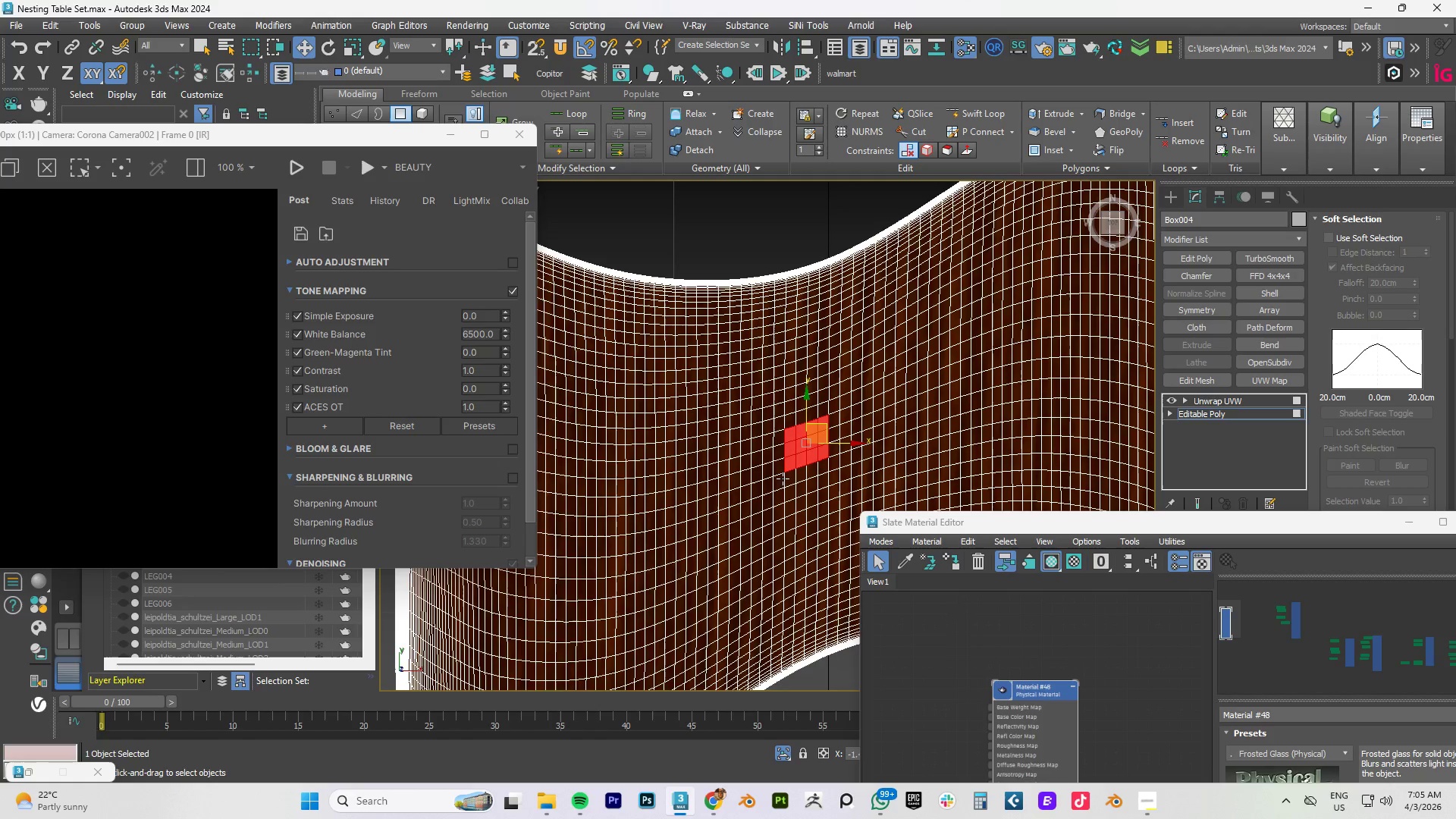 
hold_key(key=ControlLeft, duration=1.5)
left_click([789, 481])
 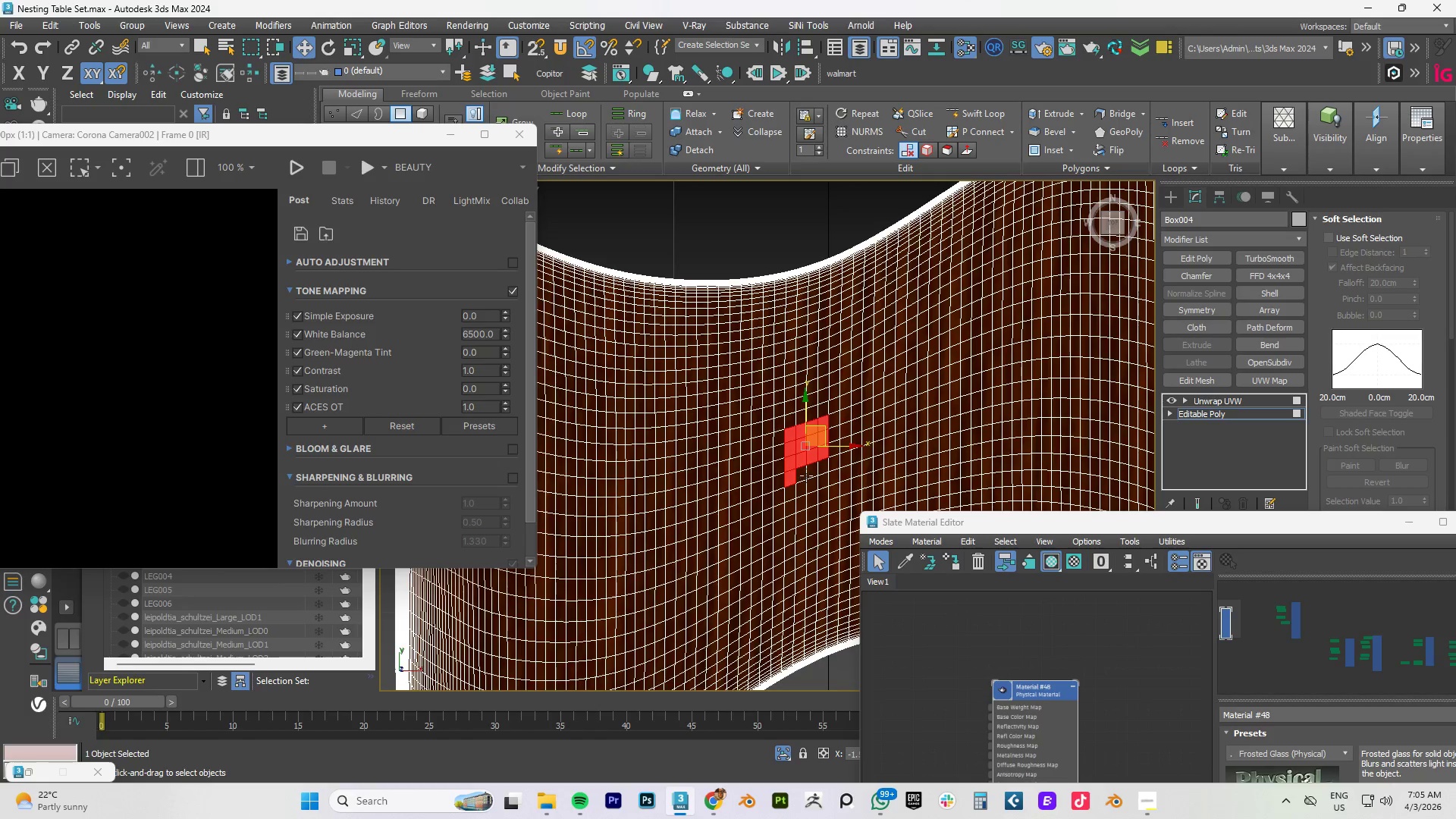 
left_click([806, 475])
 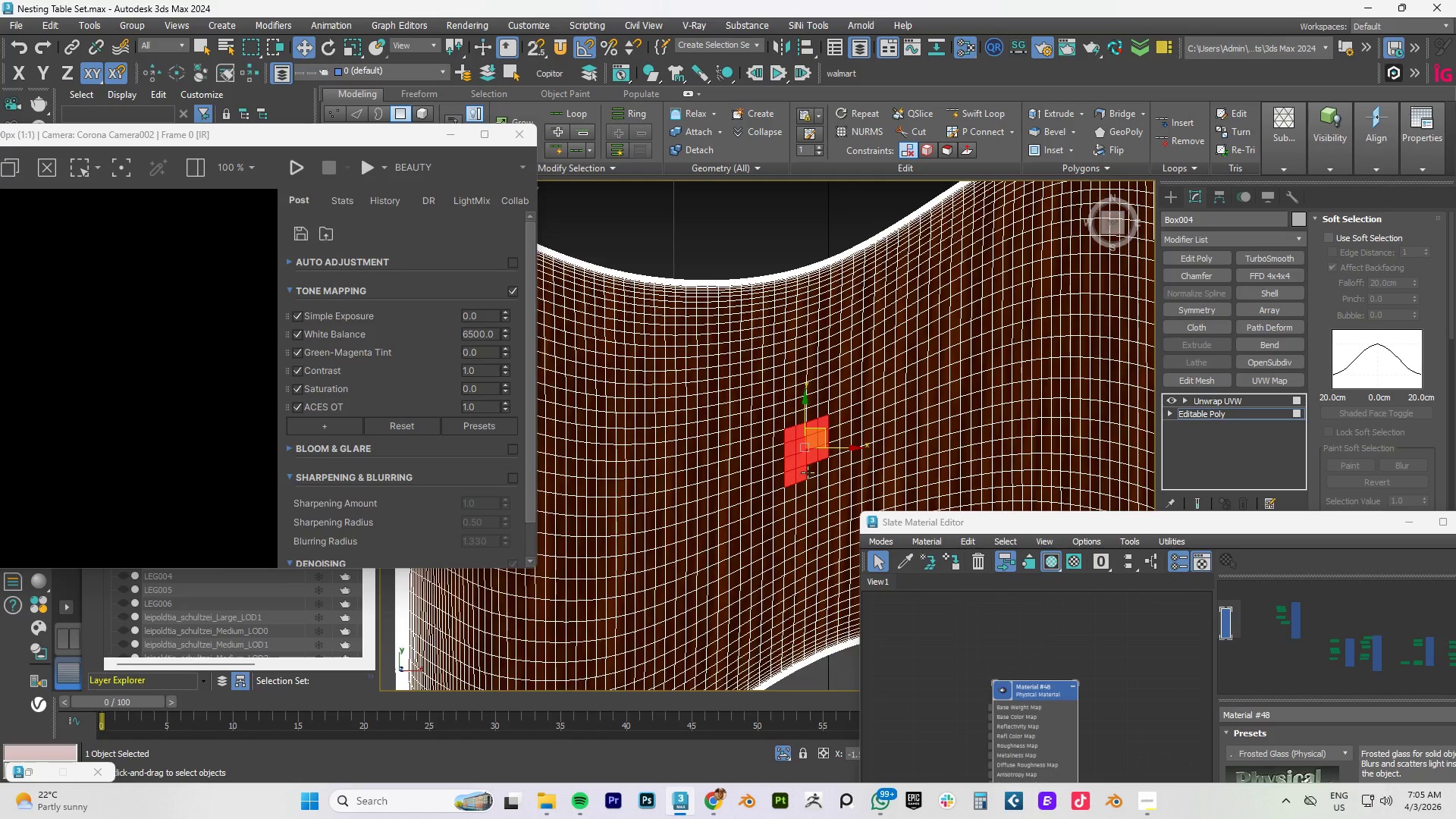 
hold_key(key=ControlLeft, duration=1.52)
left_click([810, 472])
 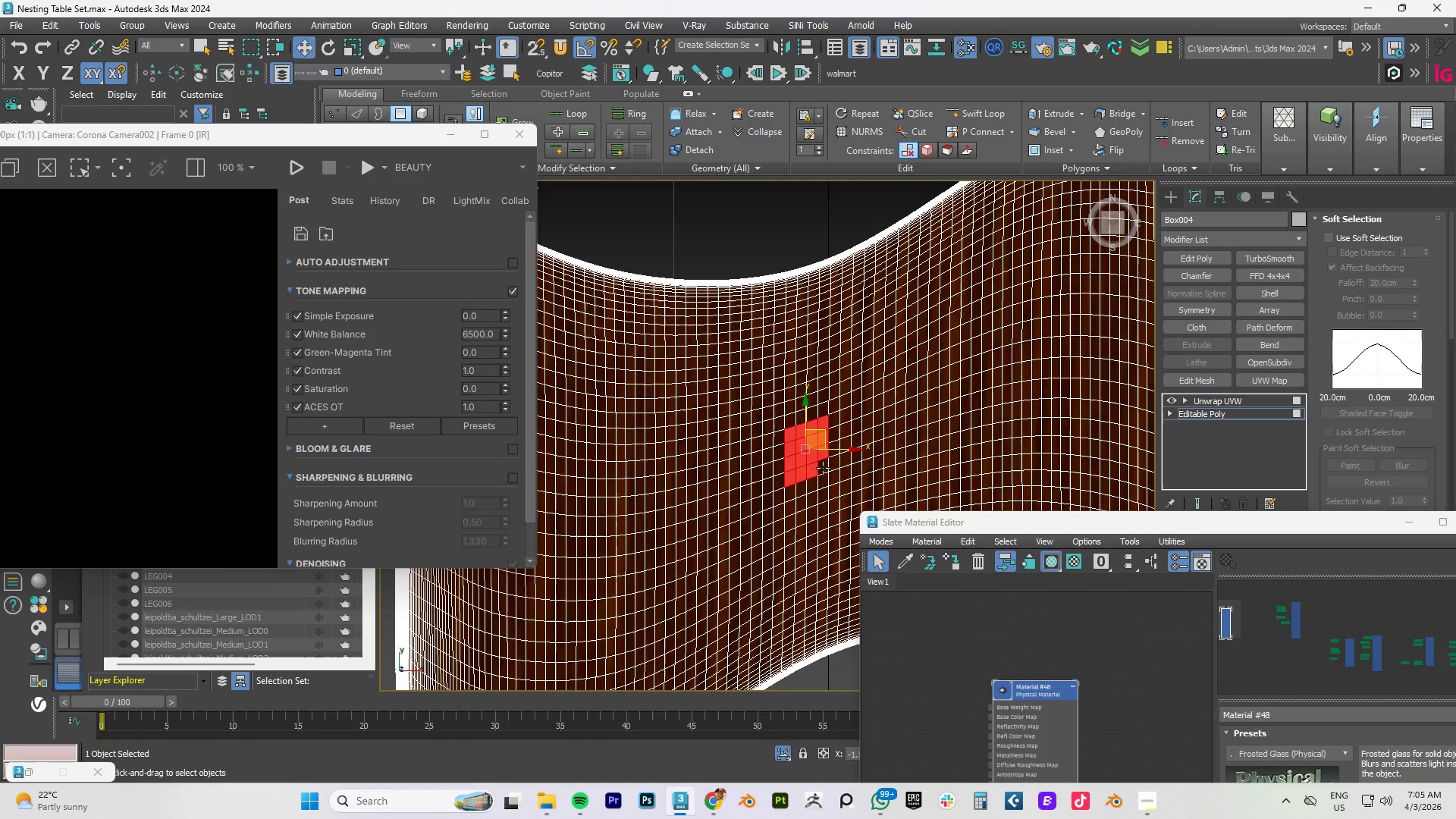 
left_click([823, 468])
 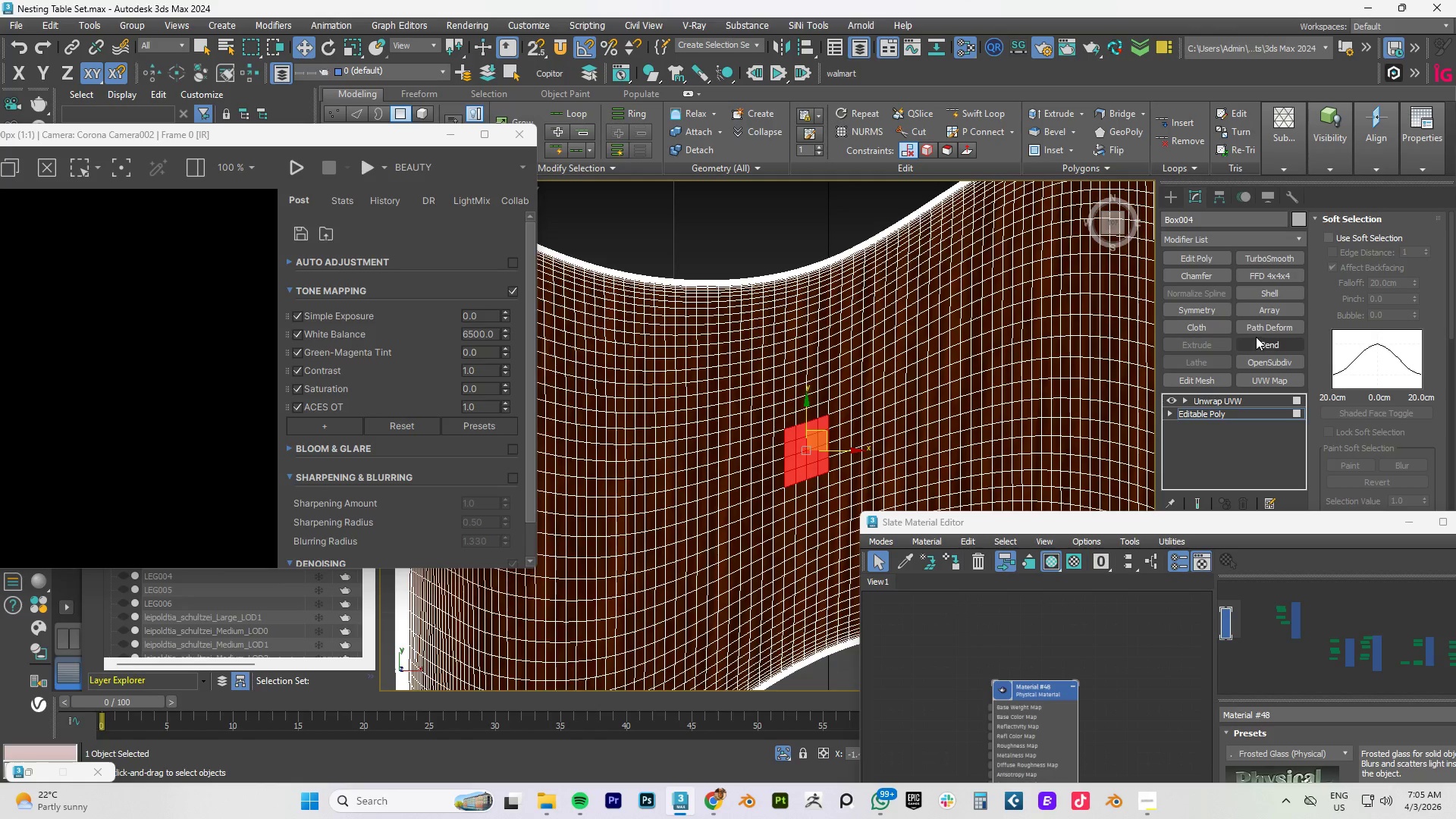 
left_click_drag(start_coordinate=[1260, 526], to_coordinate=[384, 561])
 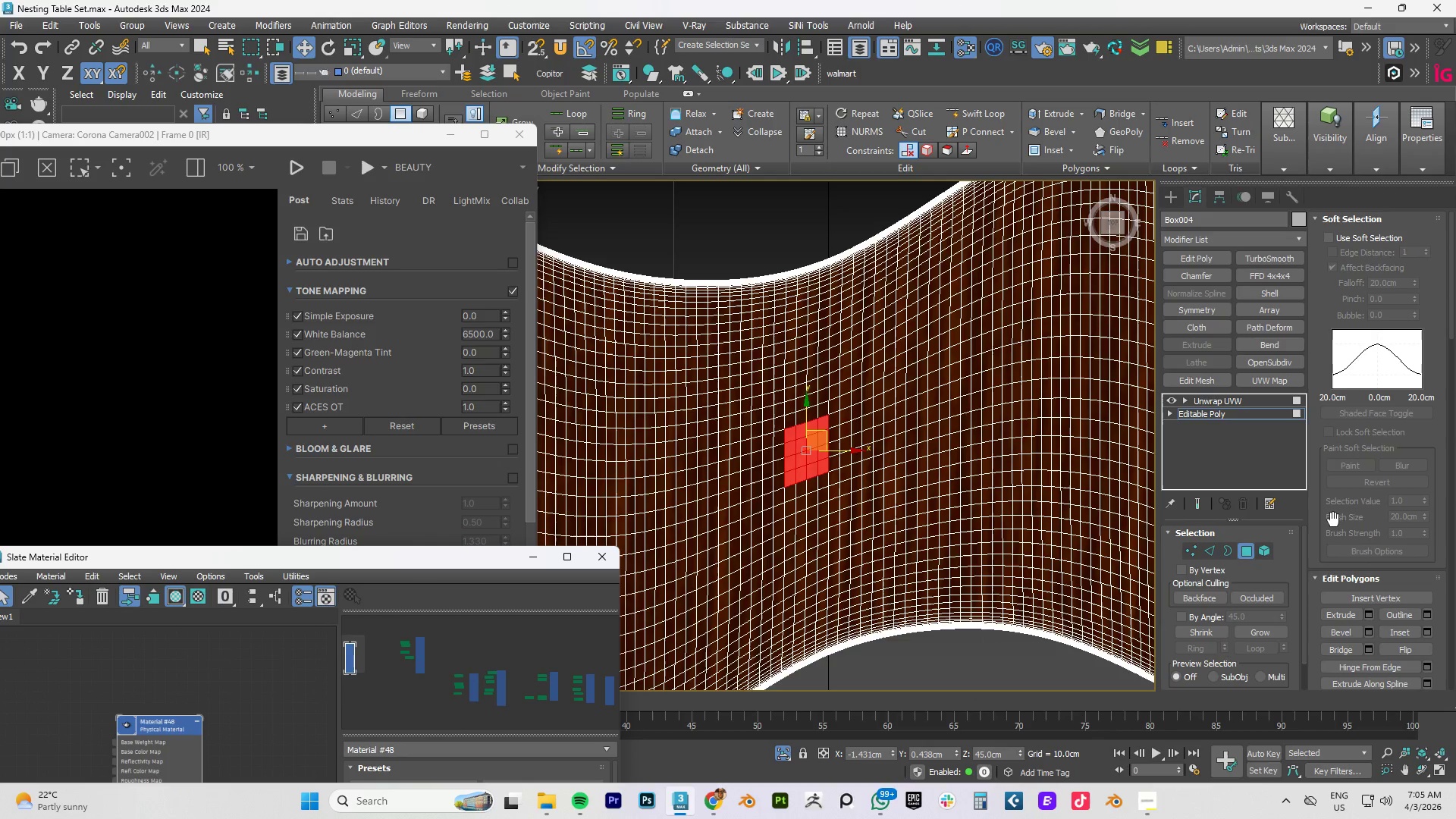 
scroll: coordinate [1391, 532], scroll_direction: down, amount: 4.0
 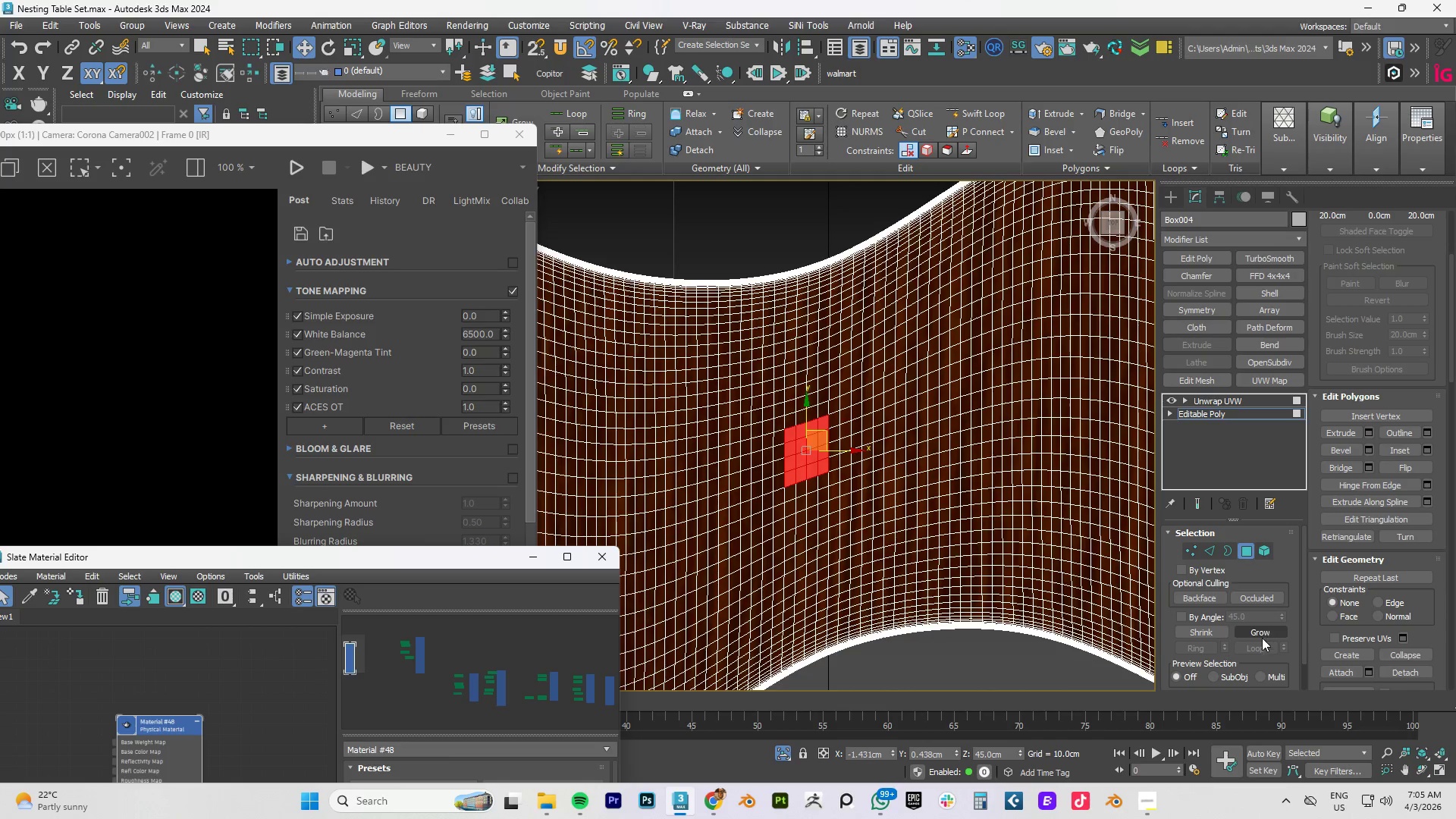 
double_click([1263, 632])
 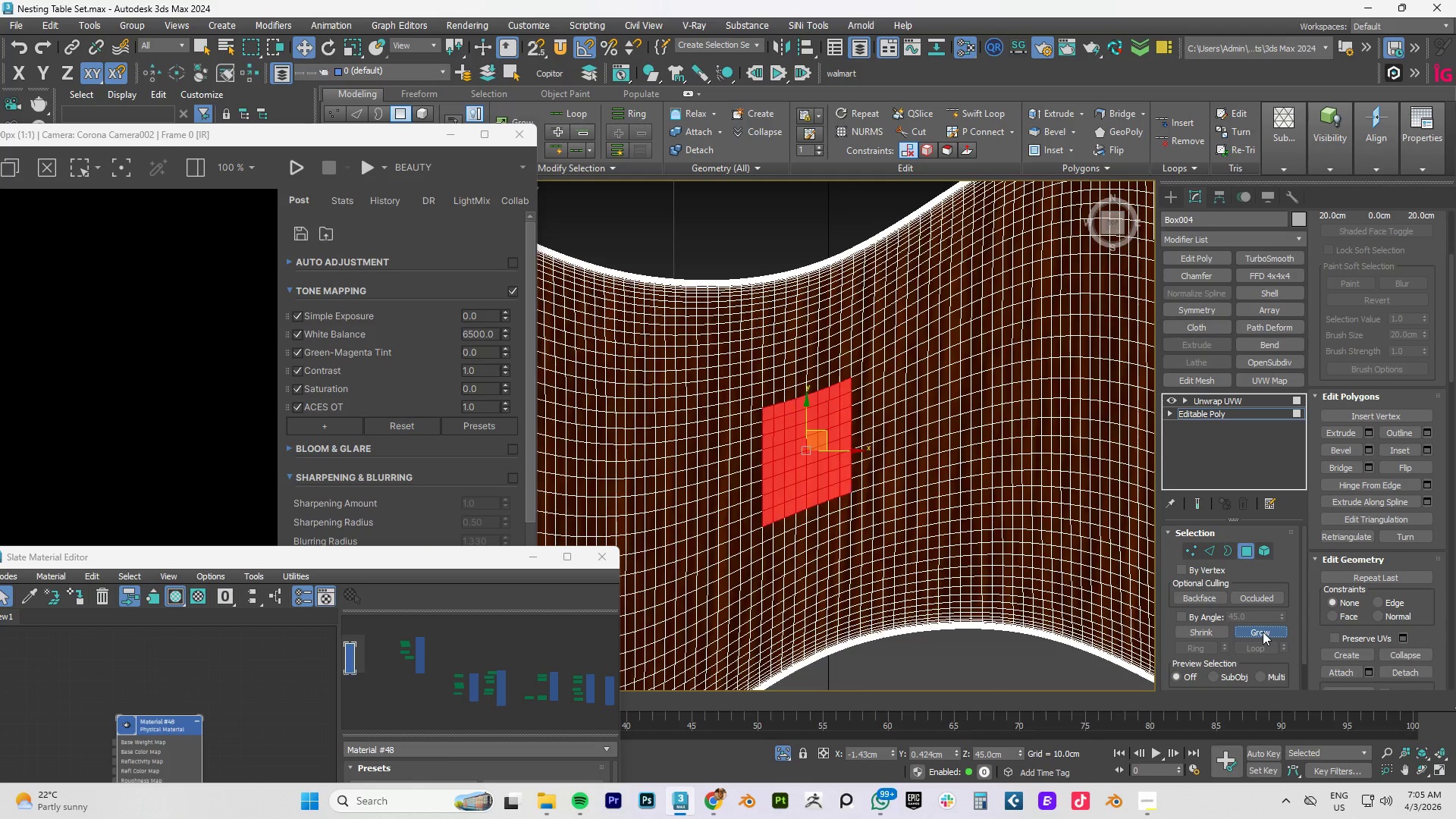 
triple_click([1263, 632])
 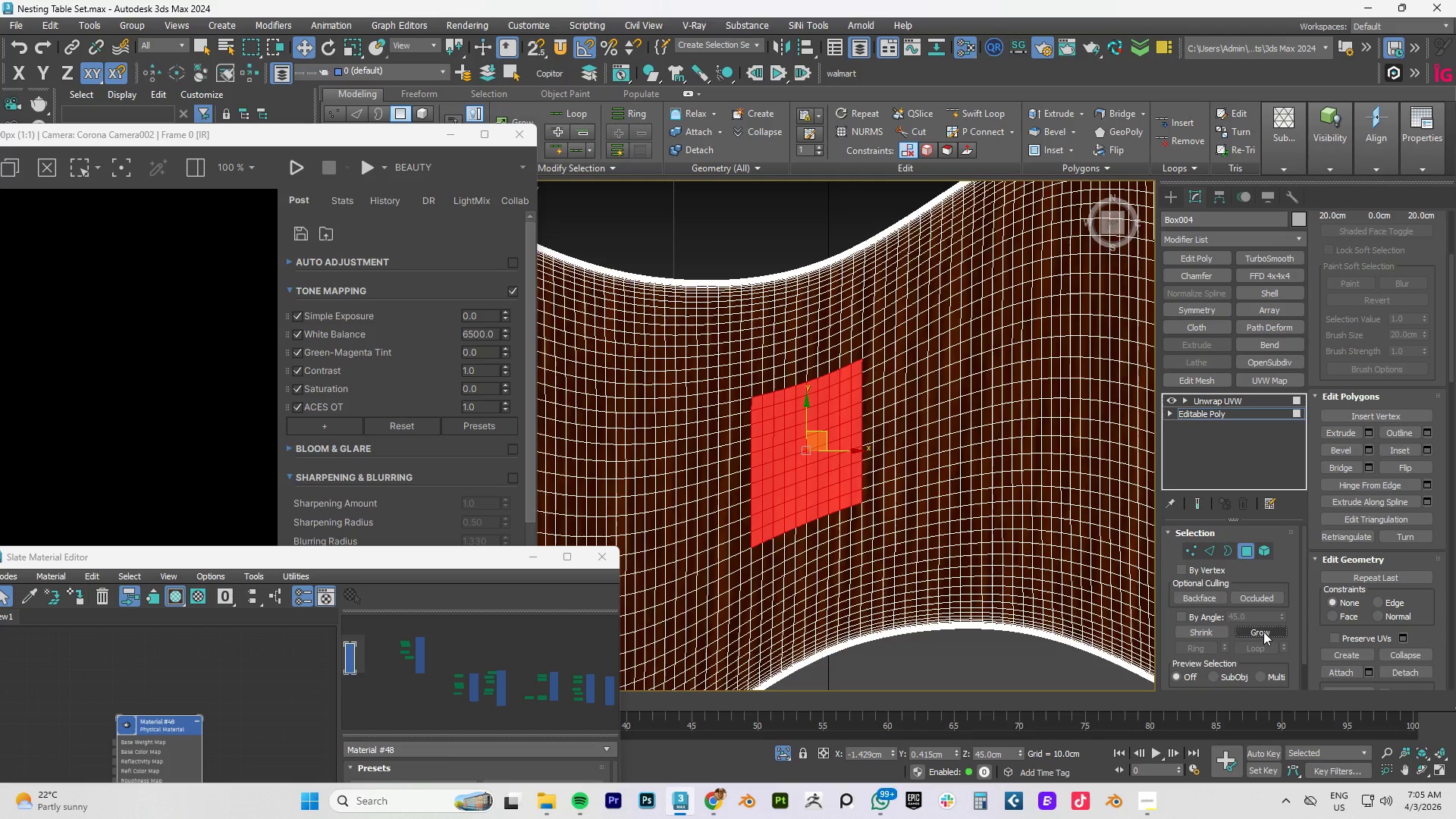 
triple_click([1263, 632])
 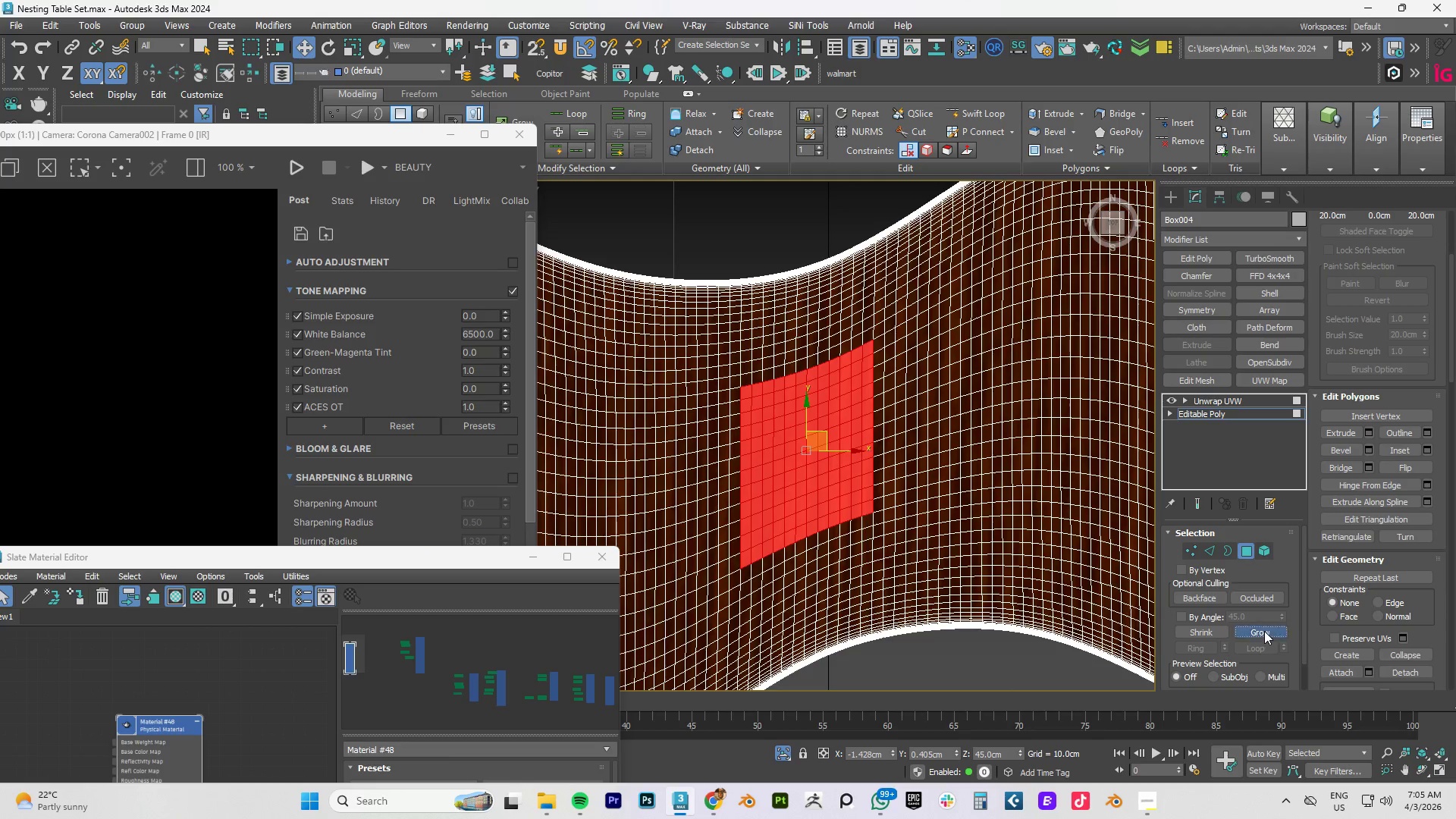 
triple_click([1264, 631])
 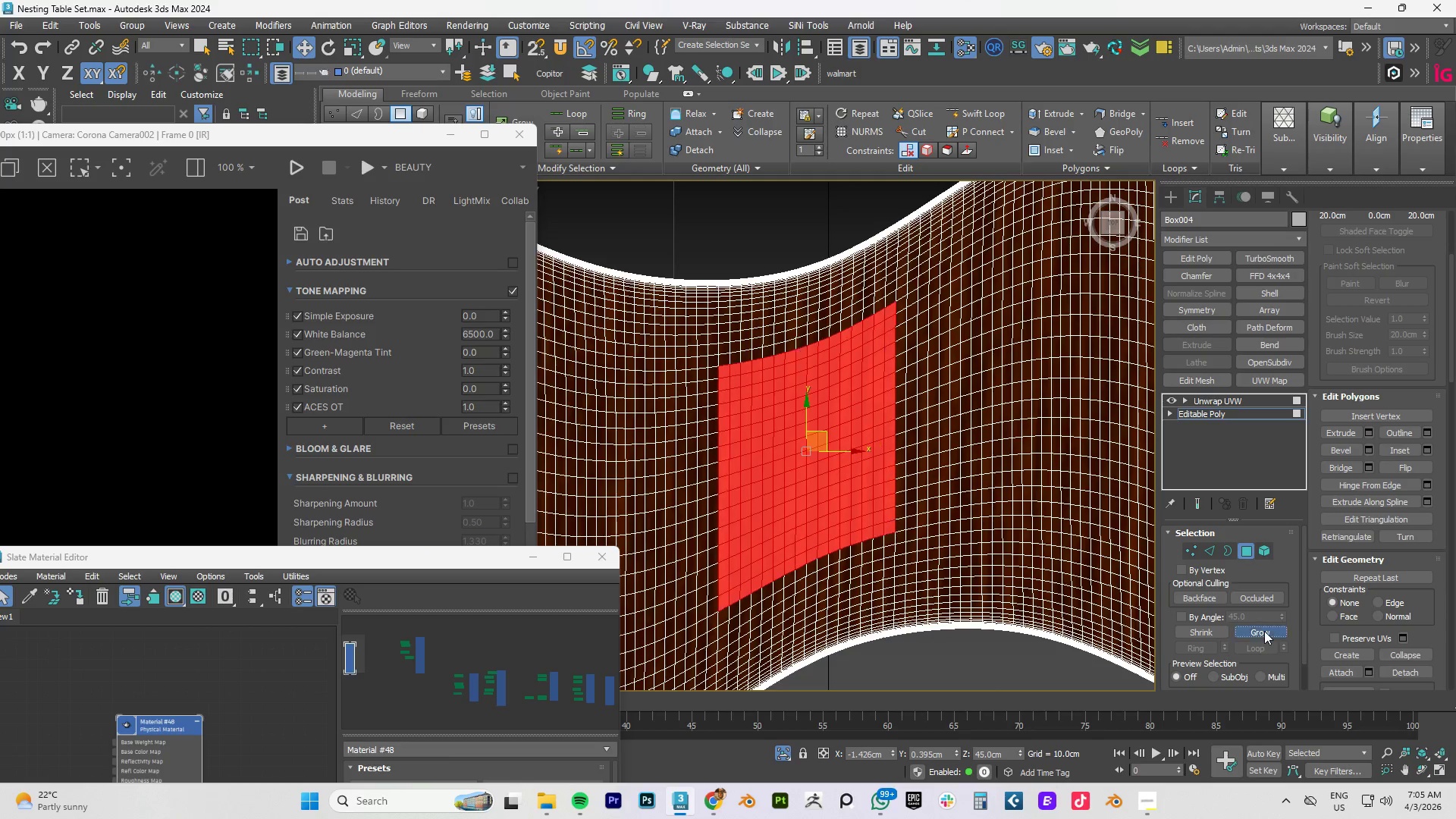 
triple_click([1264, 631])
 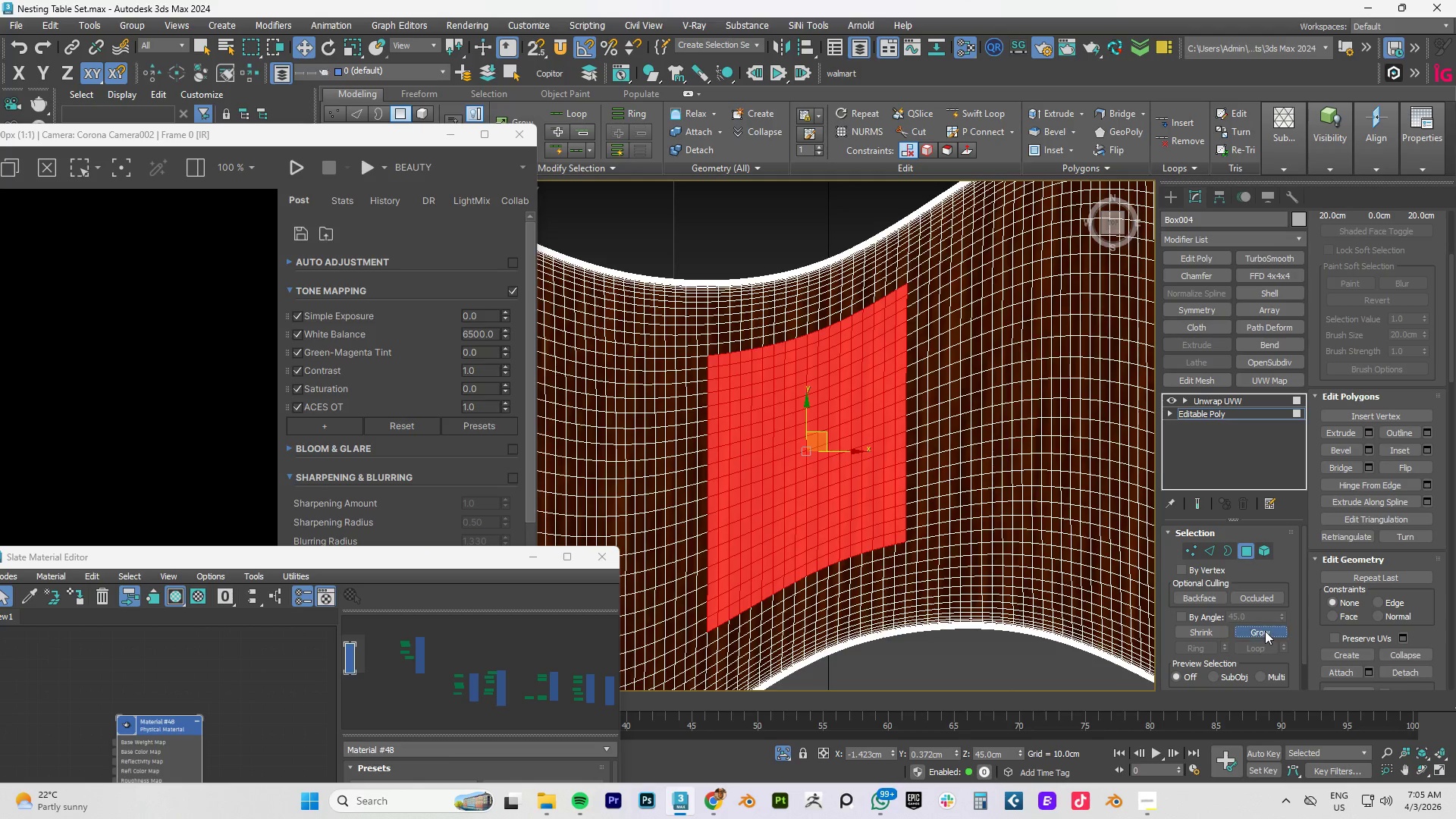 
triple_click([1265, 631])
 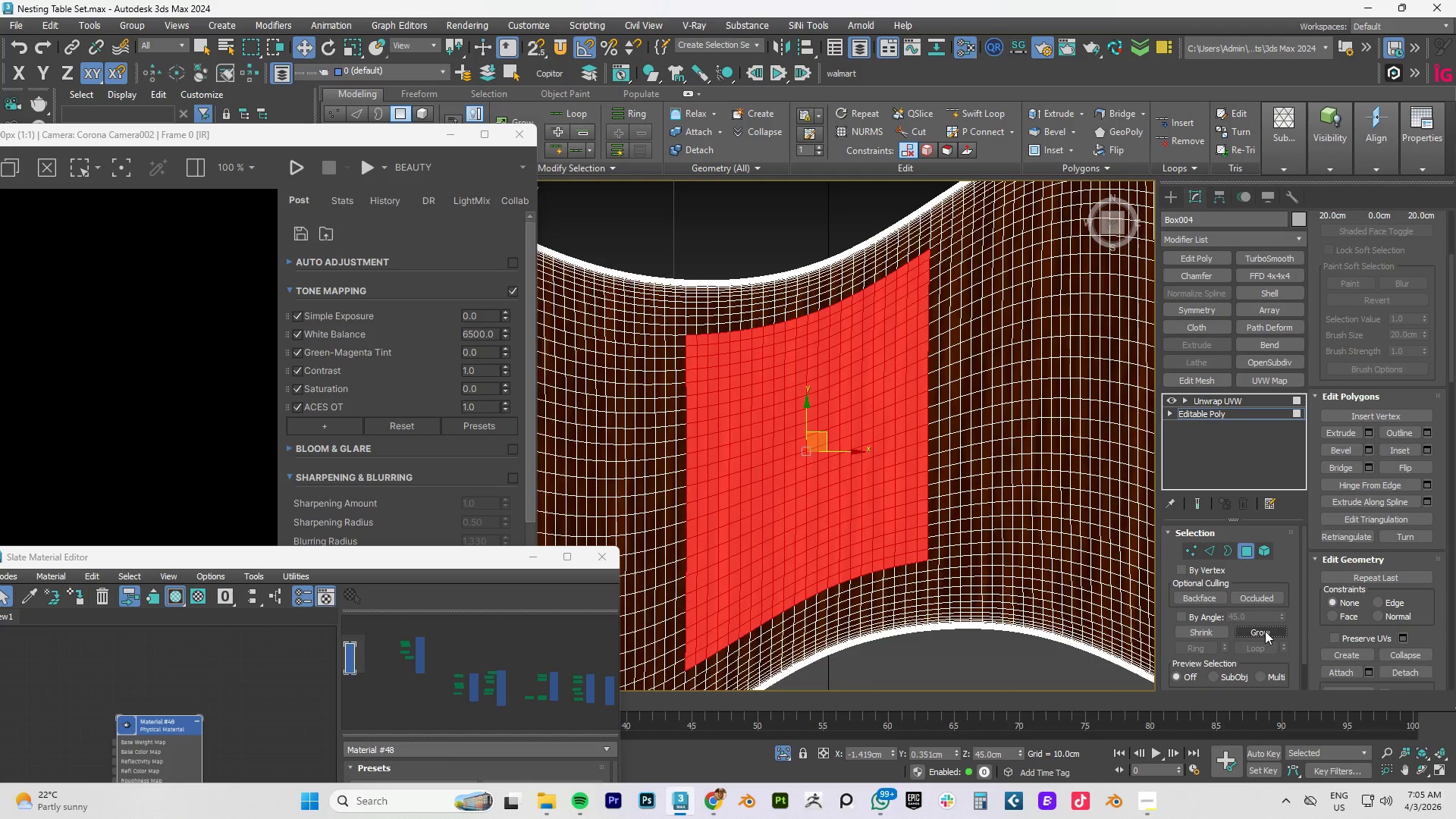 
left_click([1265, 631])
 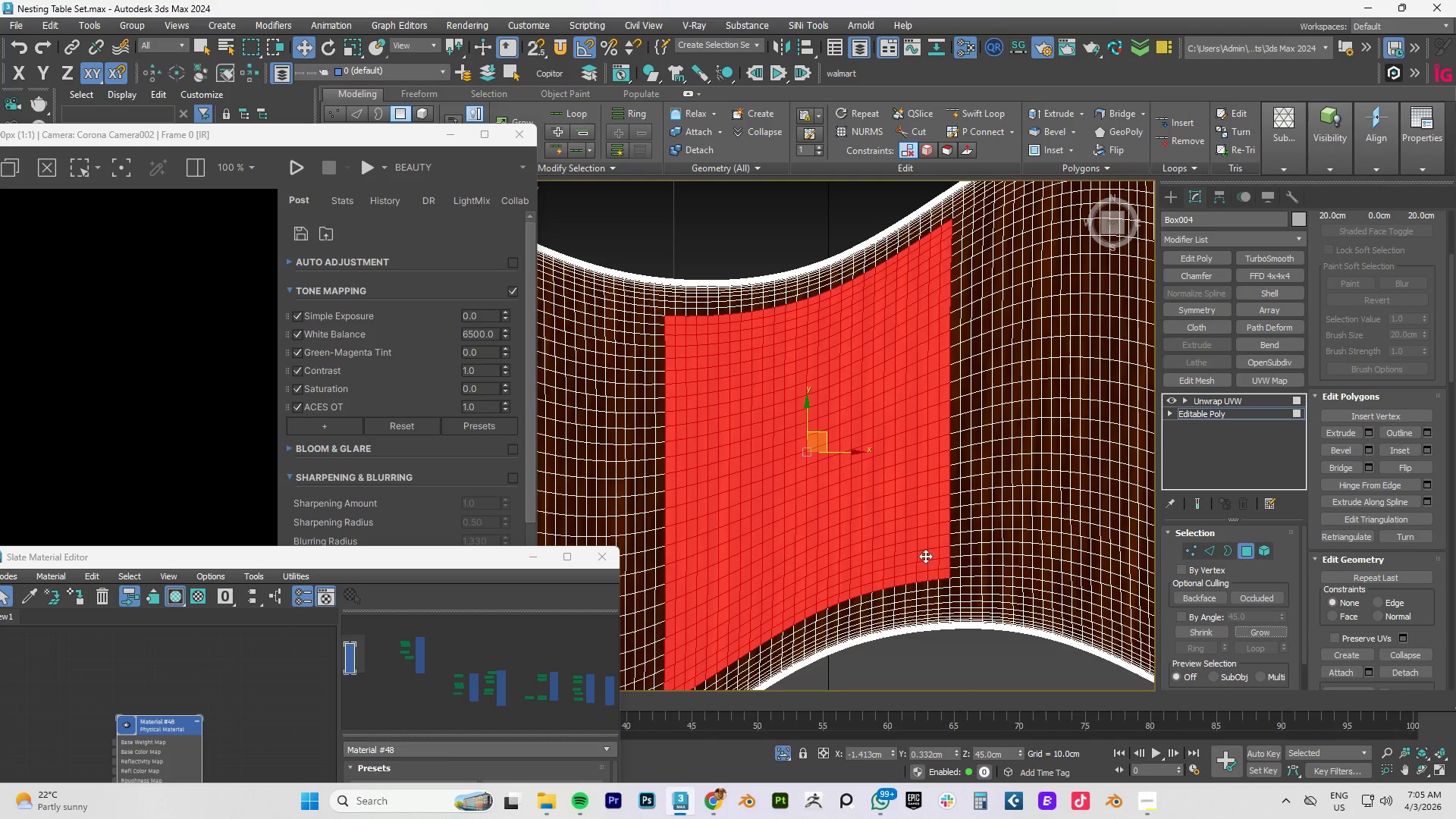 
wait(5.05)
 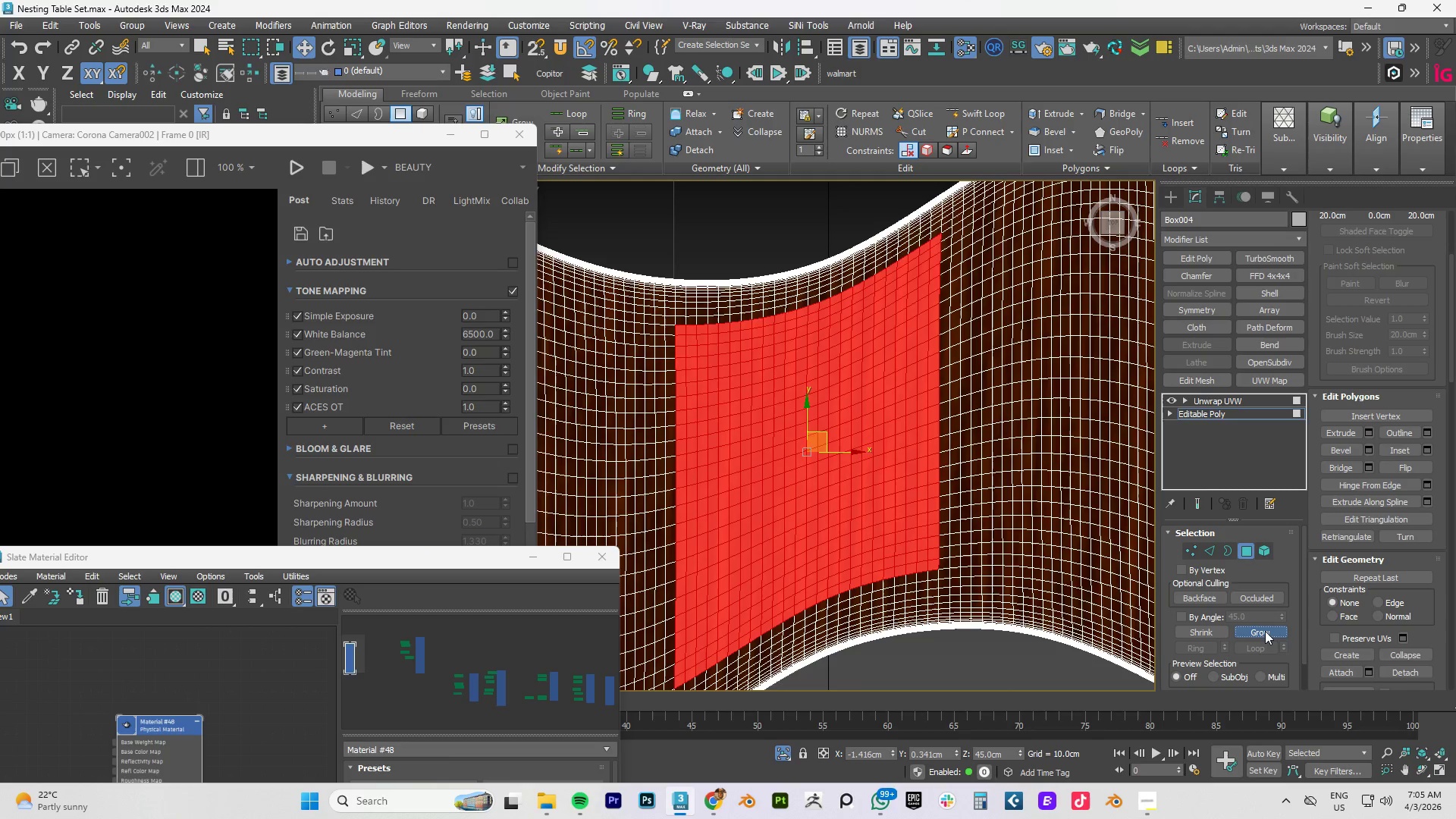 
hold_key(key=ControlLeft, duration=1.05)
left_click([966, 498])
 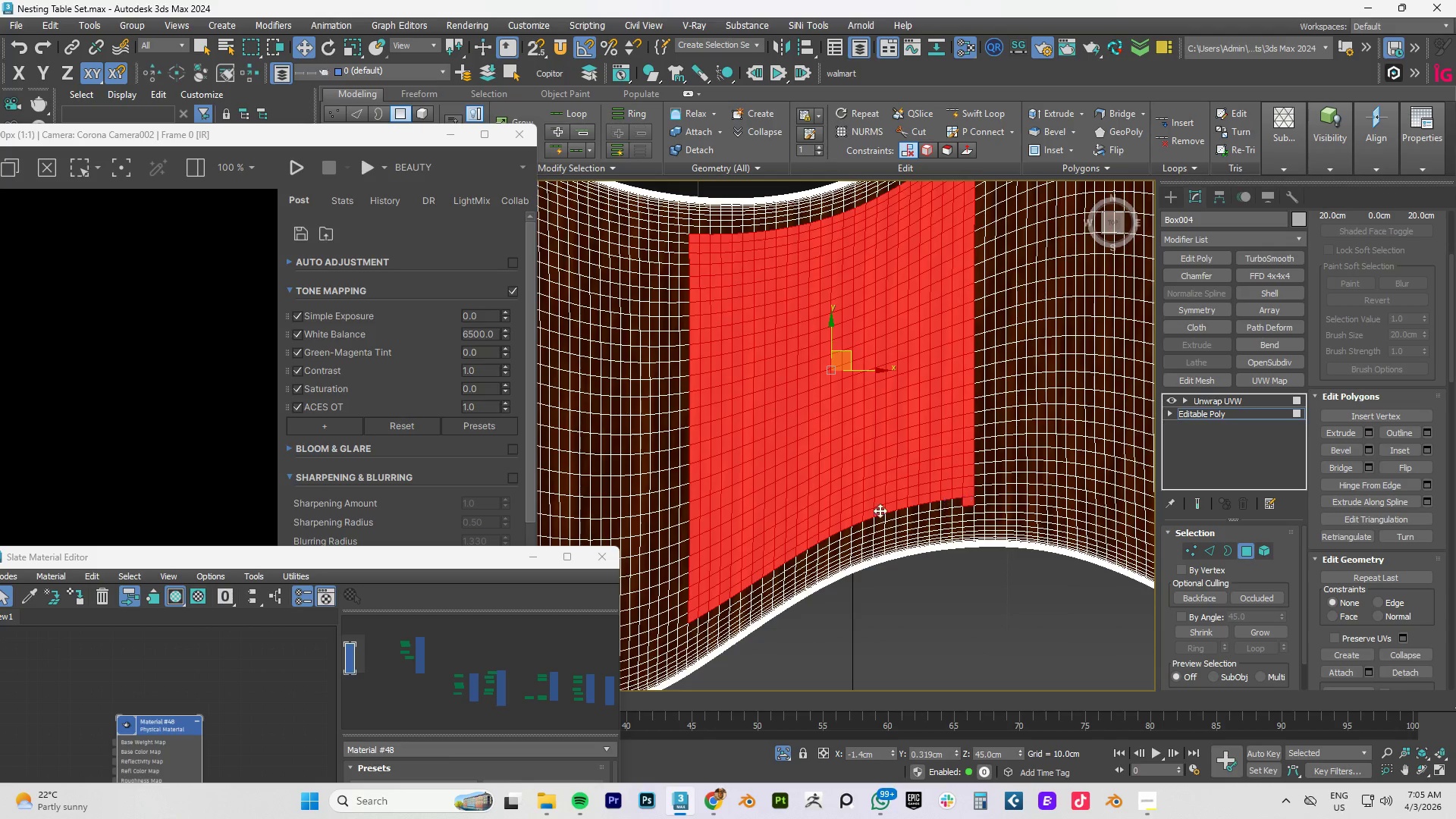 
hold_key(key=ControlLeft, duration=1.3)
left_click([689, 624])
 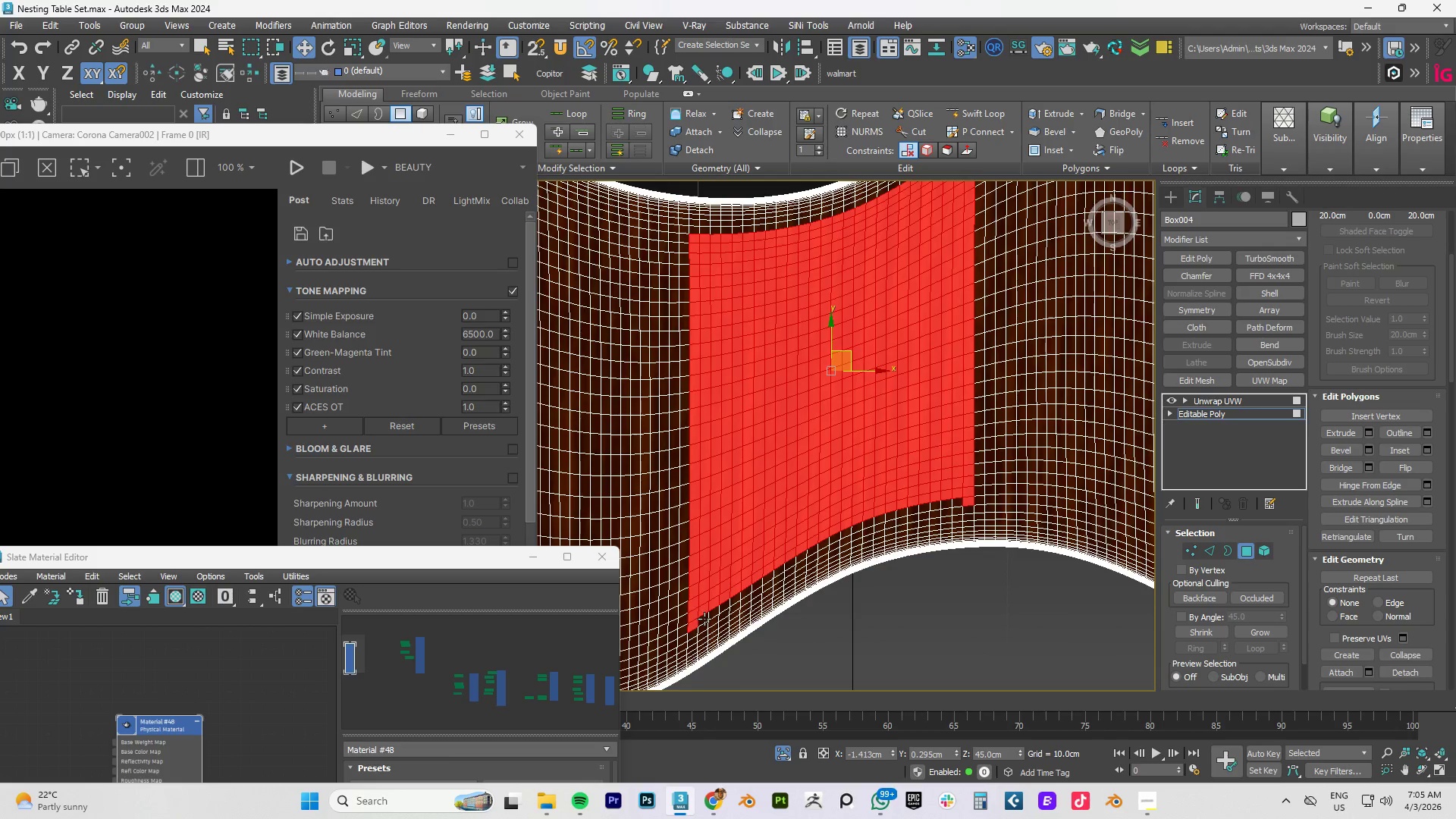 
hold_key(key=ControlLeft, duration=1.5)
double_click([703, 617])
 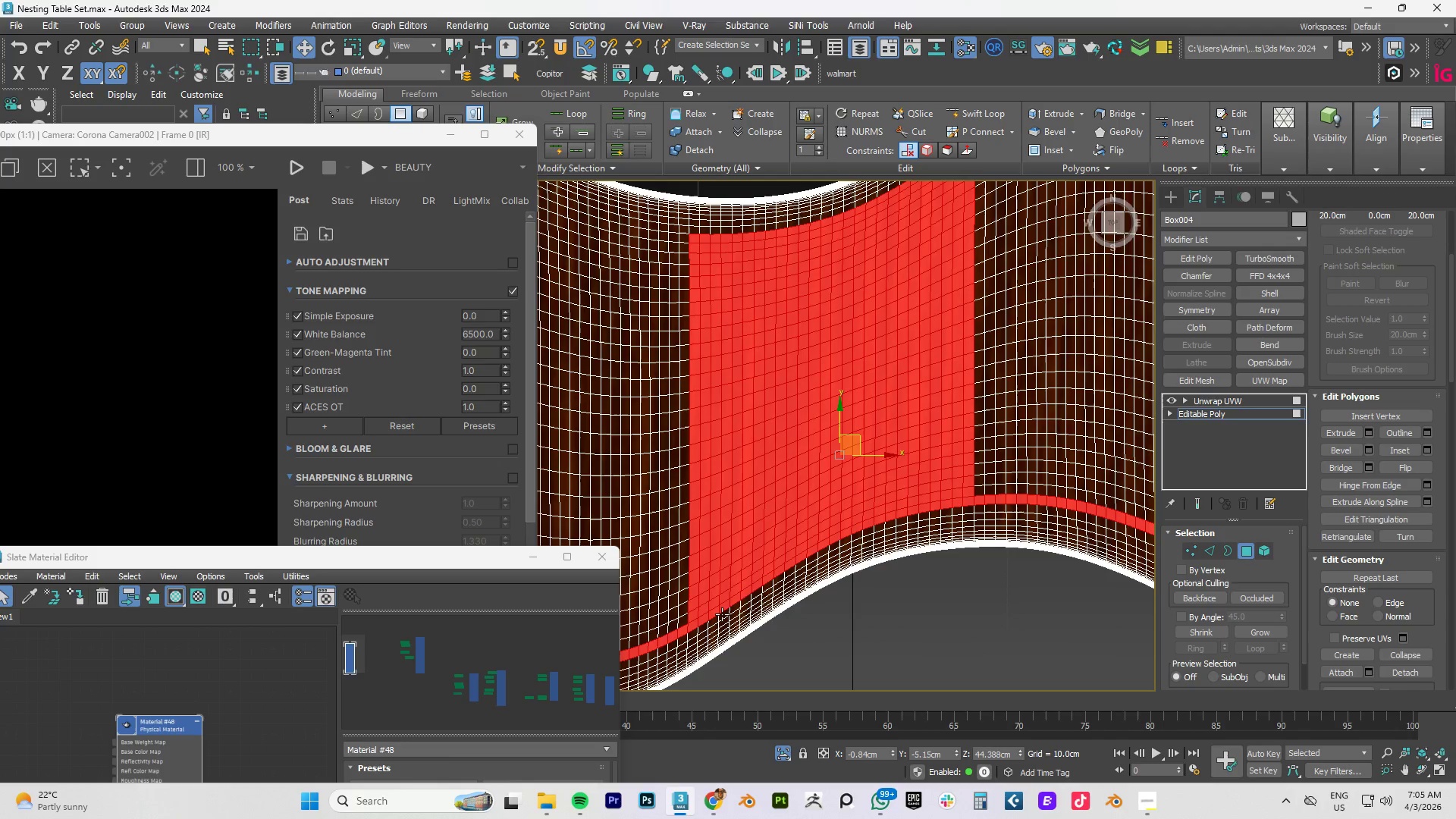 
key(Control+Z)
 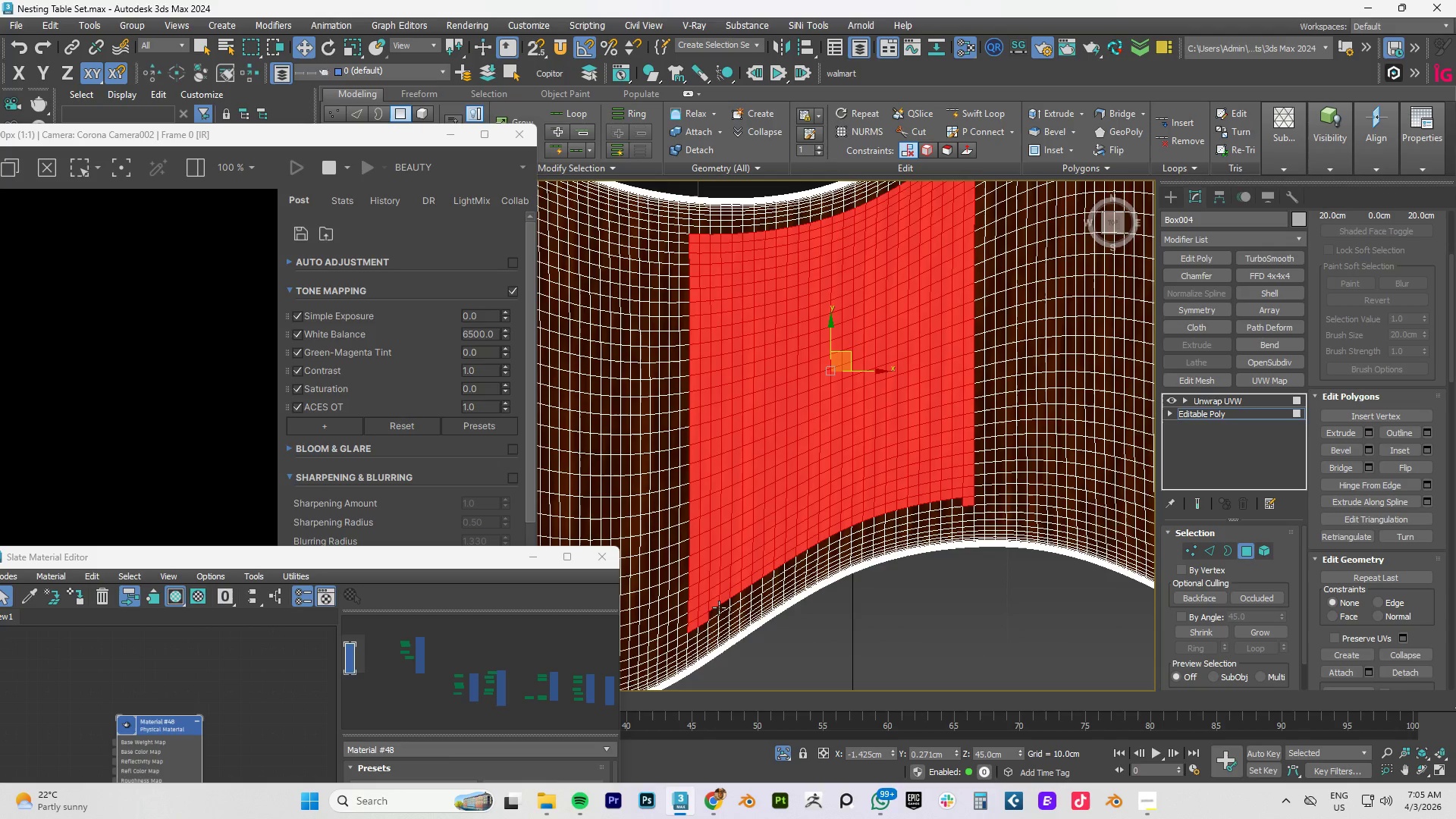 
left_click([715, 610])
 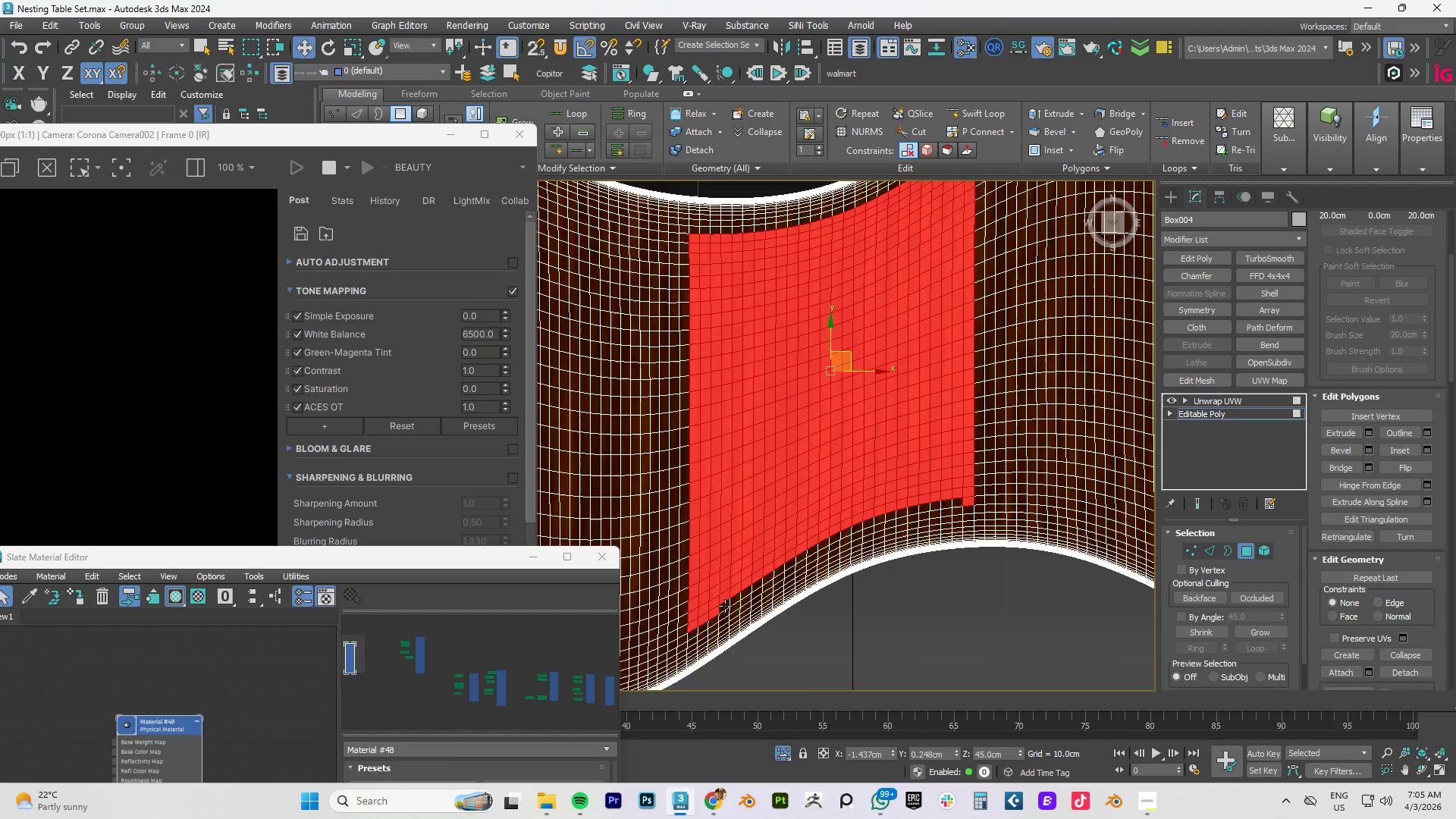 
left_click([726, 606])
 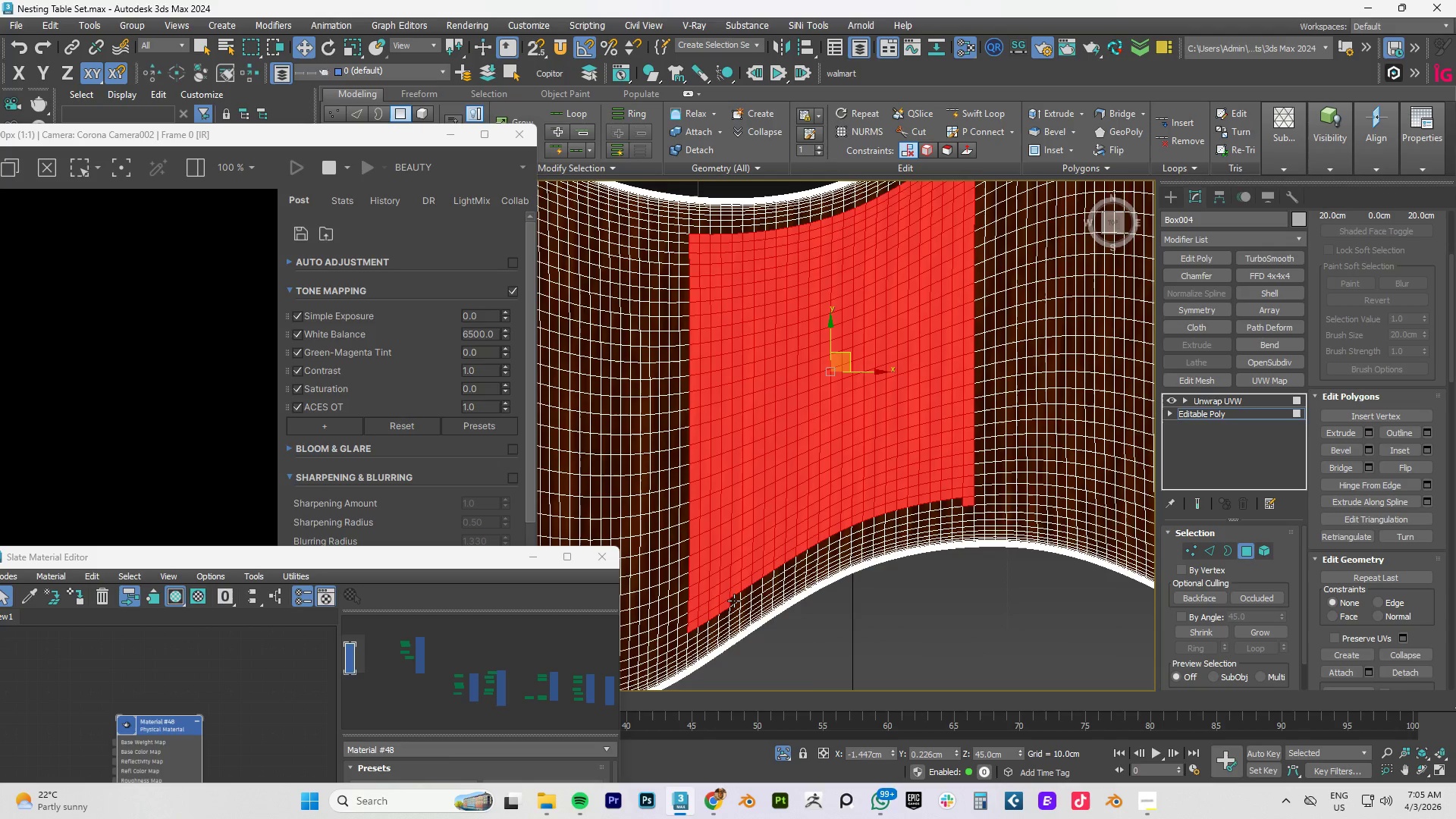 
hold_key(key=ShiftLeft, duration=1.5)
left_click([736, 600])
 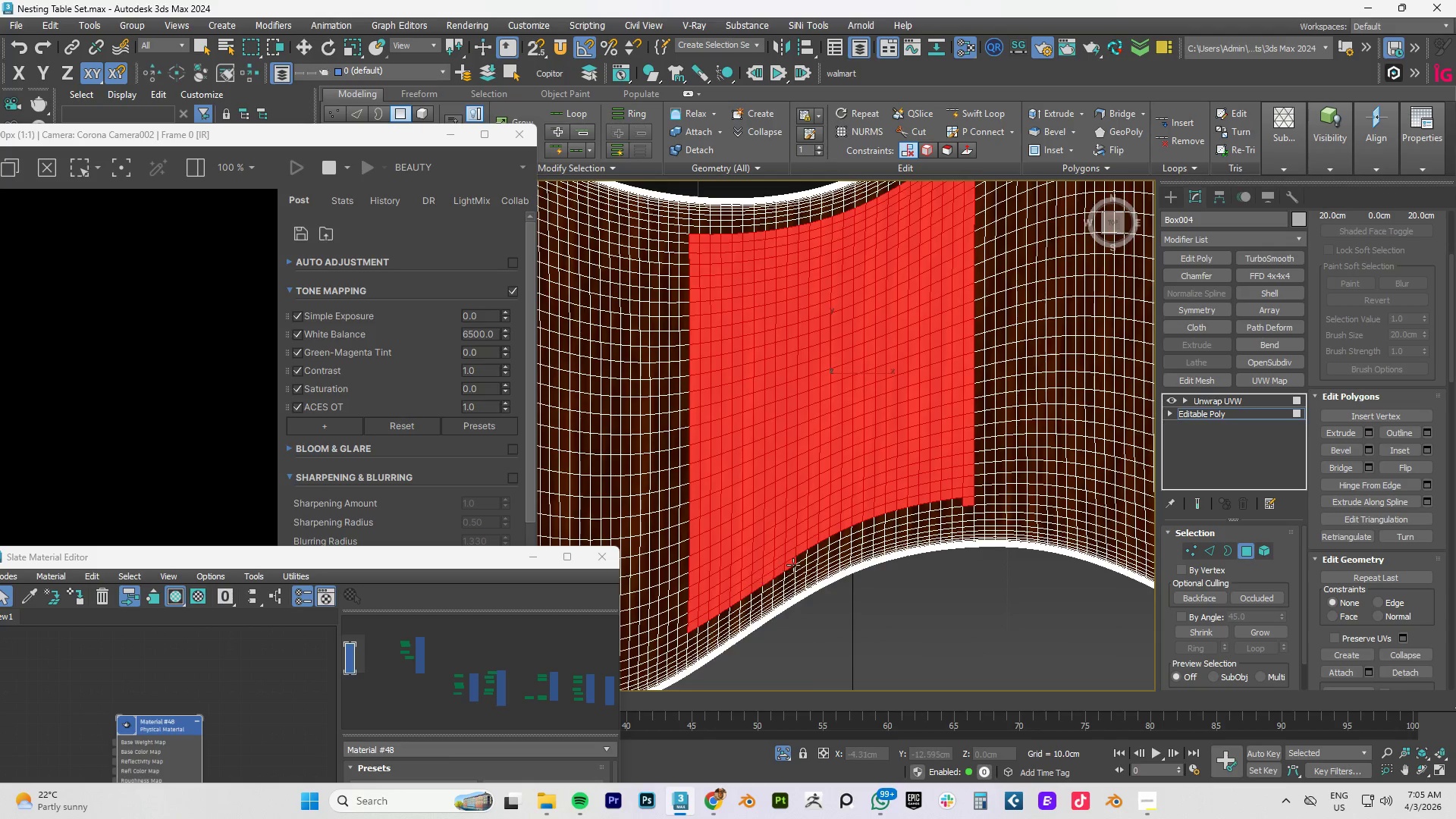 
hold_key(key=ShiftLeft, duration=1.5)
 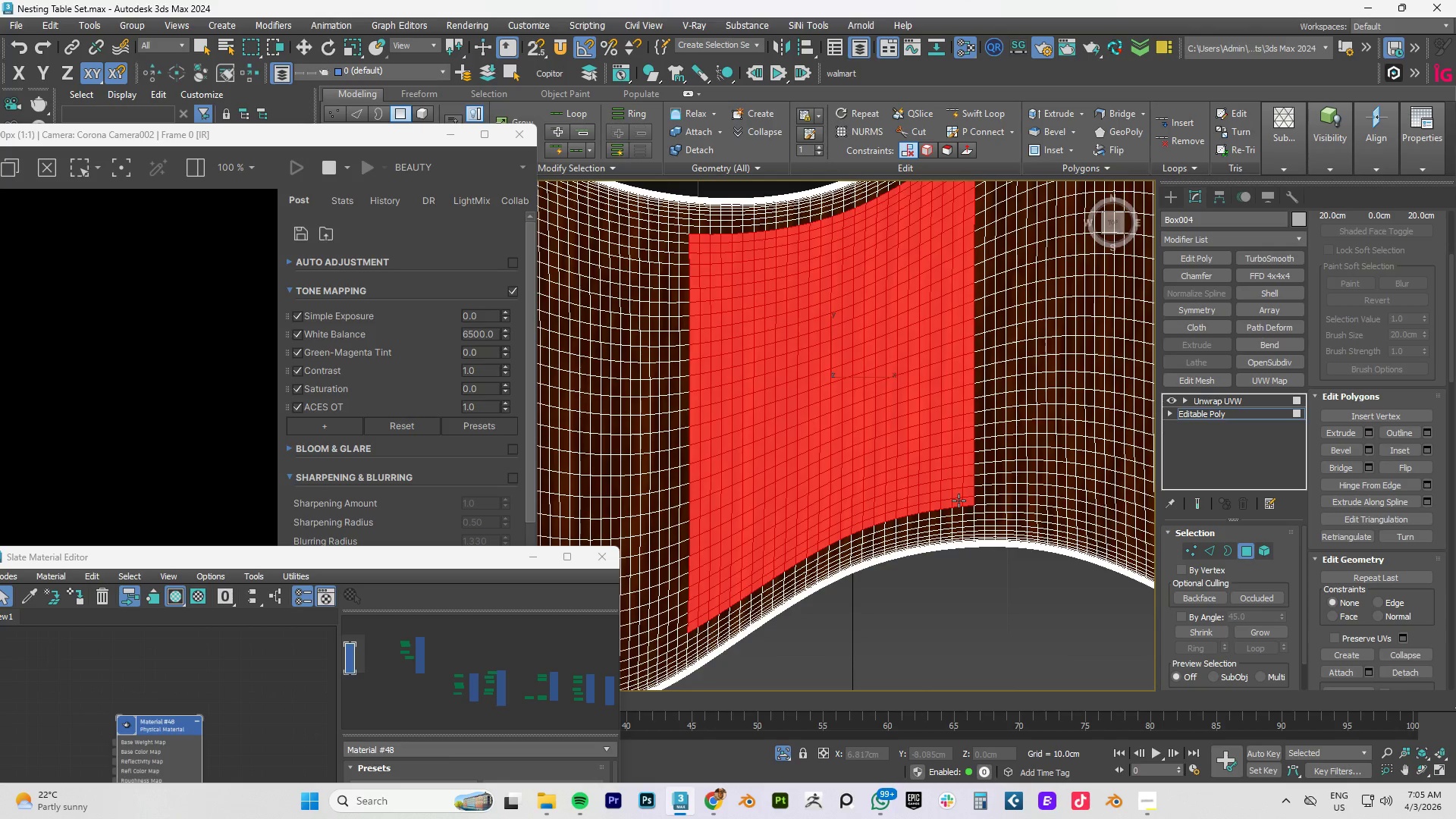 
hold_key(key=ShiftLeft, duration=0.86)
 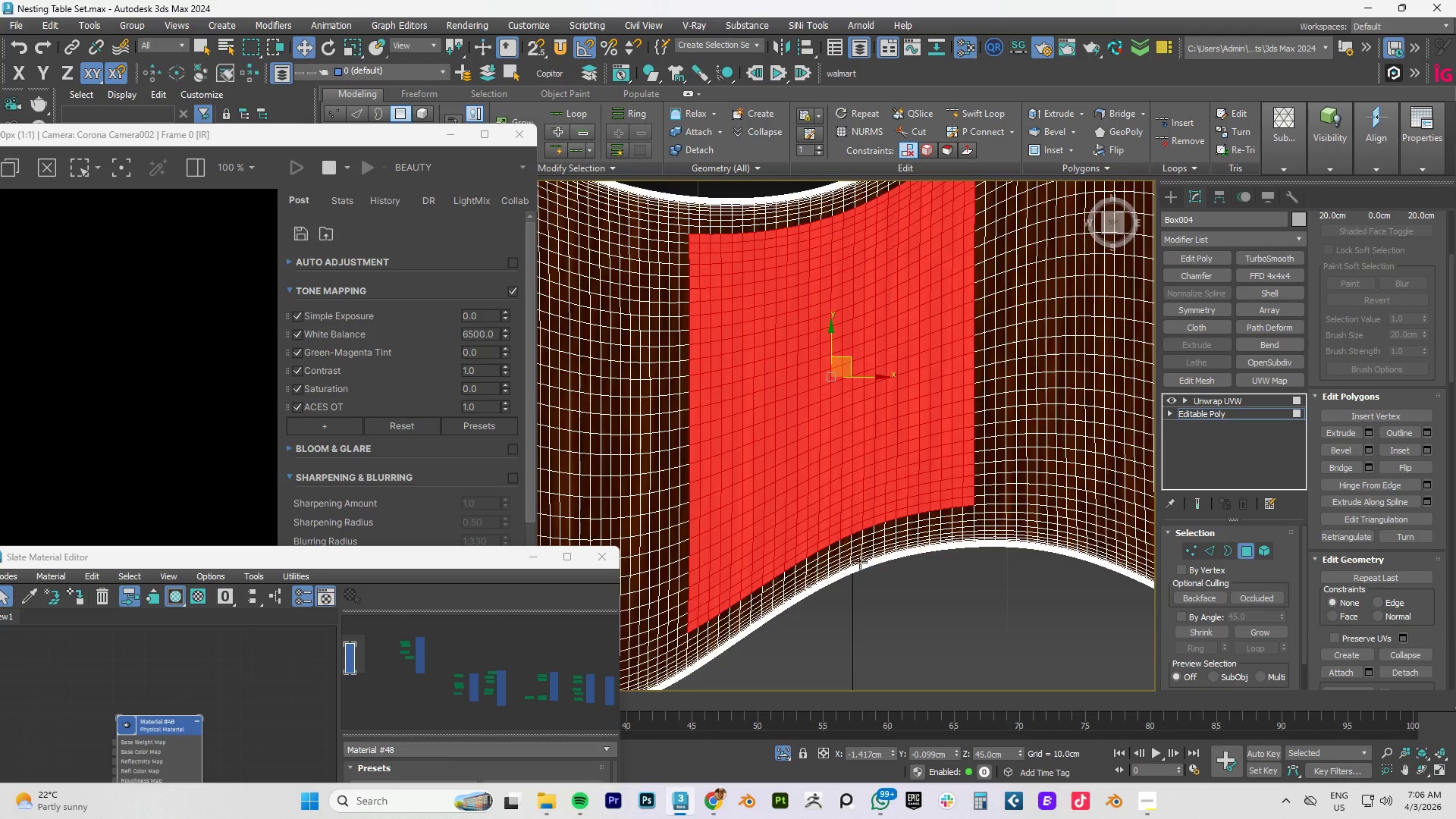 
scroll: coordinate [833, 555], scroll_direction: down, amount: 3.0
 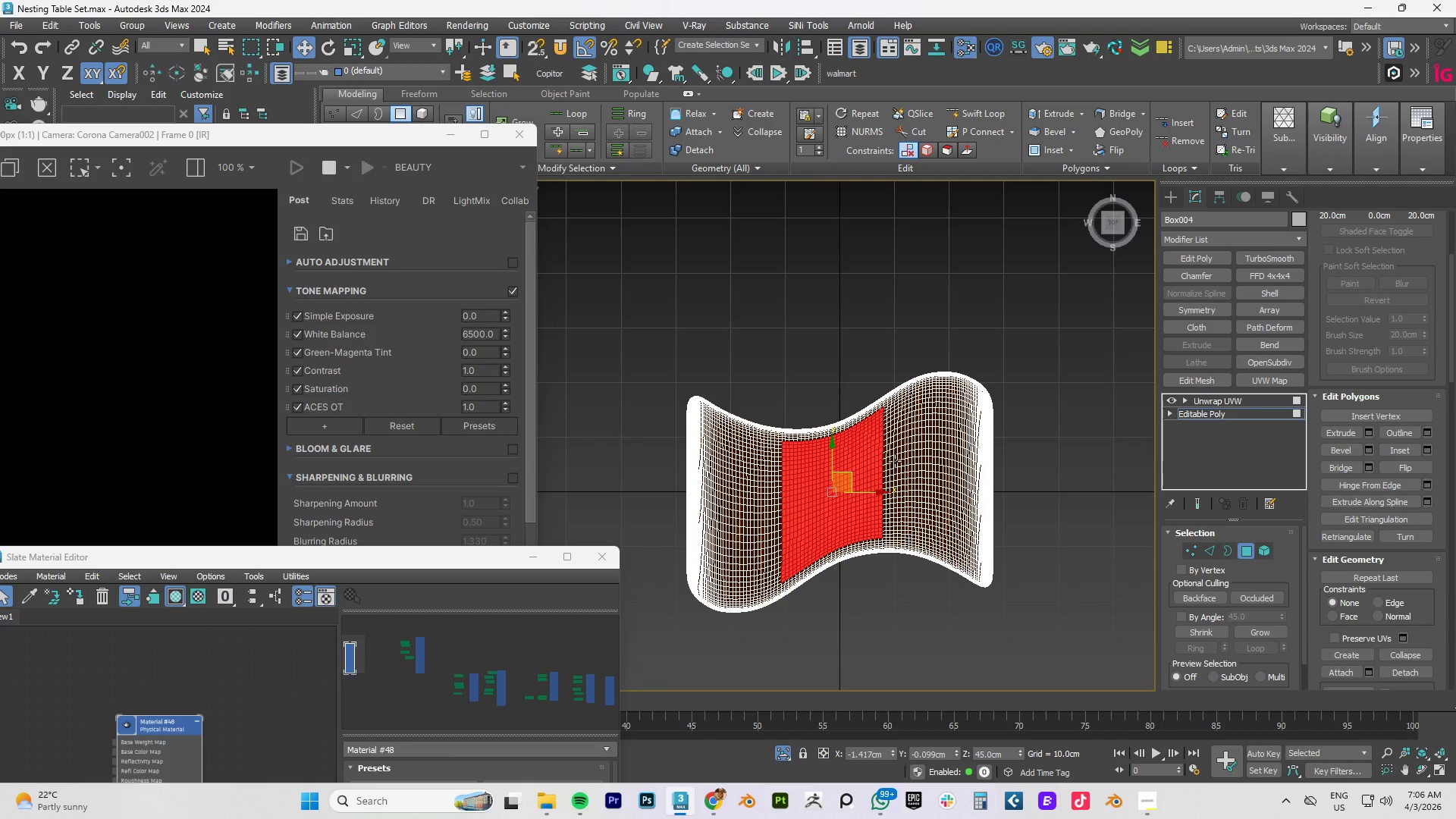 
scroll: coordinate [888, 460], scroll_direction: up, amount: 2.0
 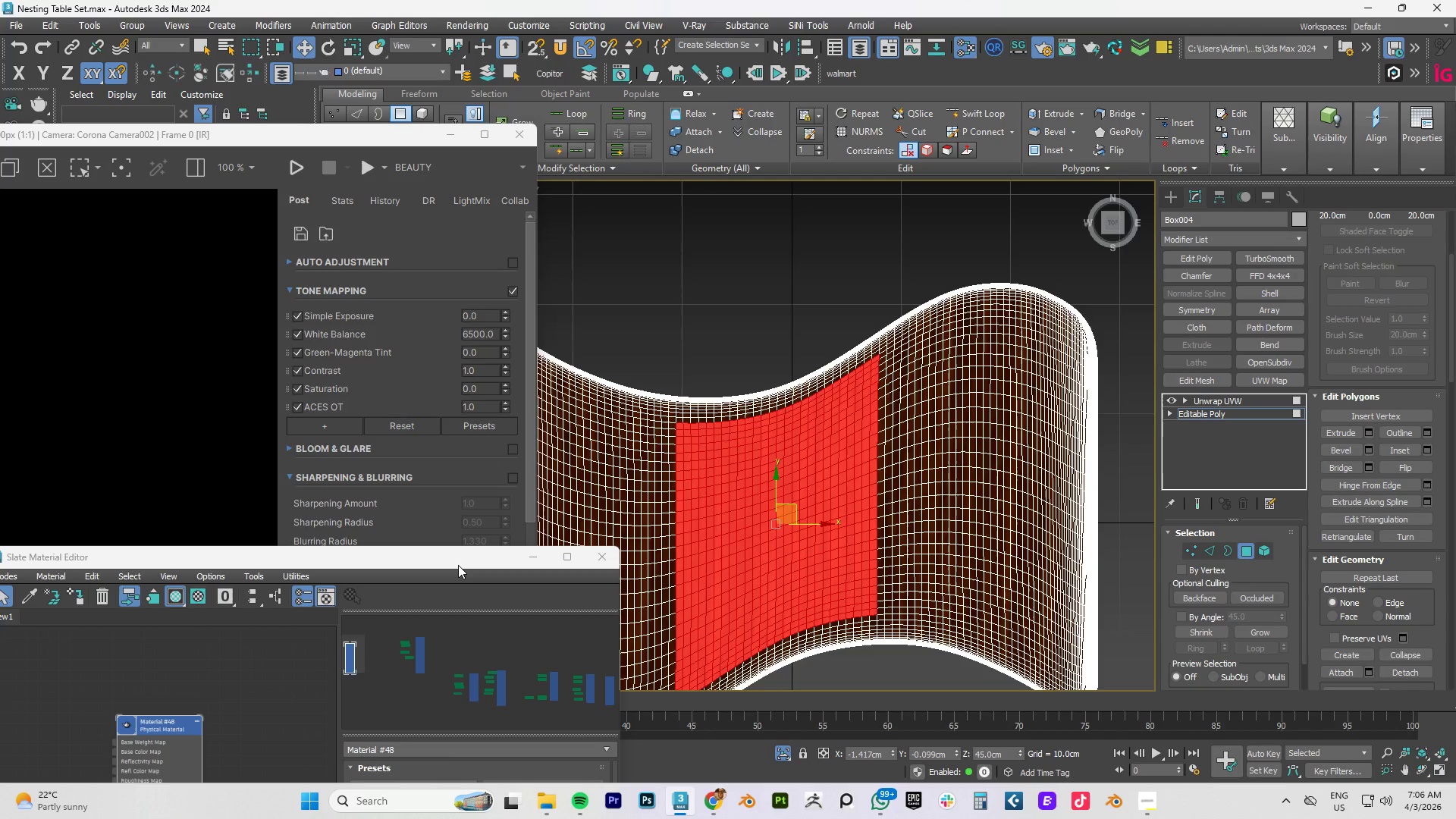 
left_click_drag(start_coordinate=[458, 565], to_coordinate=[1306, 171])
 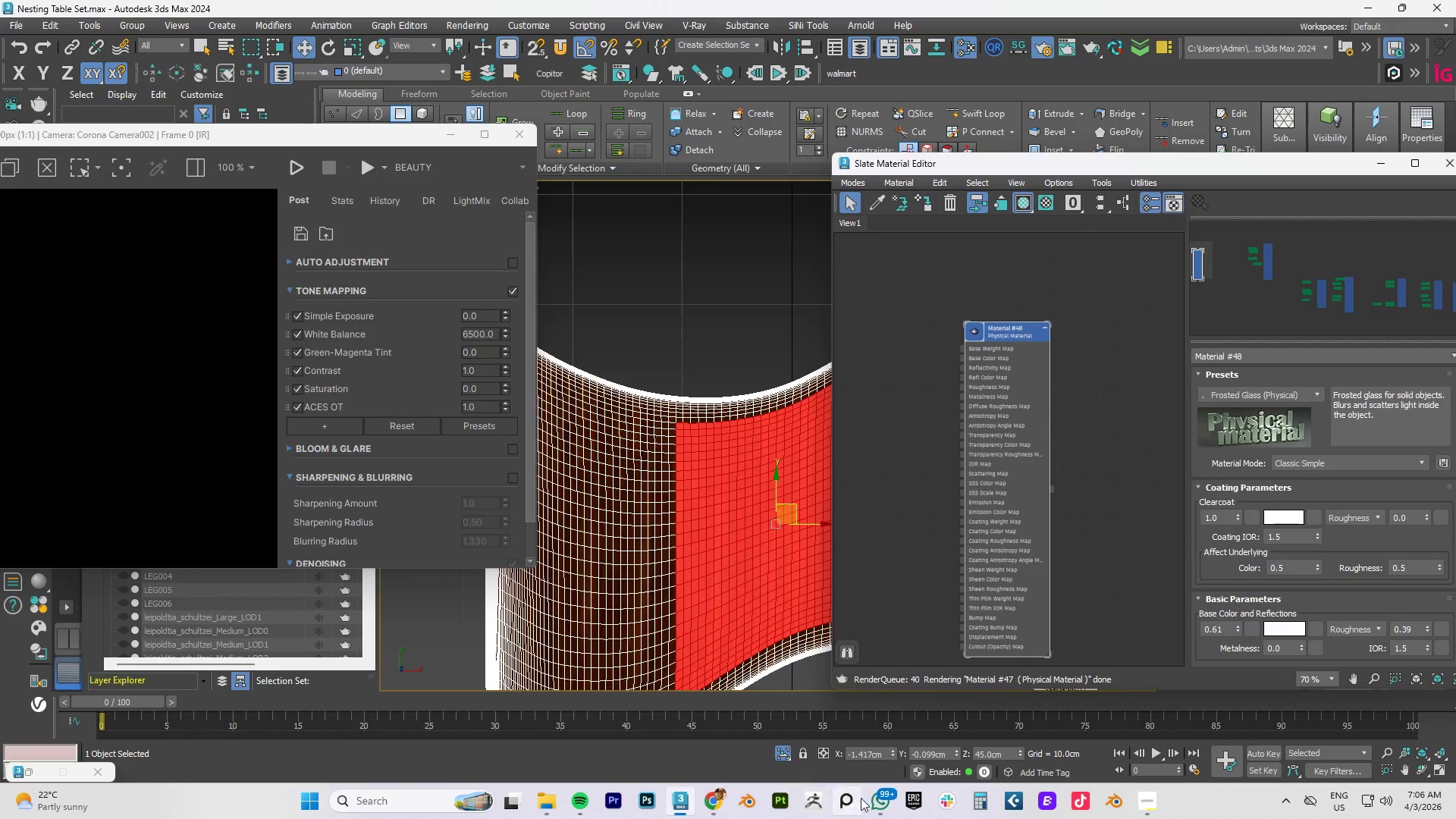 
scroll: coordinate [987, 340], scroll_direction: up, amount: 3.0
 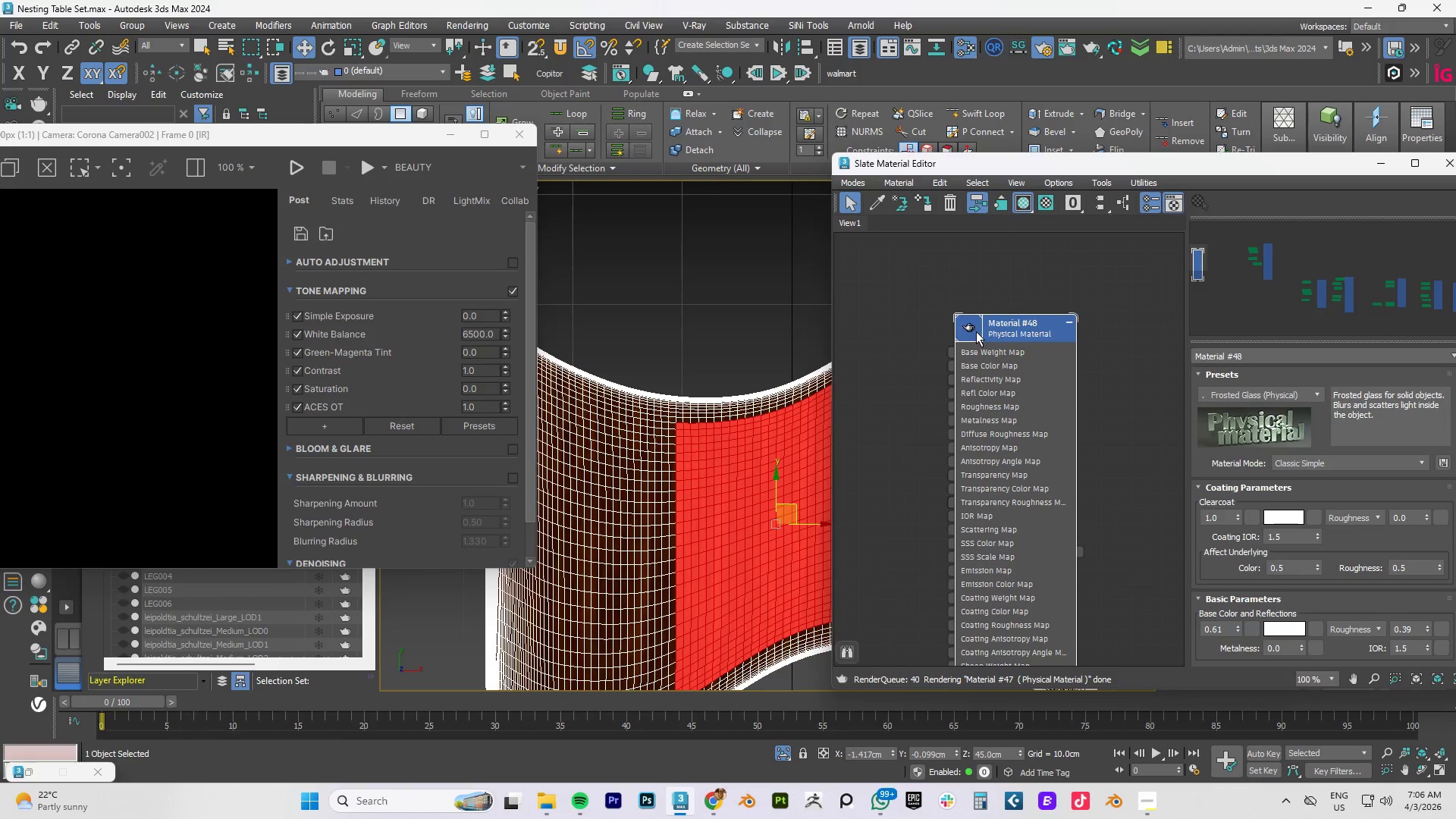 
right_click([976, 331])
 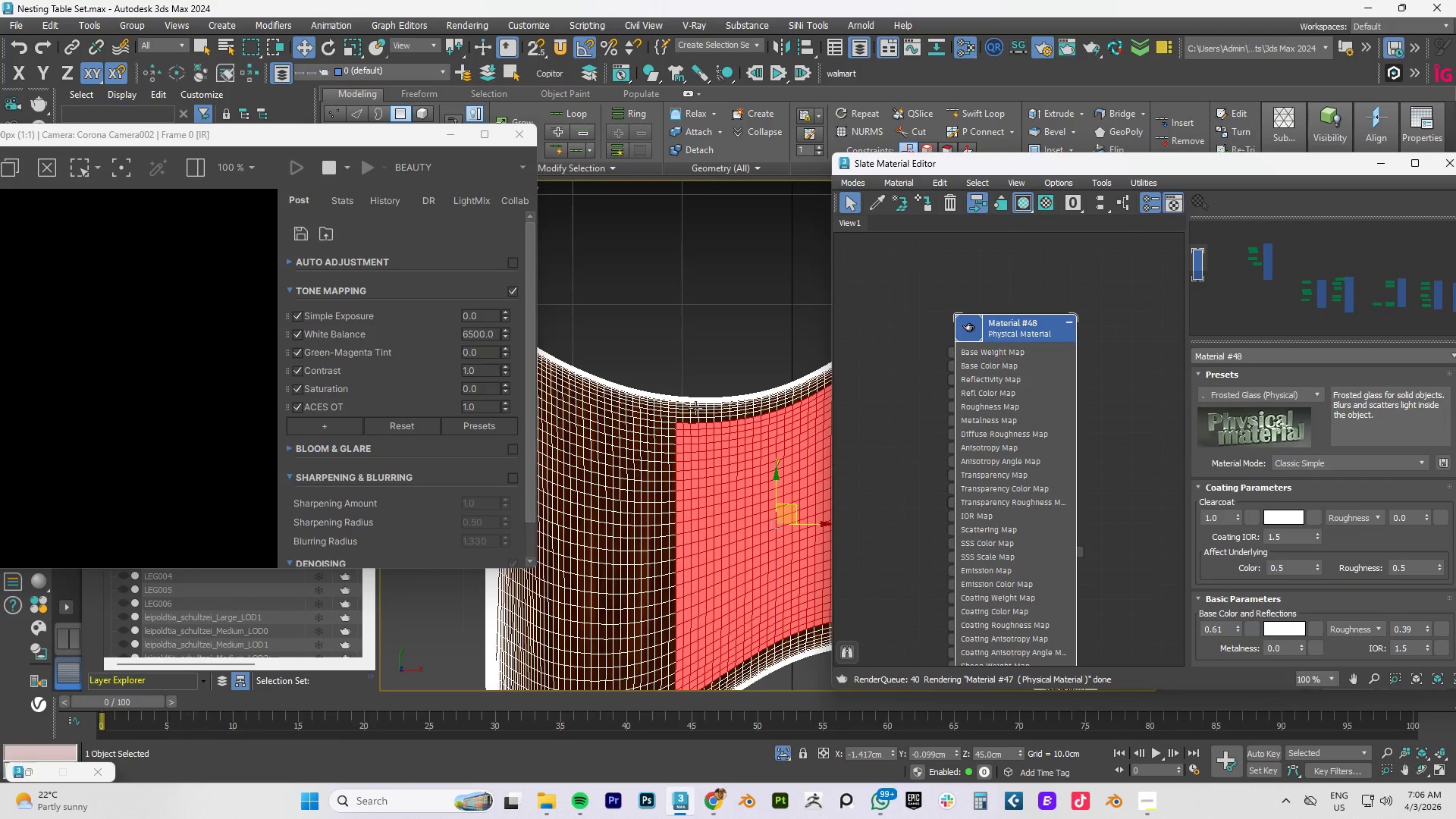 
scroll: coordinate [281, 304], scroll_direction: down, amount: 1.0
 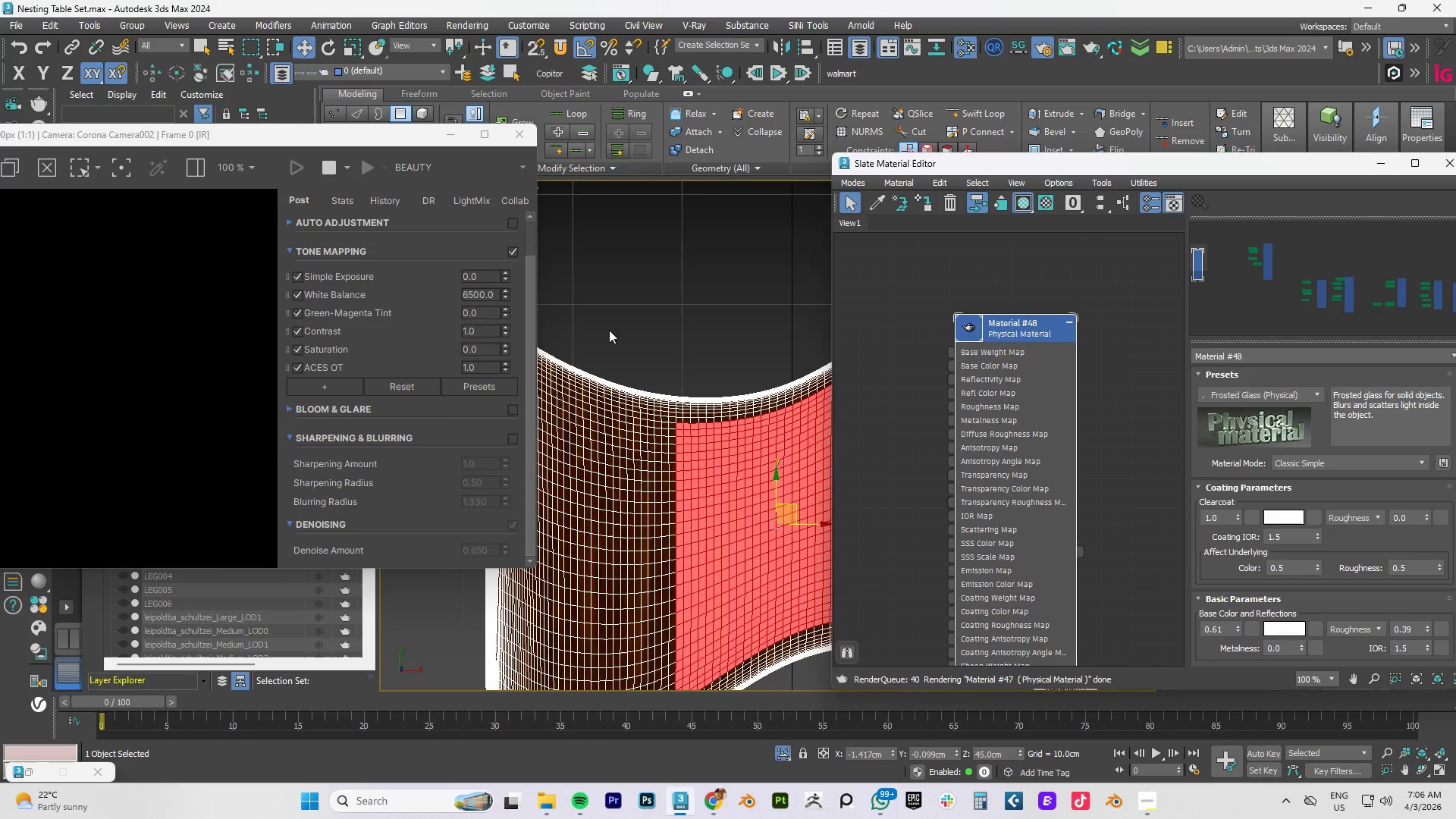 
key(Alt+Q)
 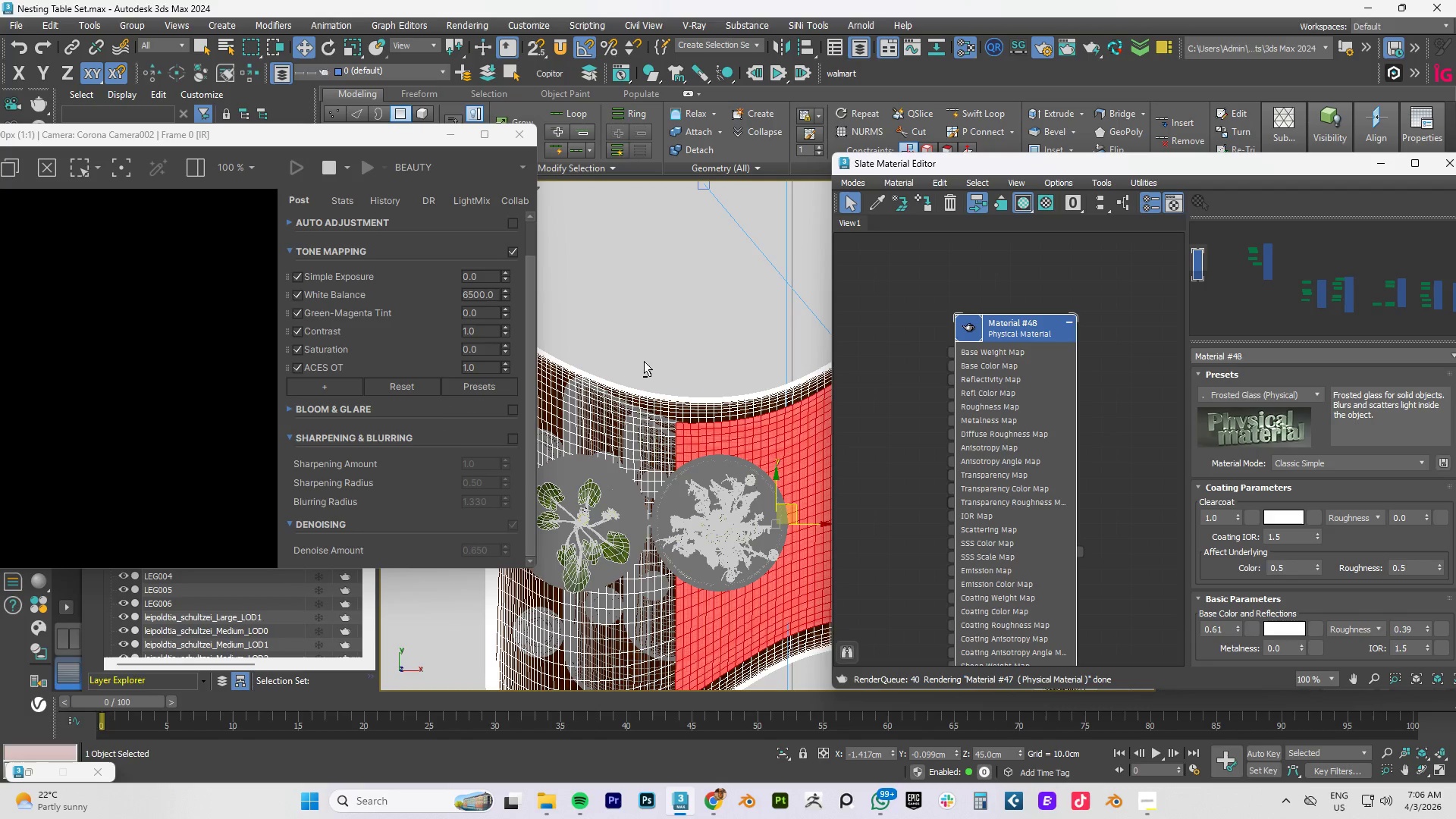 
key(Alt+W)
 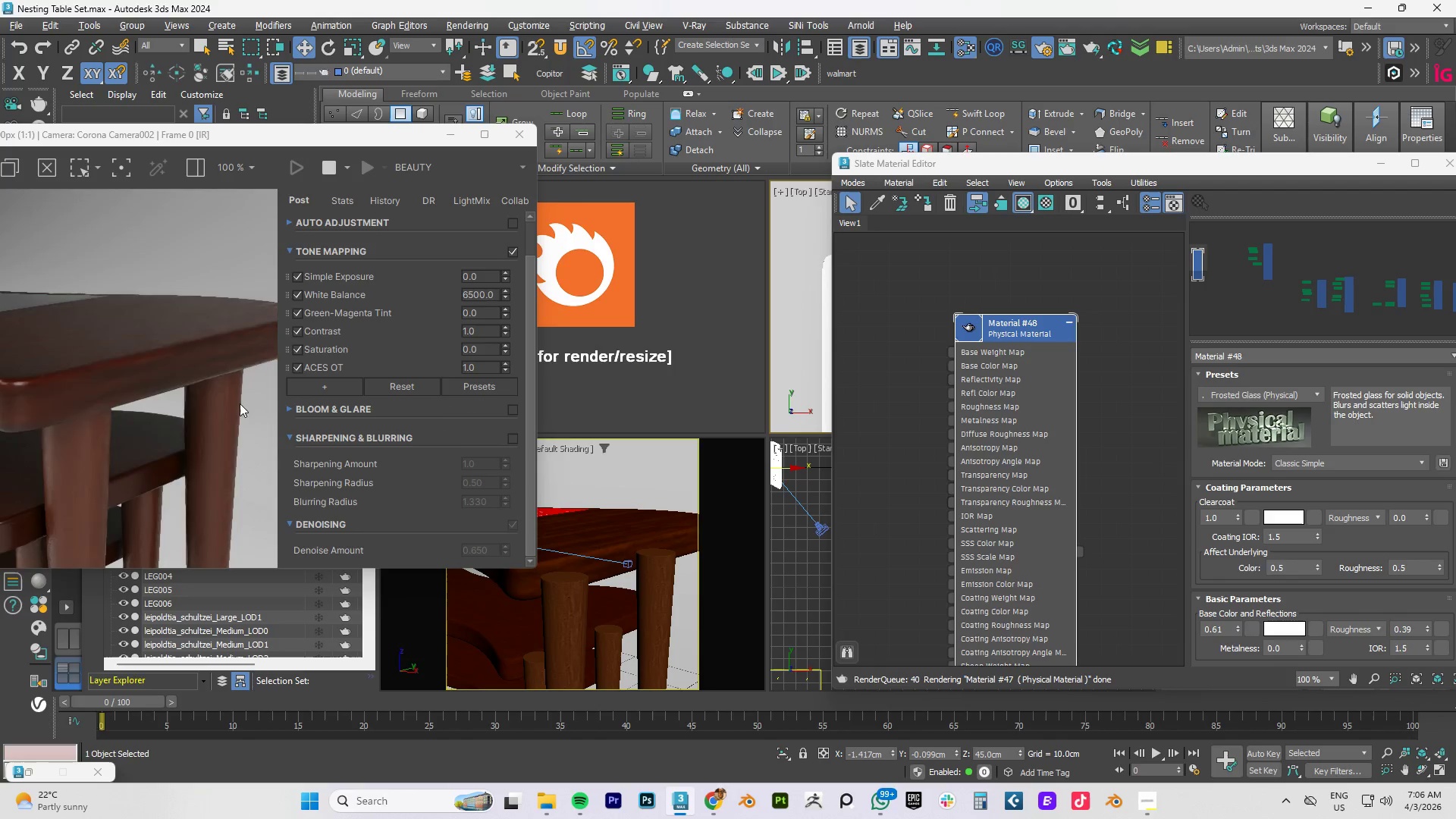 
scroll: coordinate [104, 391], scroll_direction: down, amount: 3.0
 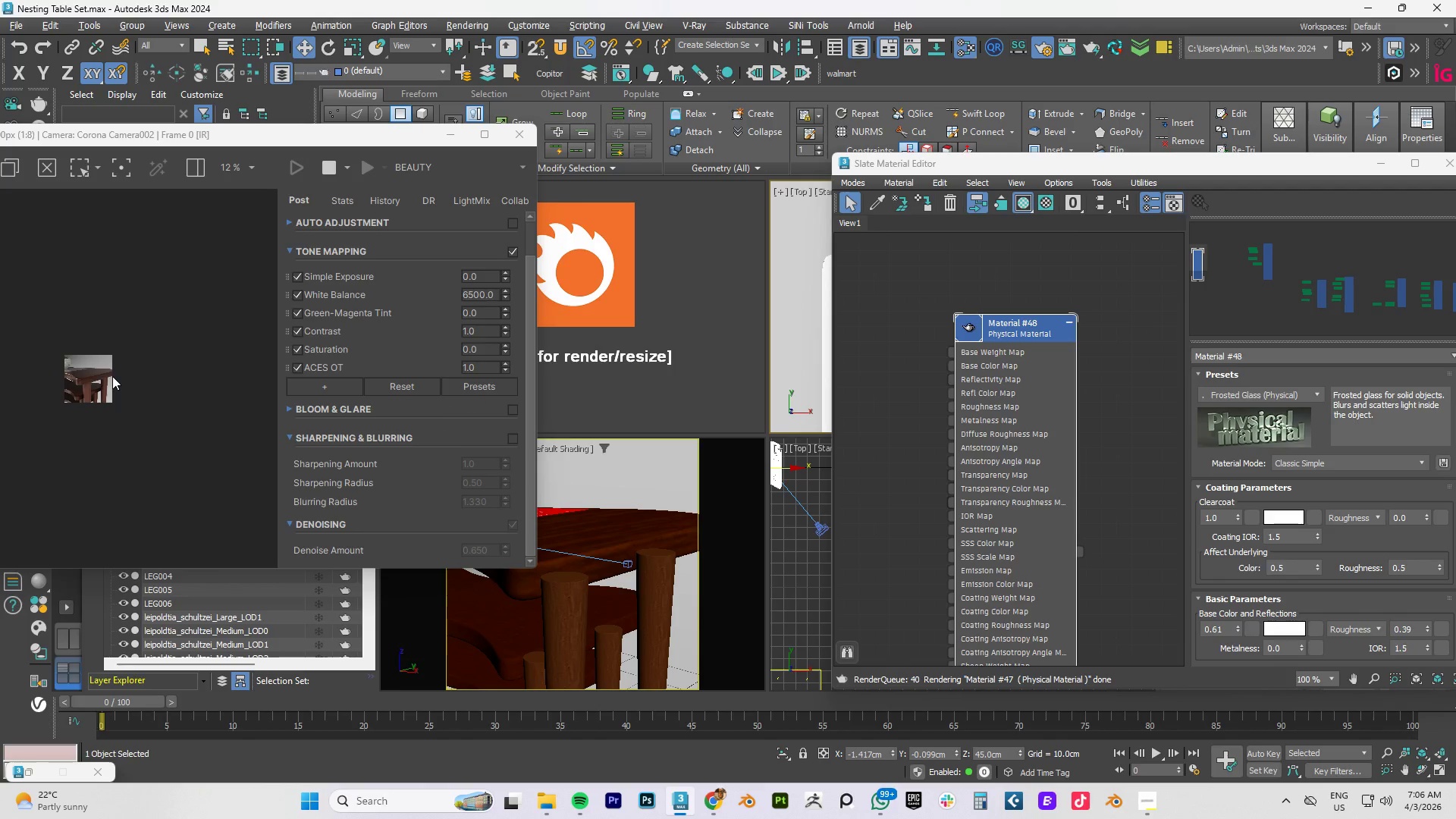 
scroll: coordinate [93, 373], scroll_direction: up, amount: 3.0
 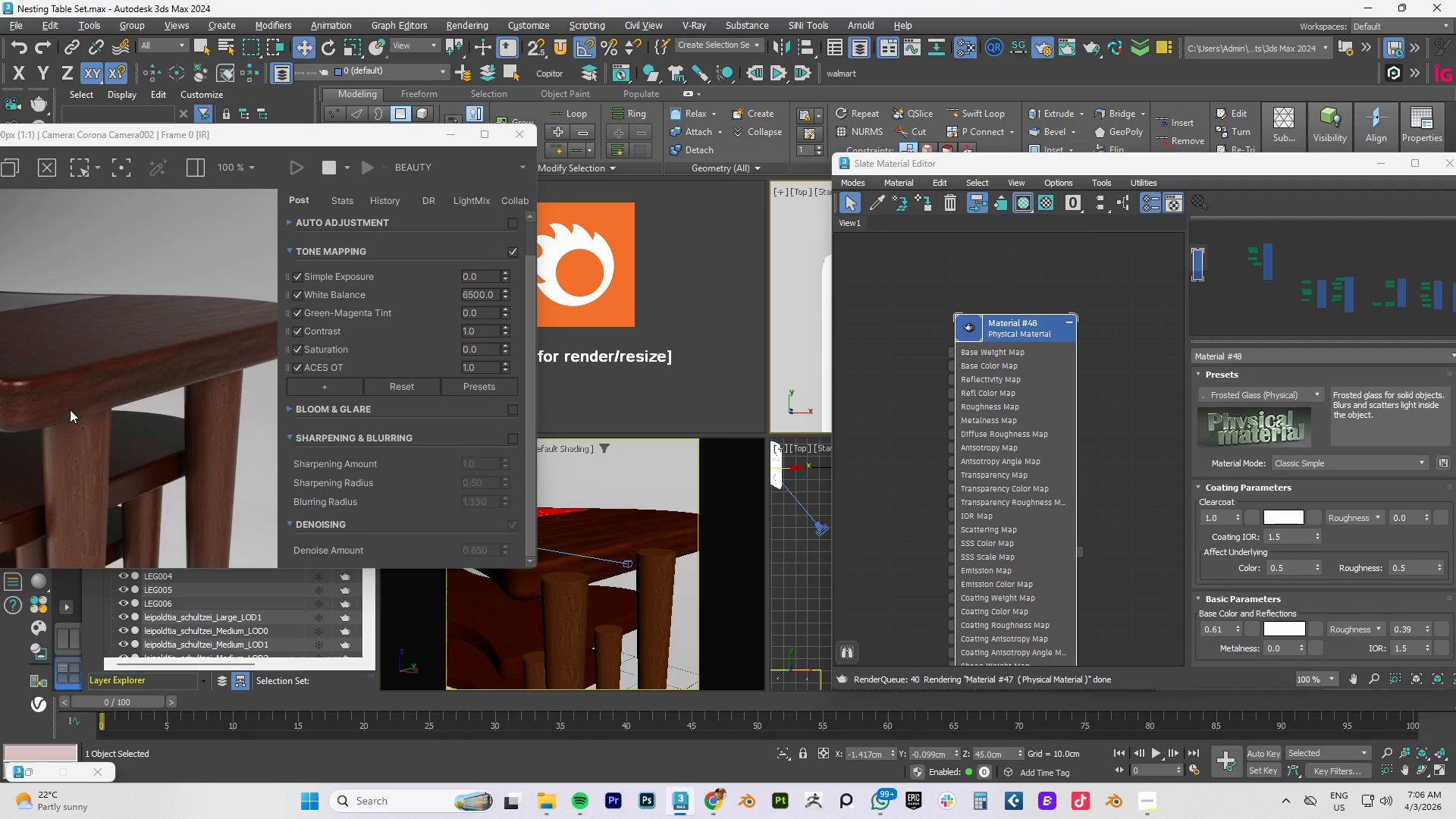 
wait(6.25)
 